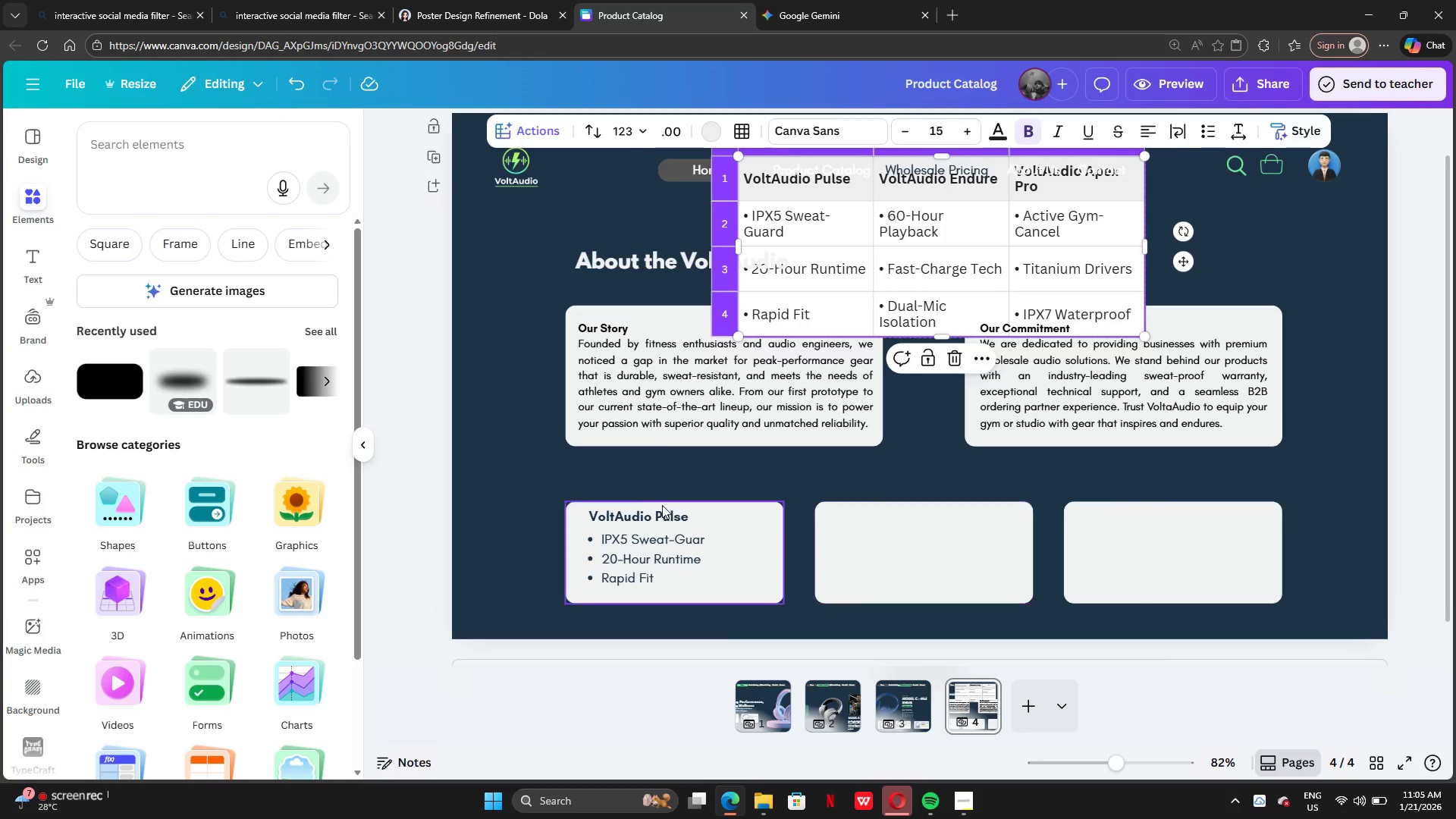 
left_click([642, 516])
 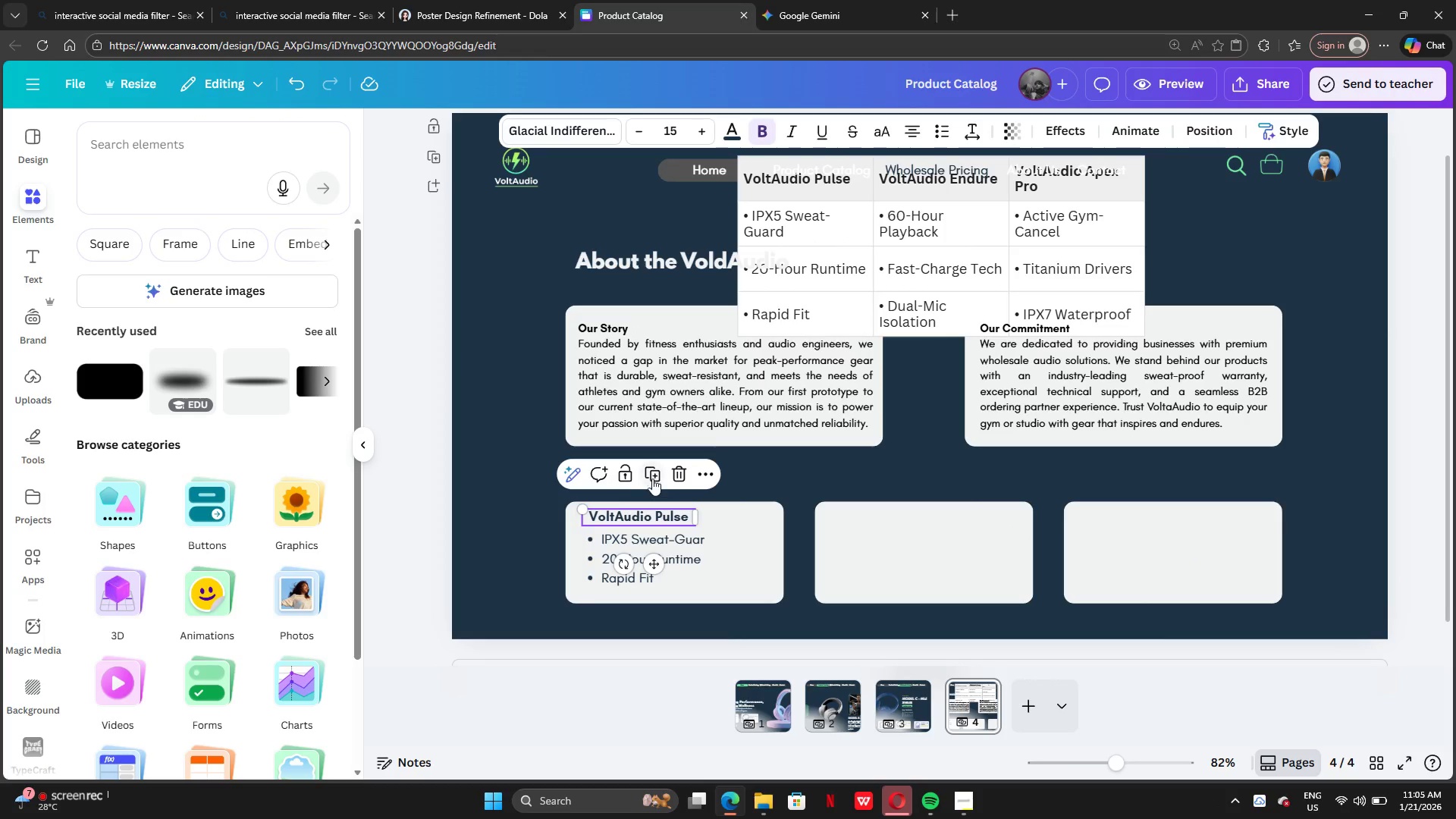 
left_click([652, 474])
 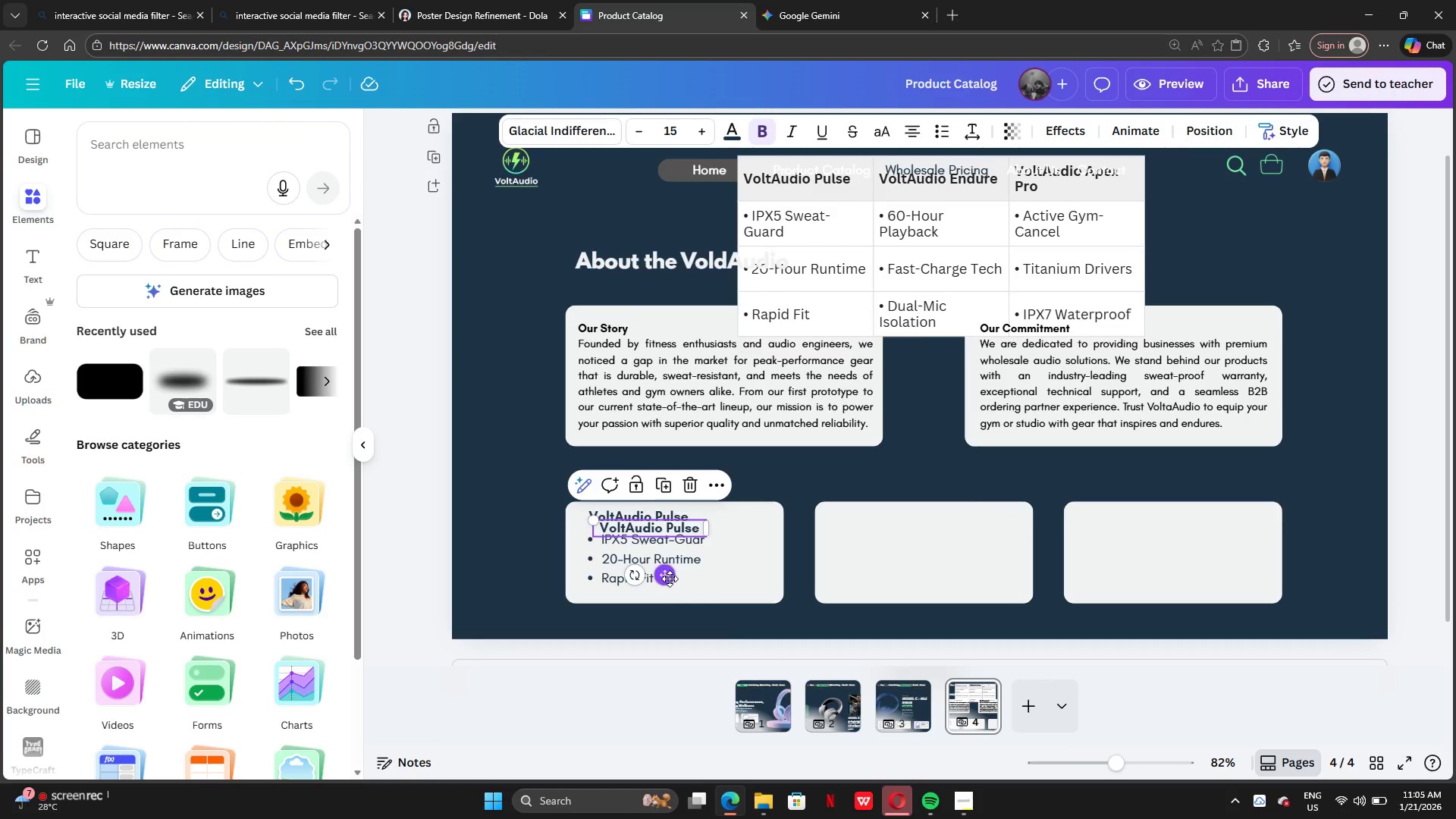 
left_click_drag(start_coordinate=[670, 579], to_coordinate=[895, 569])
 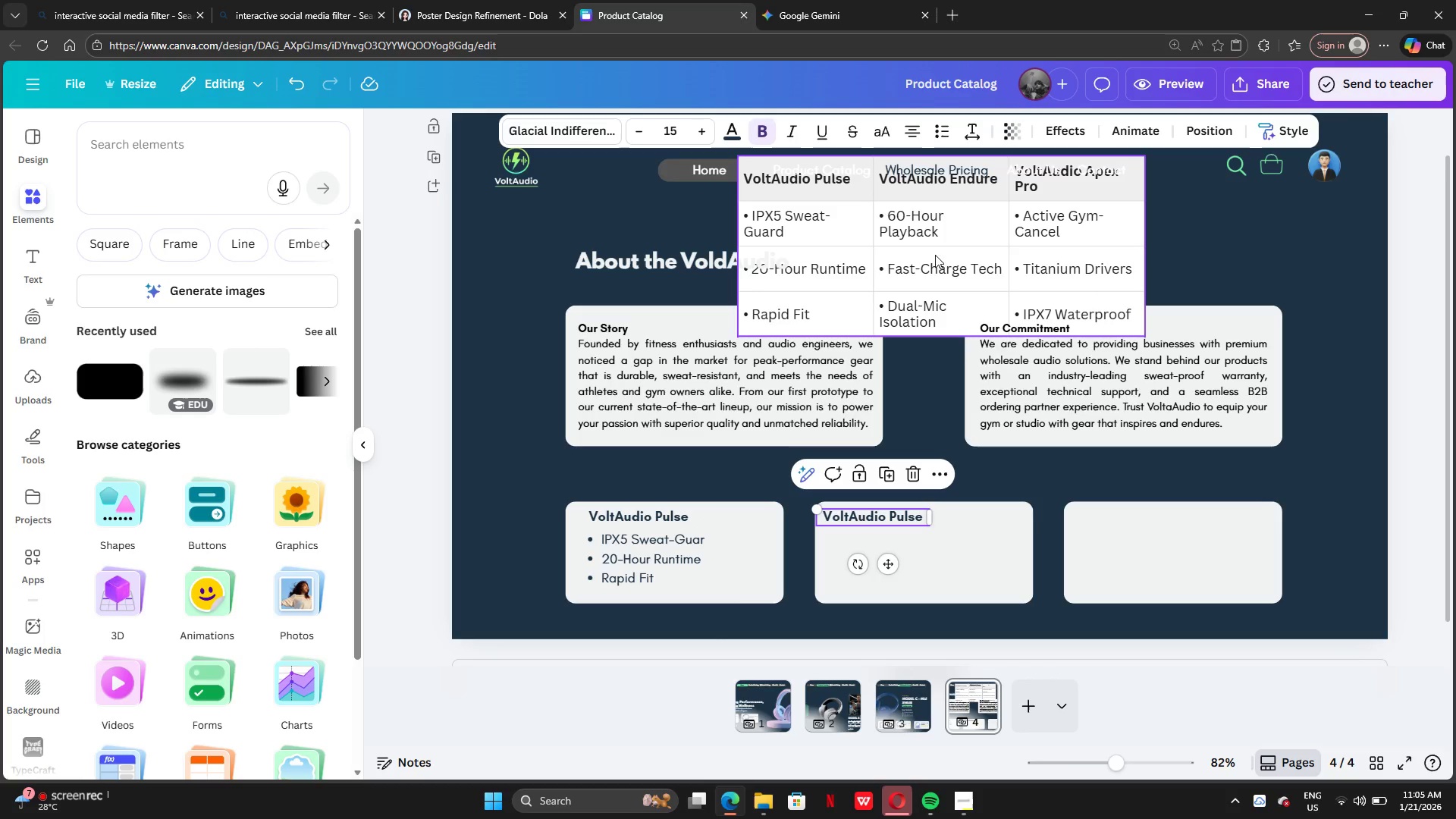 
scroll: coordinate [936, 249], scroll_direction: up, amount: 1.0
 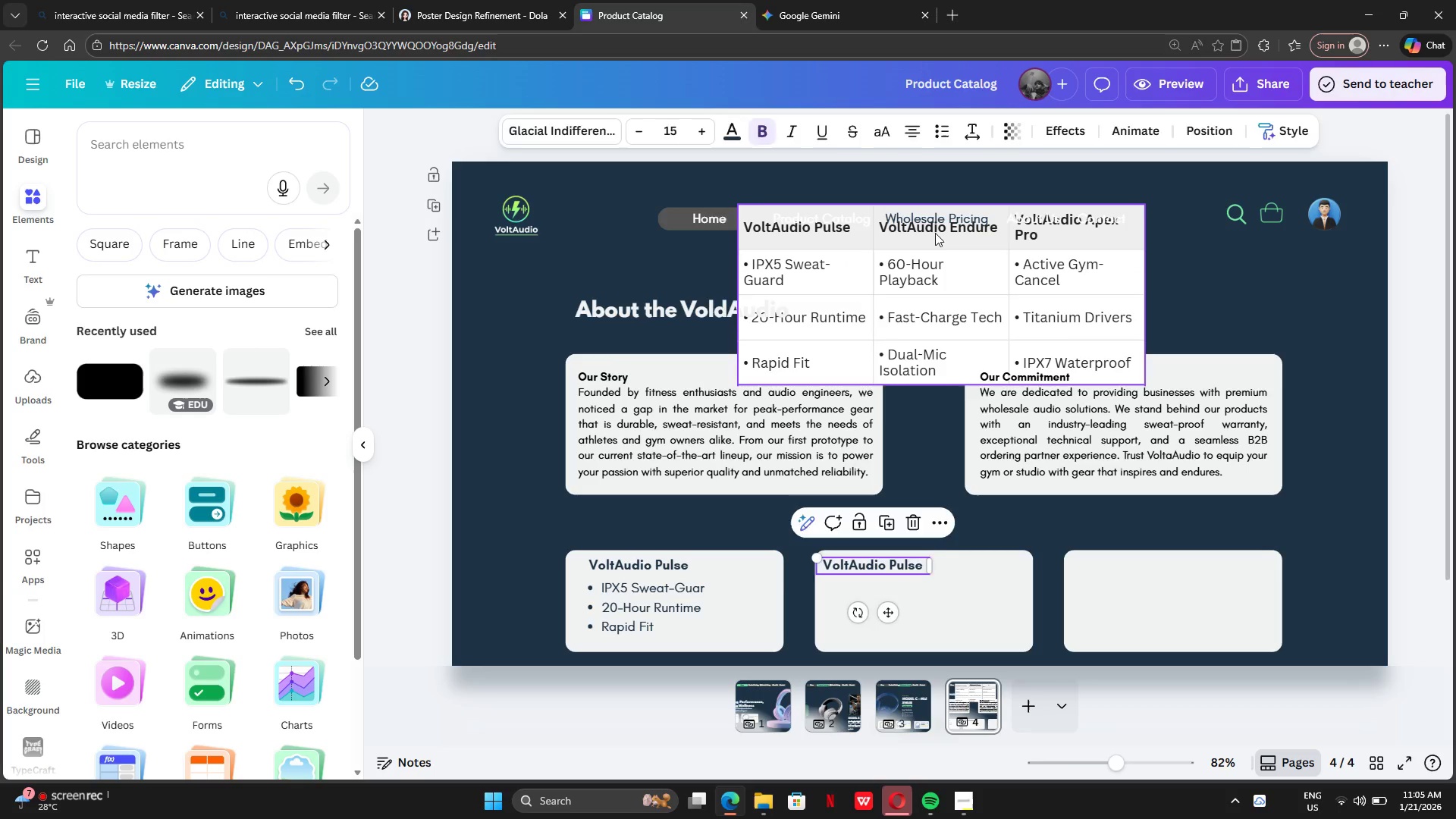 
double_click([935, 233])
 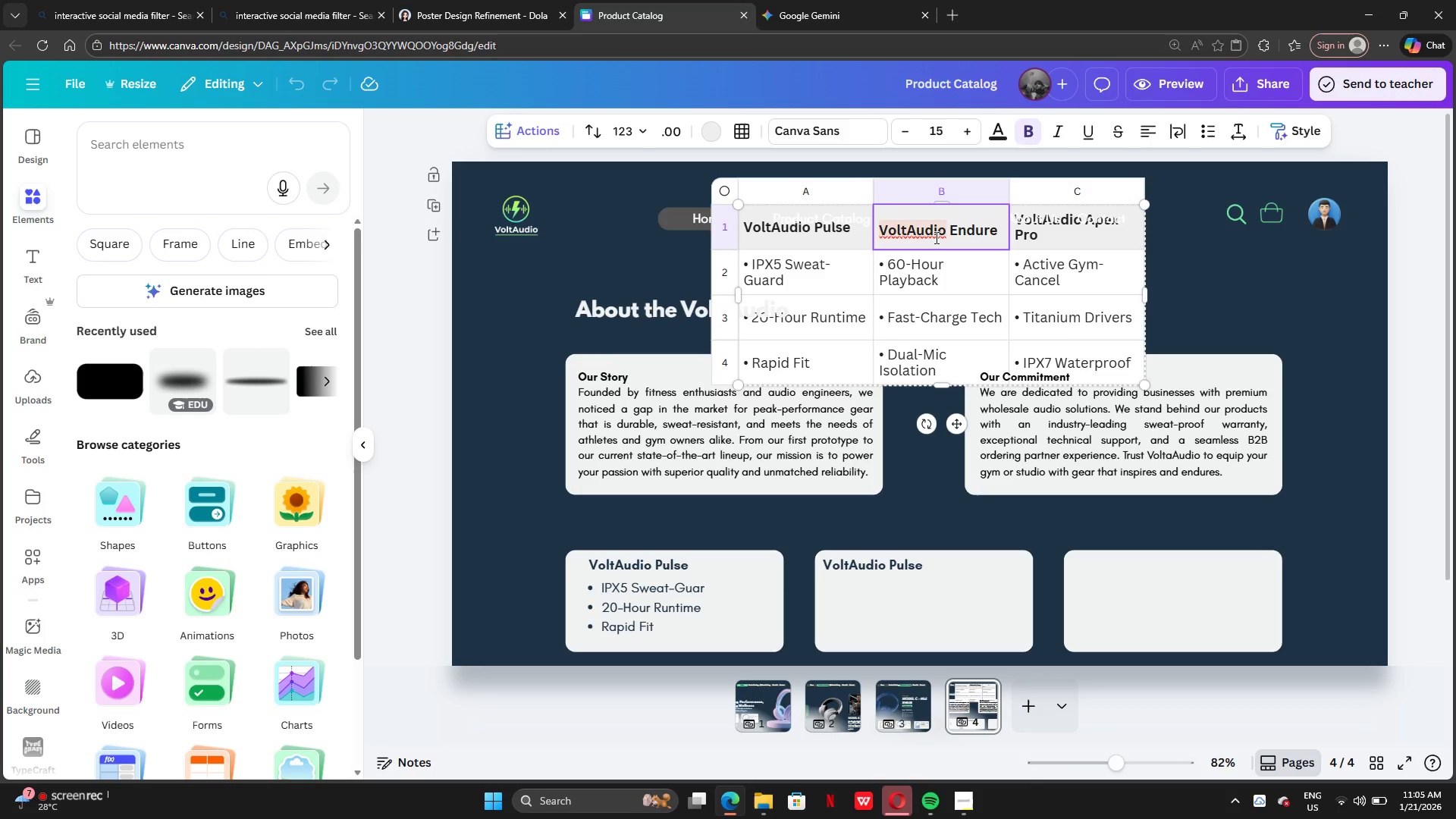 
key(Control+A)
 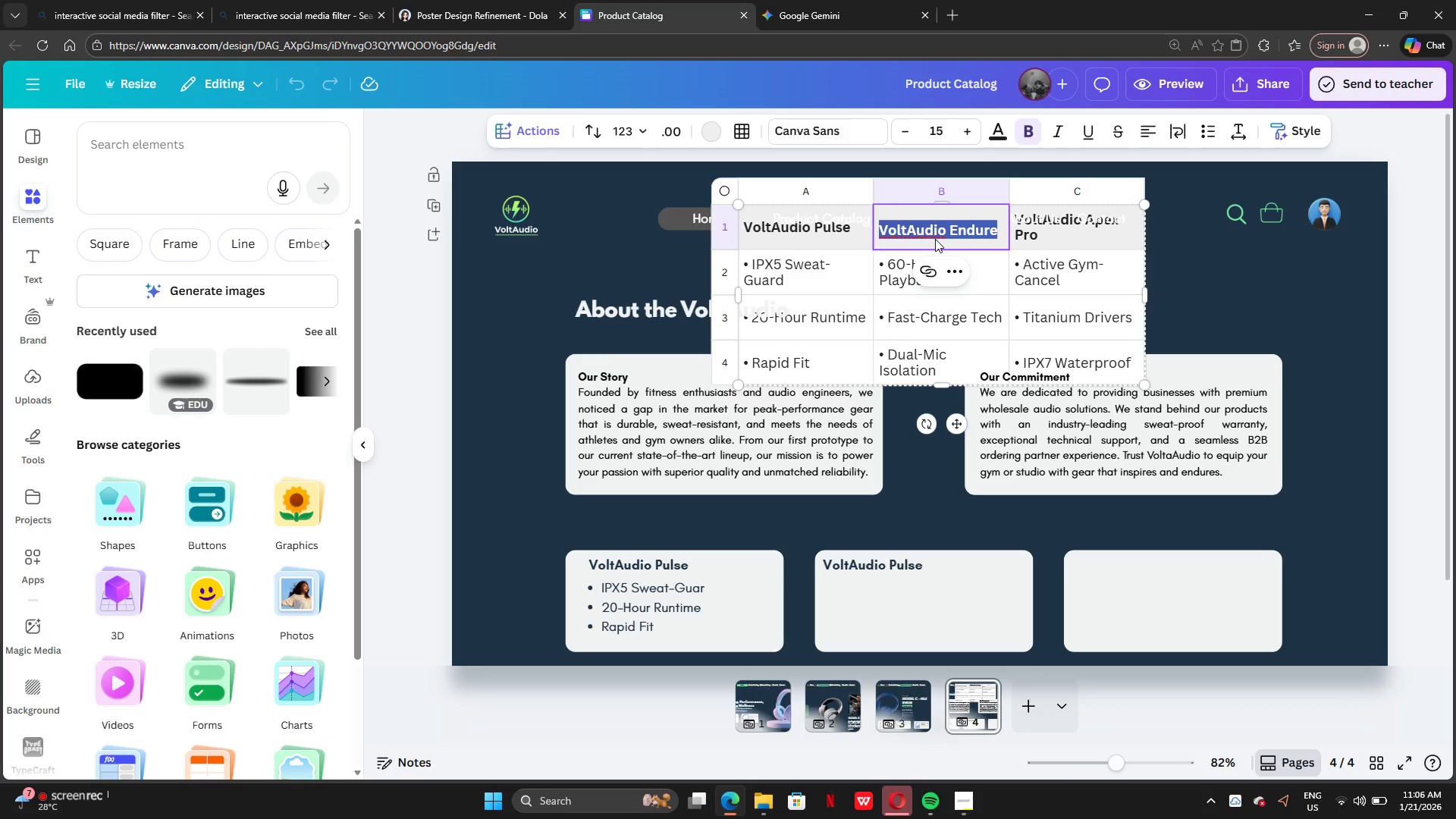 
key(Control+C)
 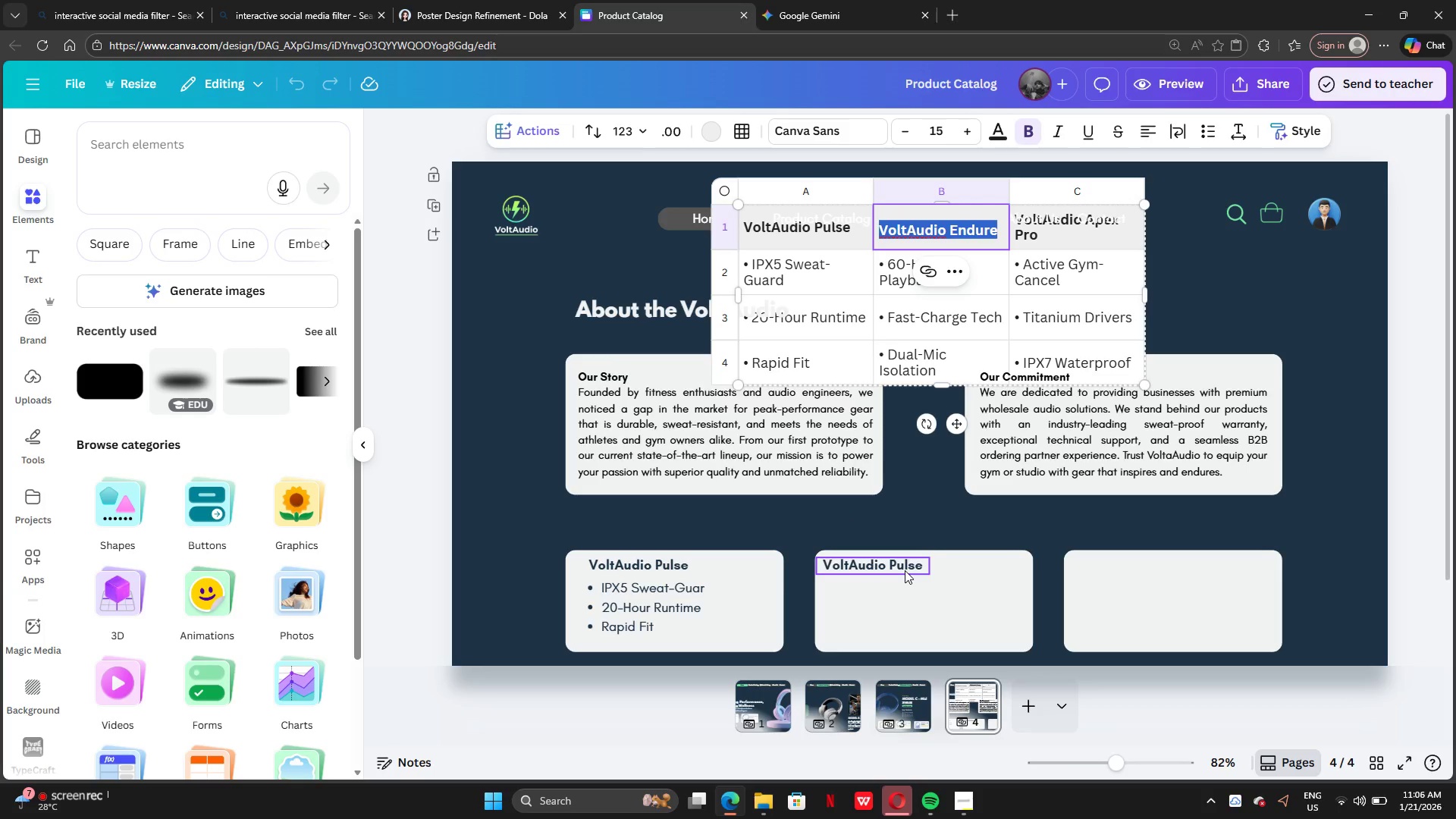 
double_click([905, 570])
 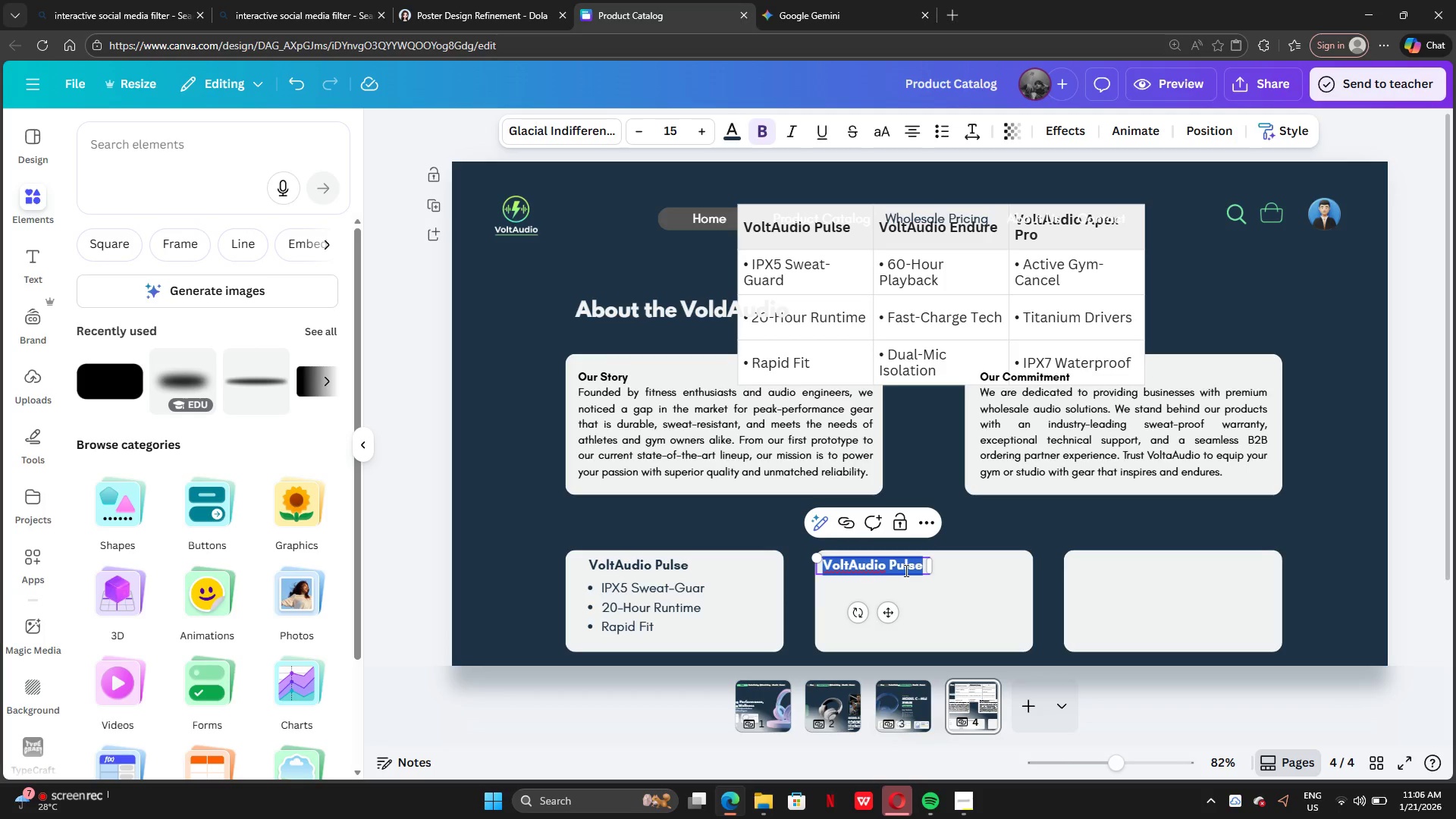 
key(Control+V)
 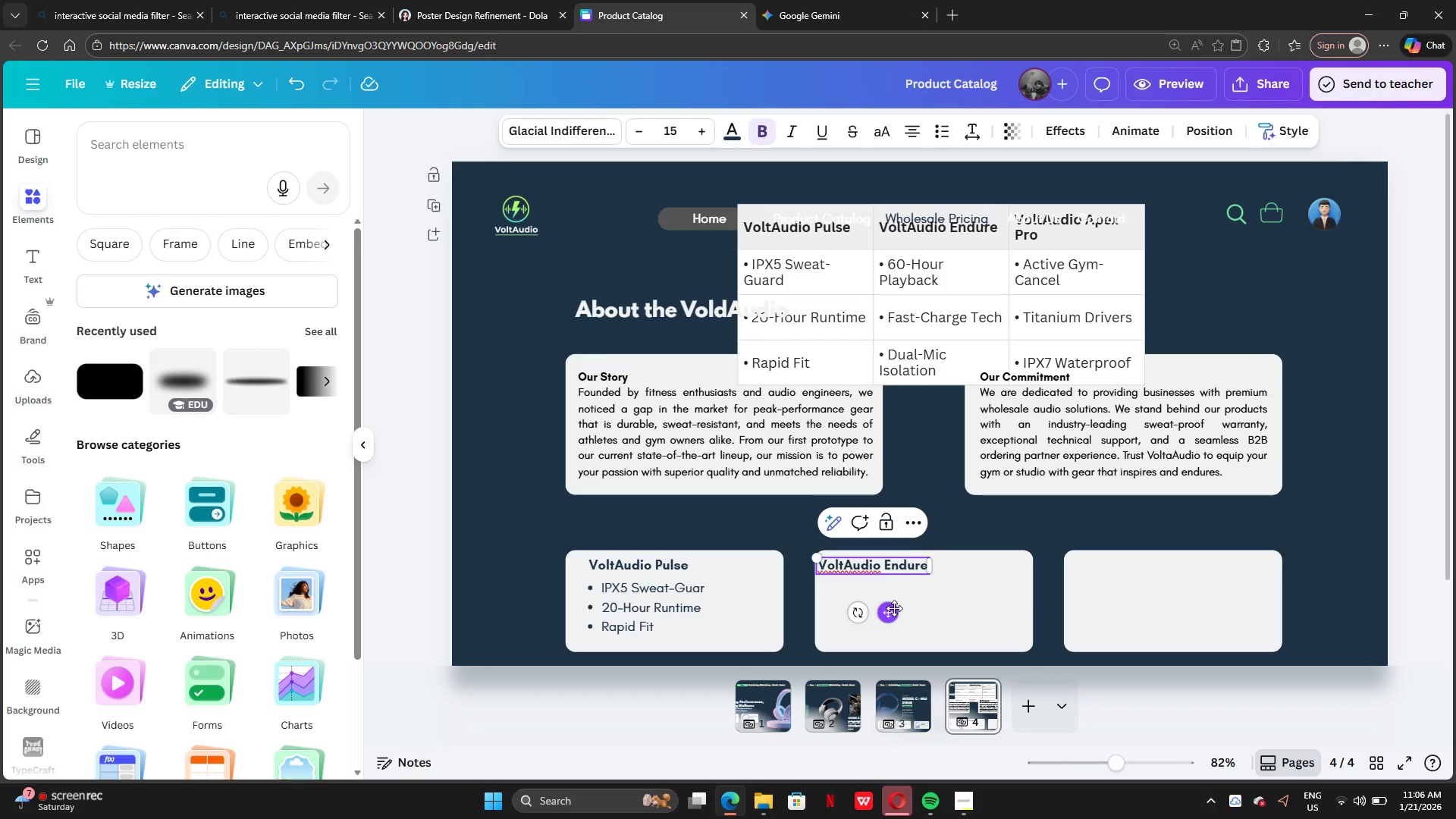 
left_click_drag(start_coordinate=[886, 611], to_coordinate=[900, 610])
 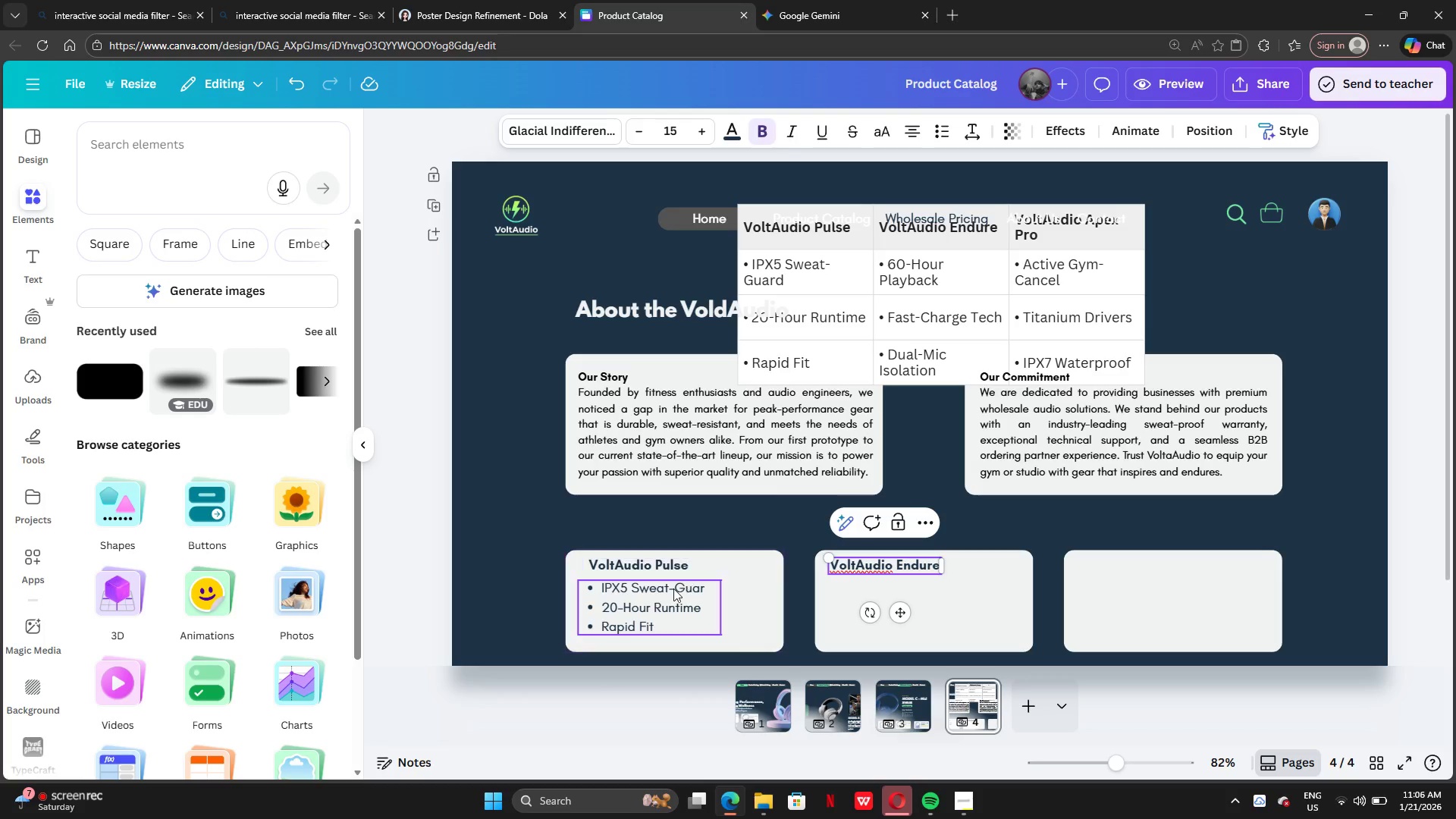 
left_click([662, 599])
 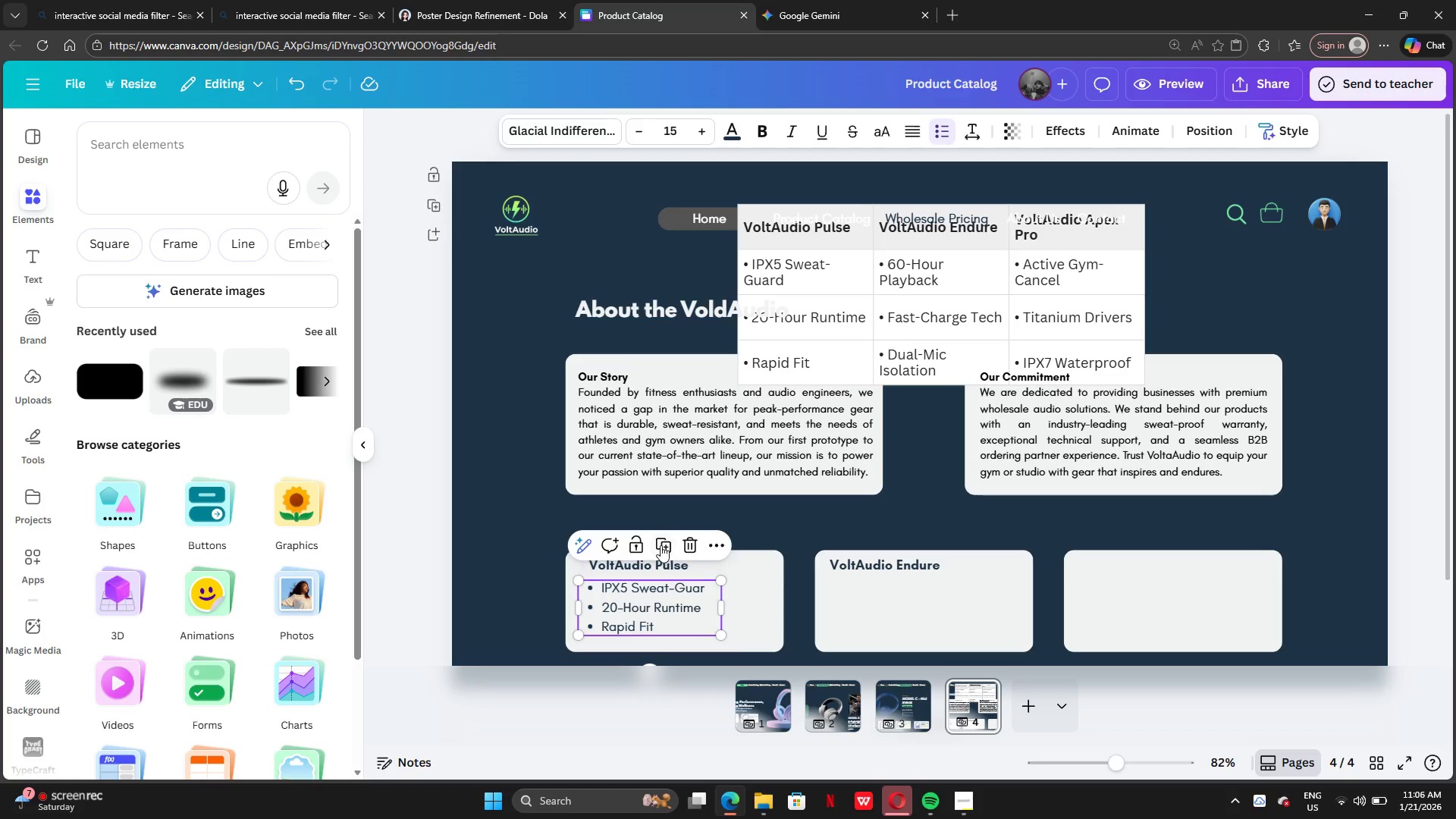 
left_click([661, 545])
 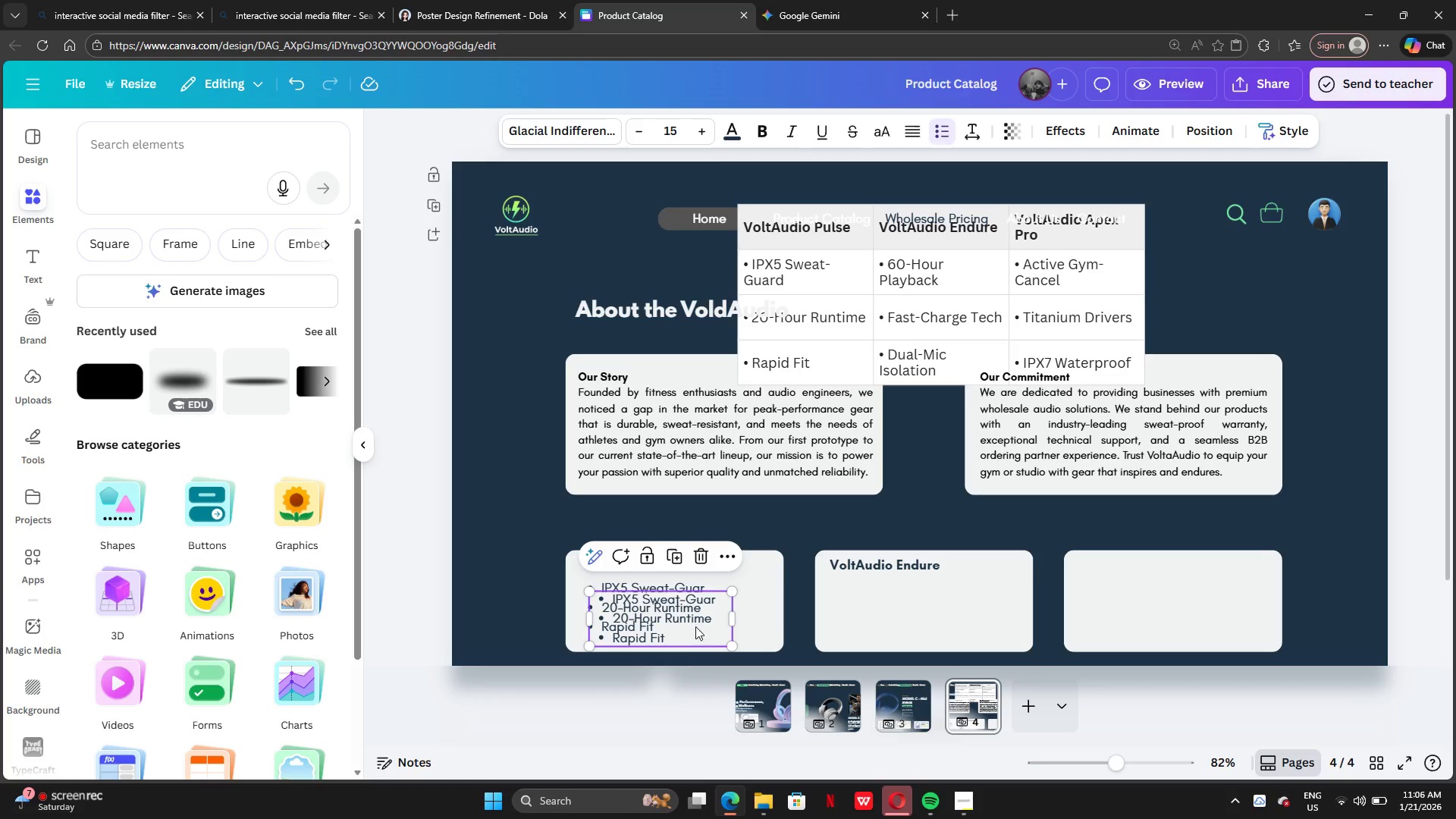 
left_click_drag(start_coordinate=[695, 626], to_coordinate=[937, 618])
 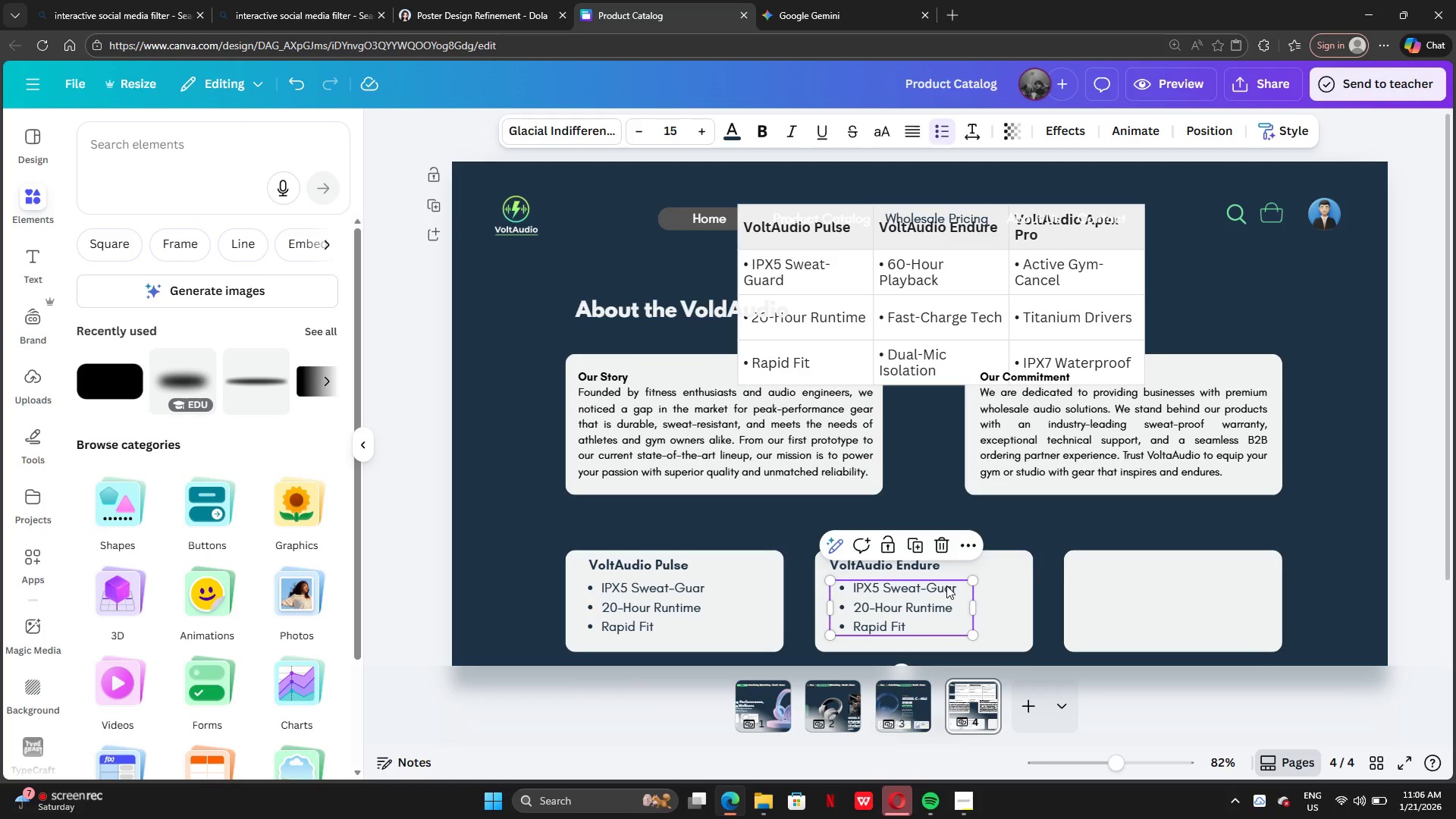 
left_click([947, 586])
 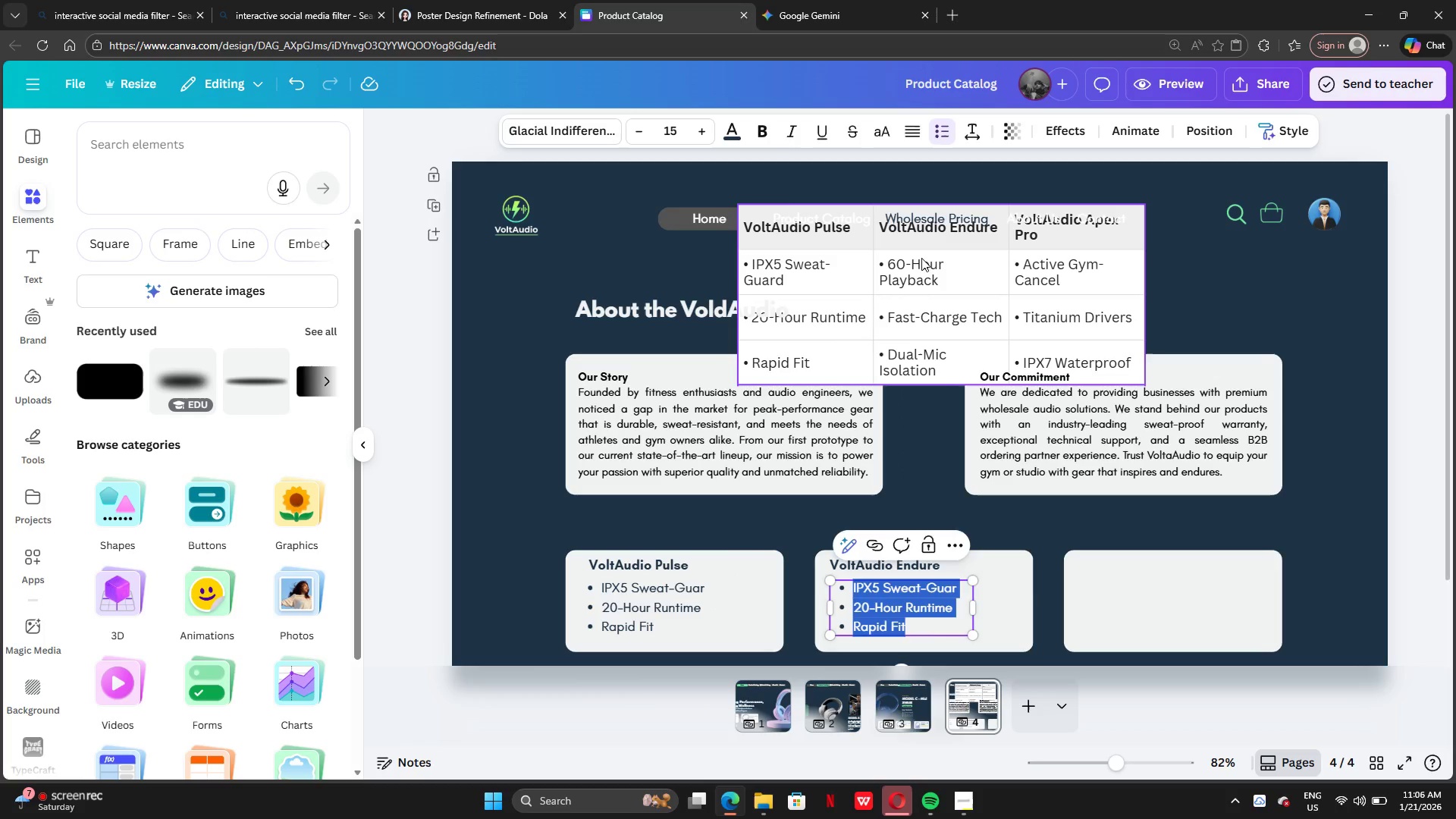 
double_click([926, 262])
 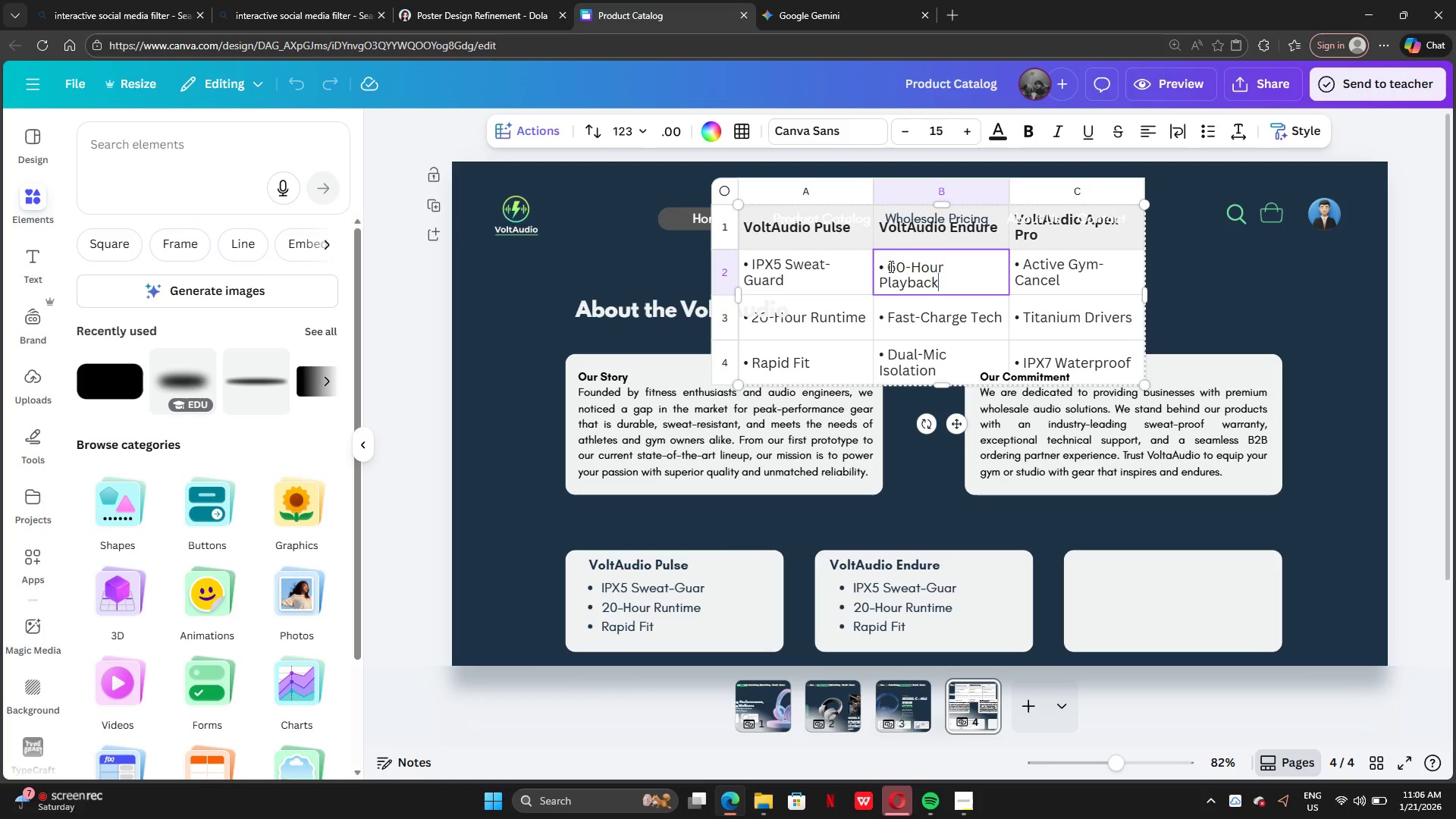 
left_click_drag(start_coordinate=[886, 266], to_coordinate=[954, 278])
 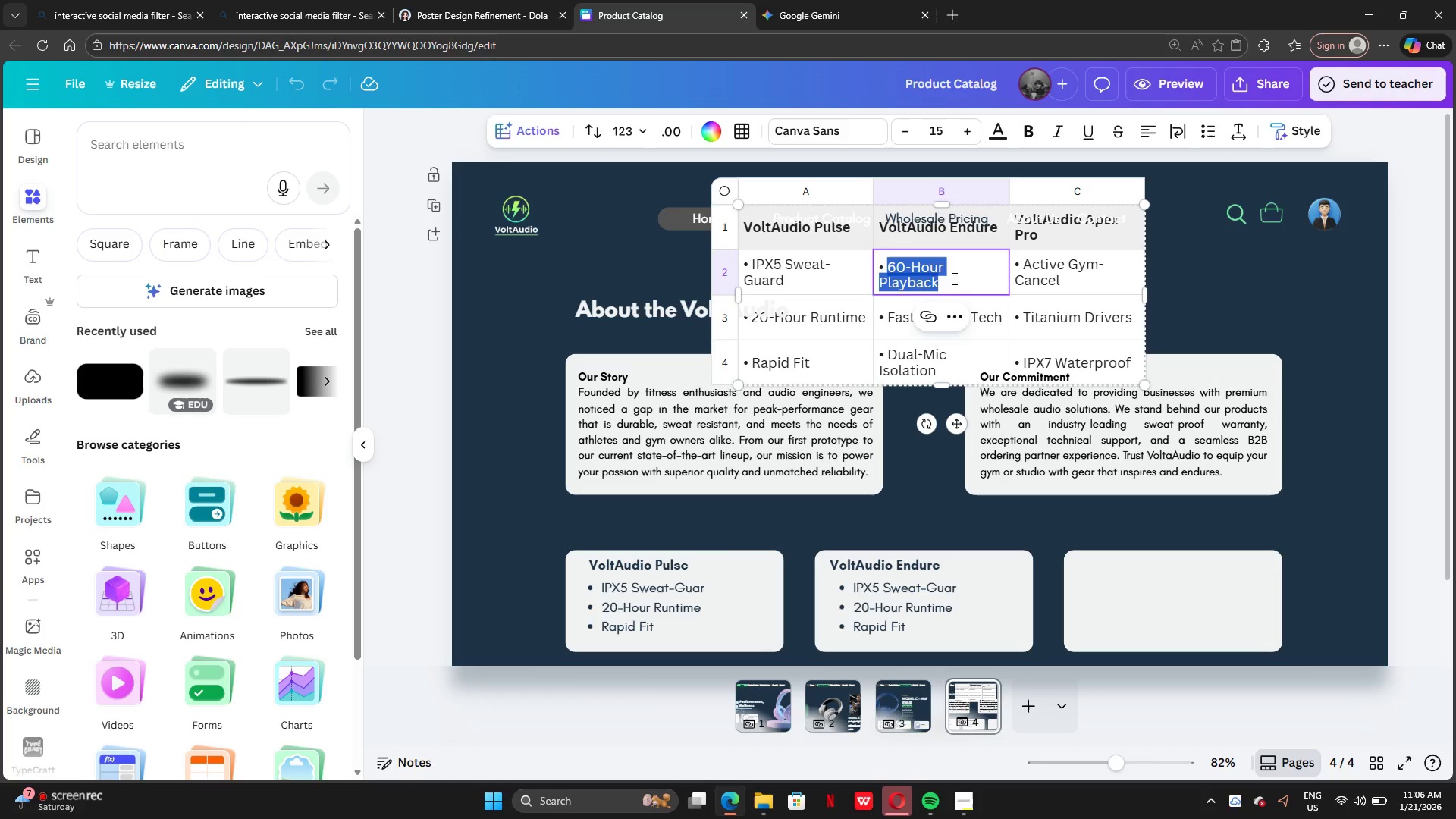 
key(Control+C)
 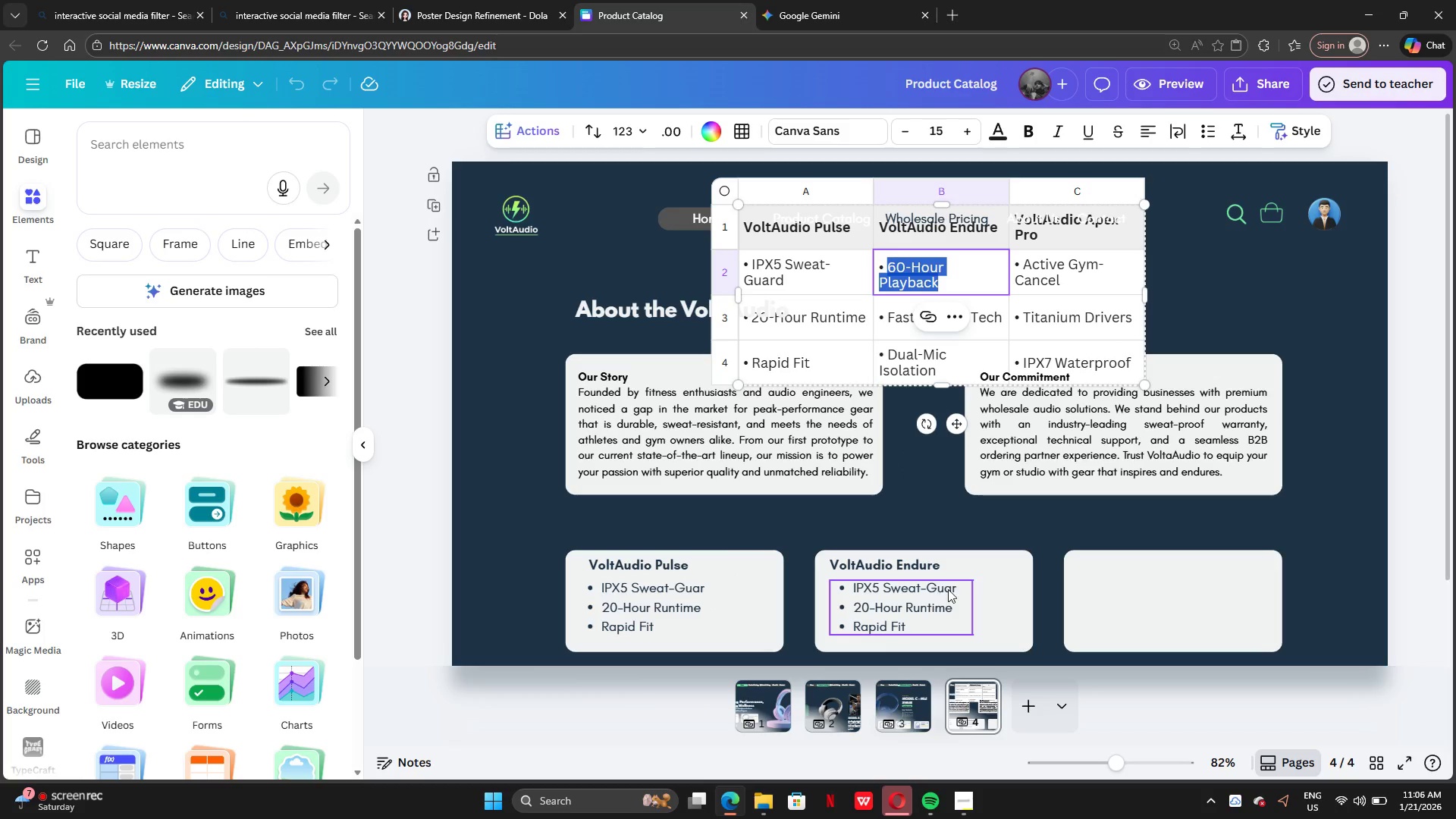 
double_click([949, 588])
 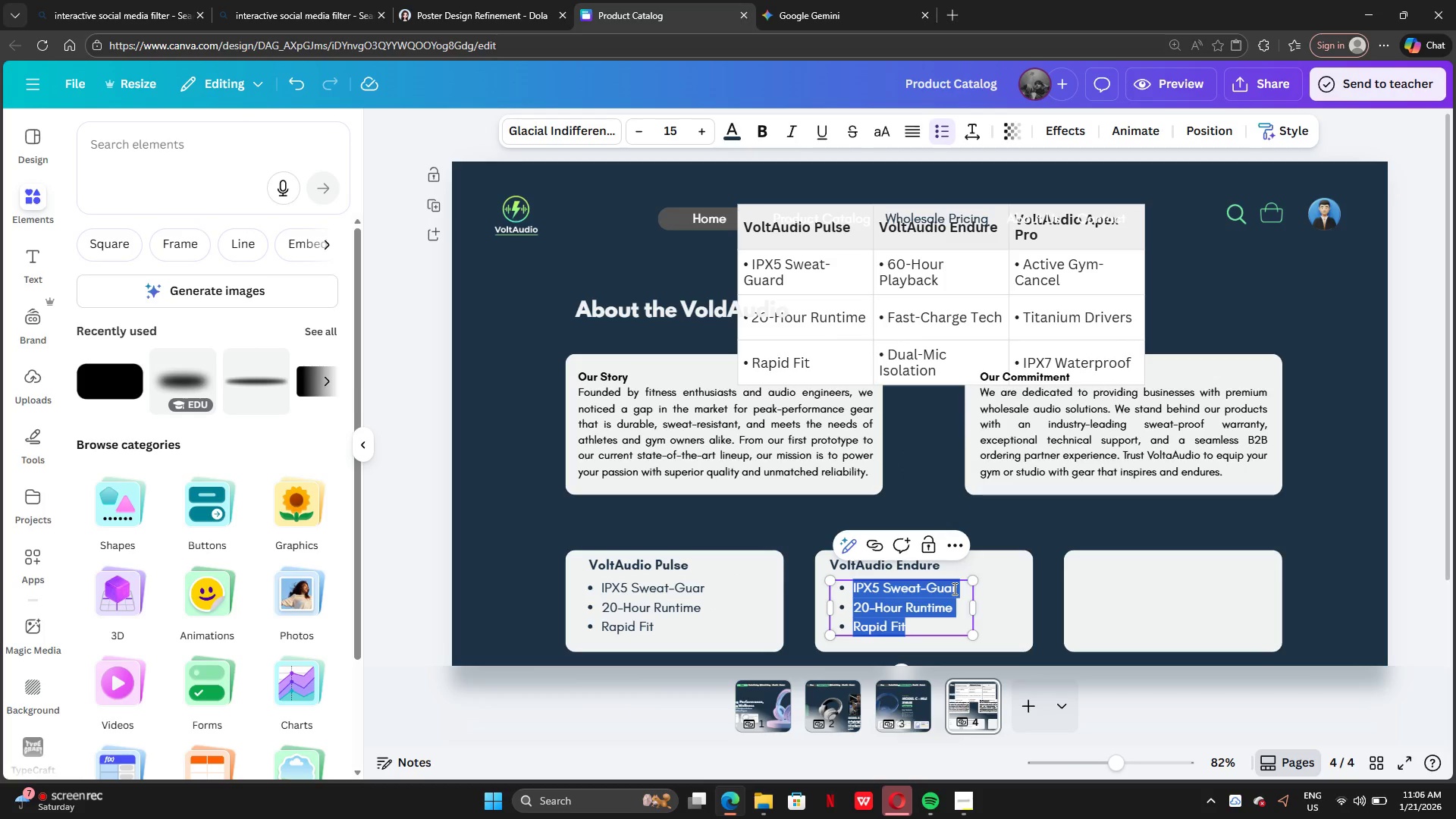 
left_click_drag(start_coordinate=[953, 588], to_coordinate=[882, 588])
 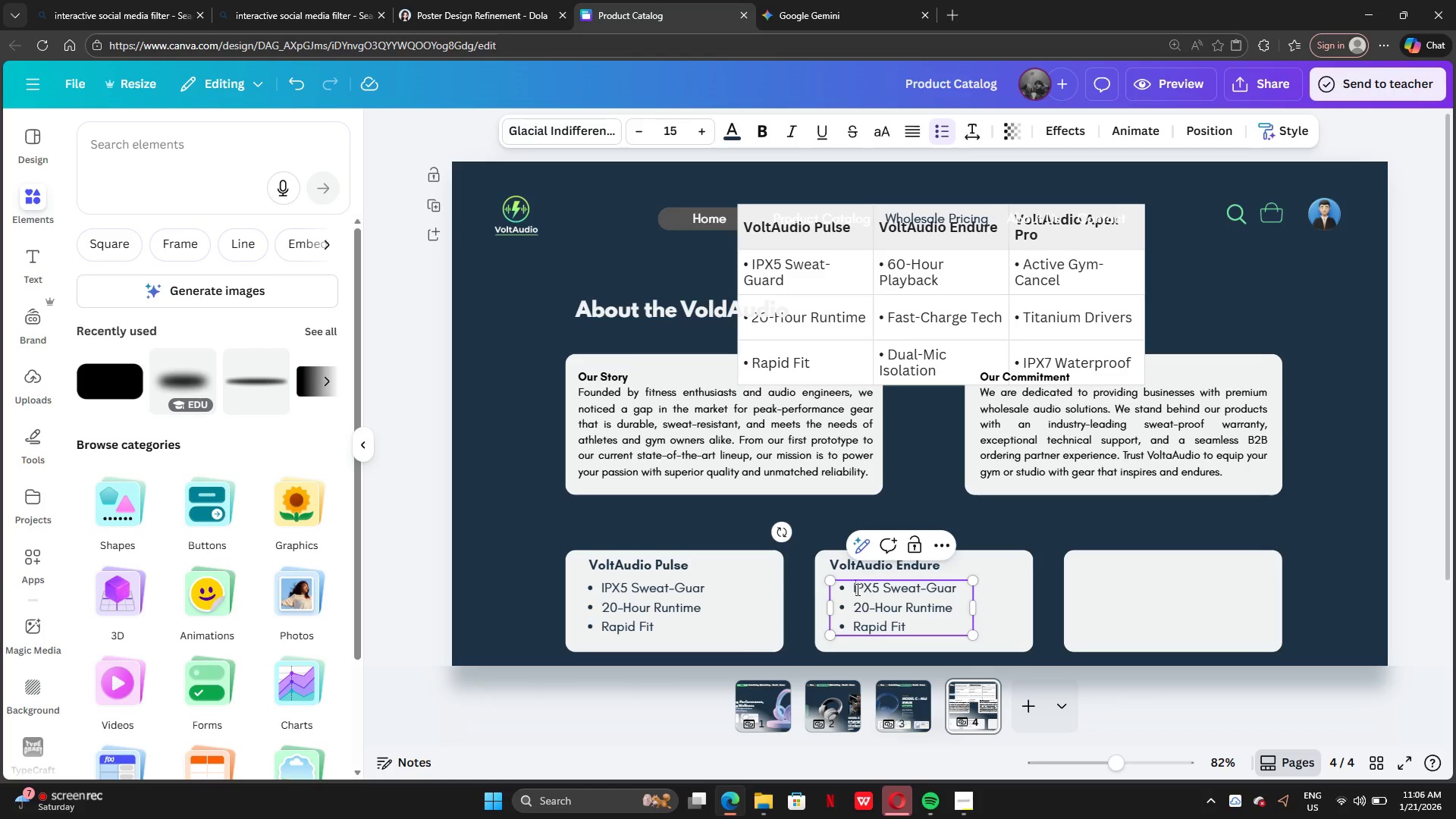 
left_click_drag(start_coordinate=[856, 589], to_coordinate=[965, 623])
 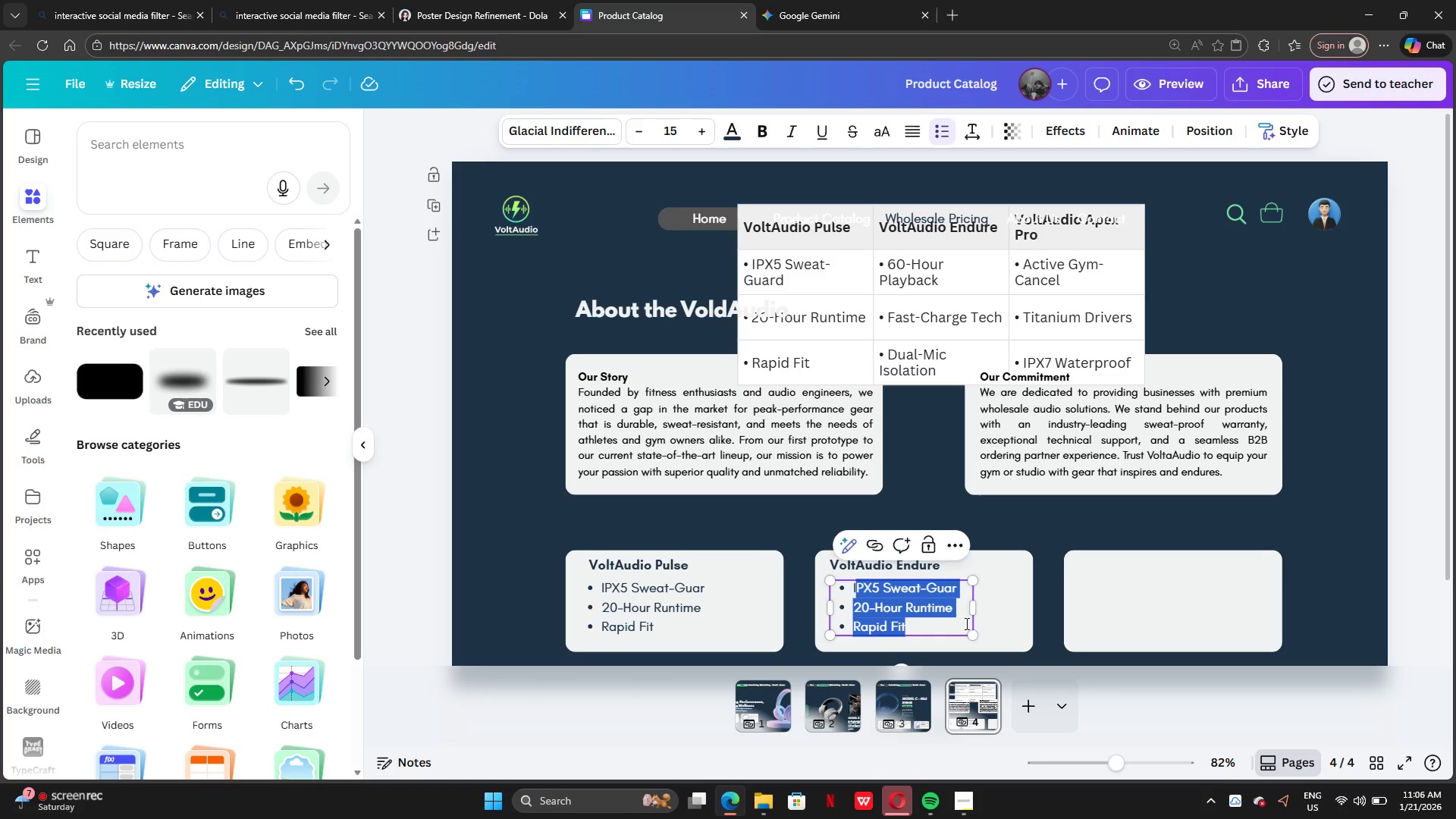 
key(Control+V)
 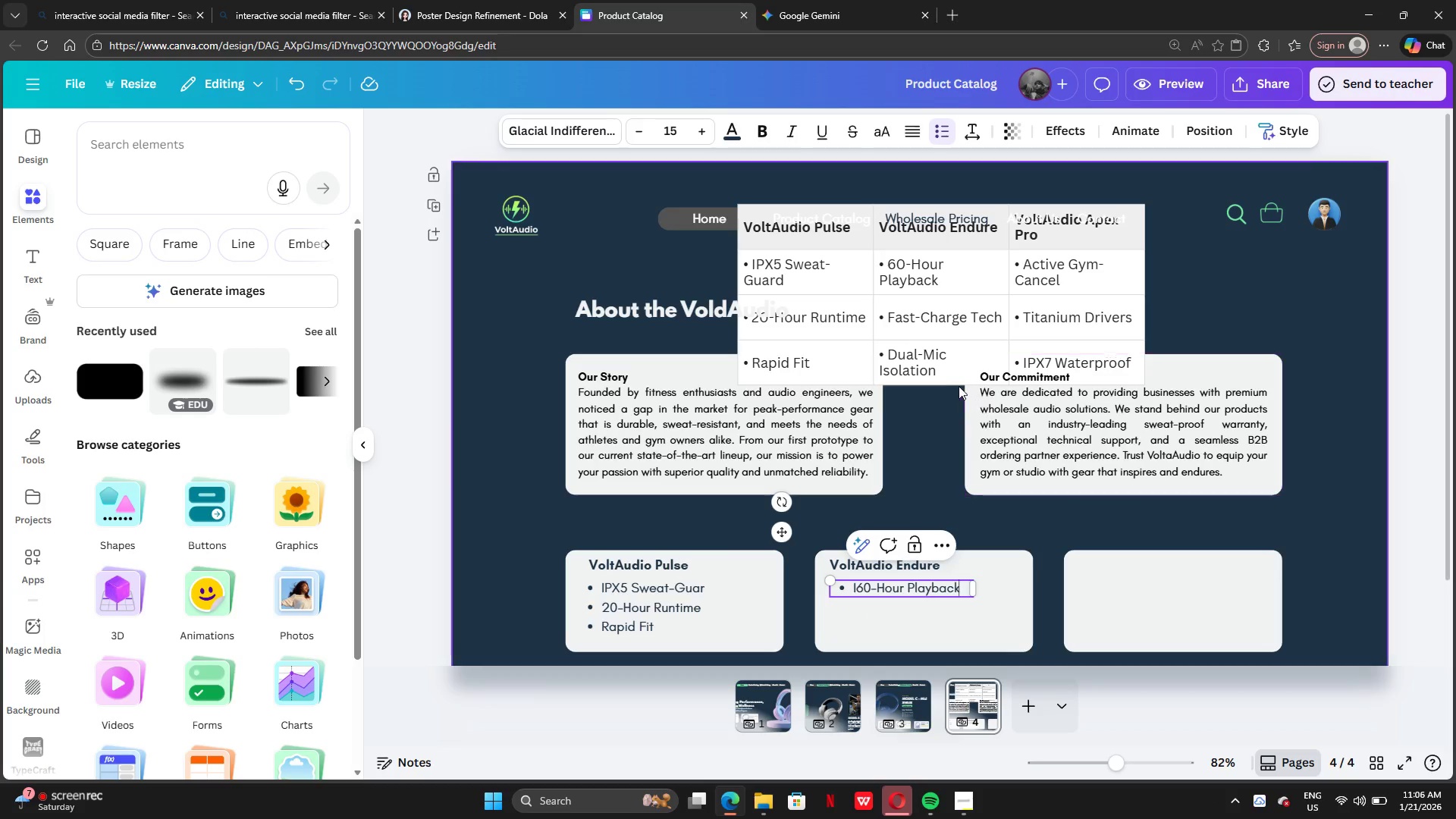 
double_click([901, 315])
 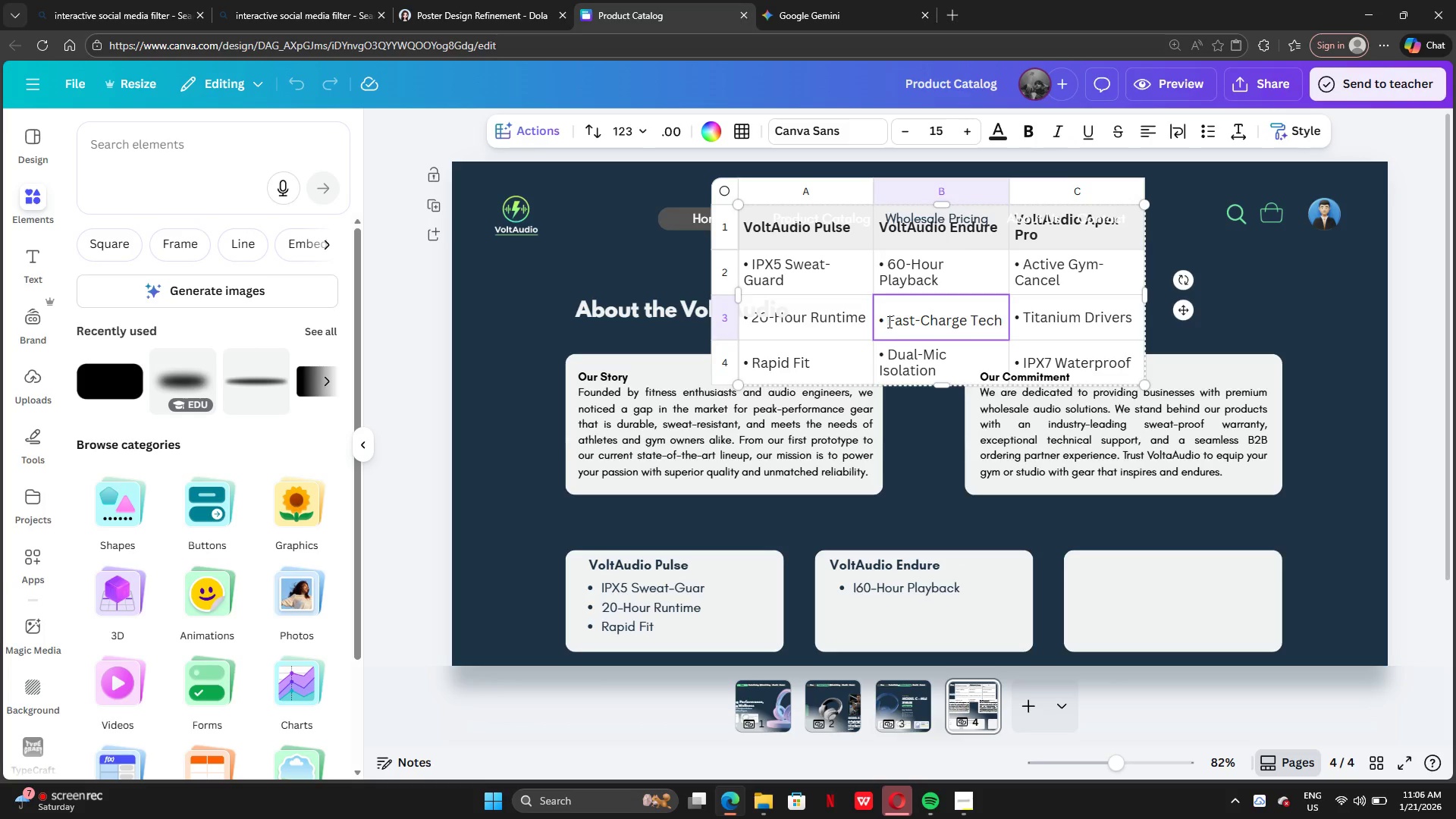 
left_click_drag(start_coordinate=[886, 322], to_coordinate=[1003, 328])
 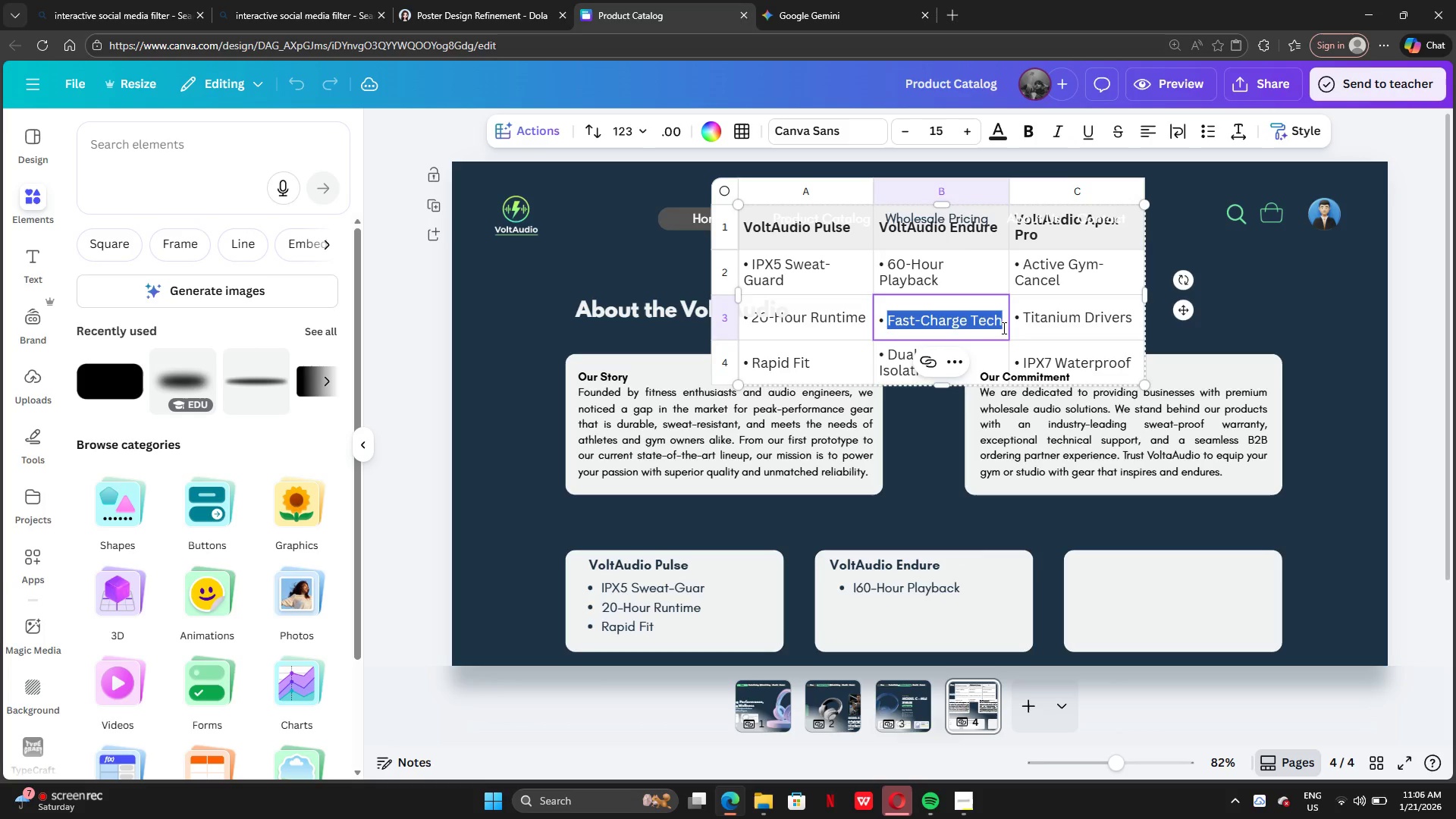 
key(Control+C)
 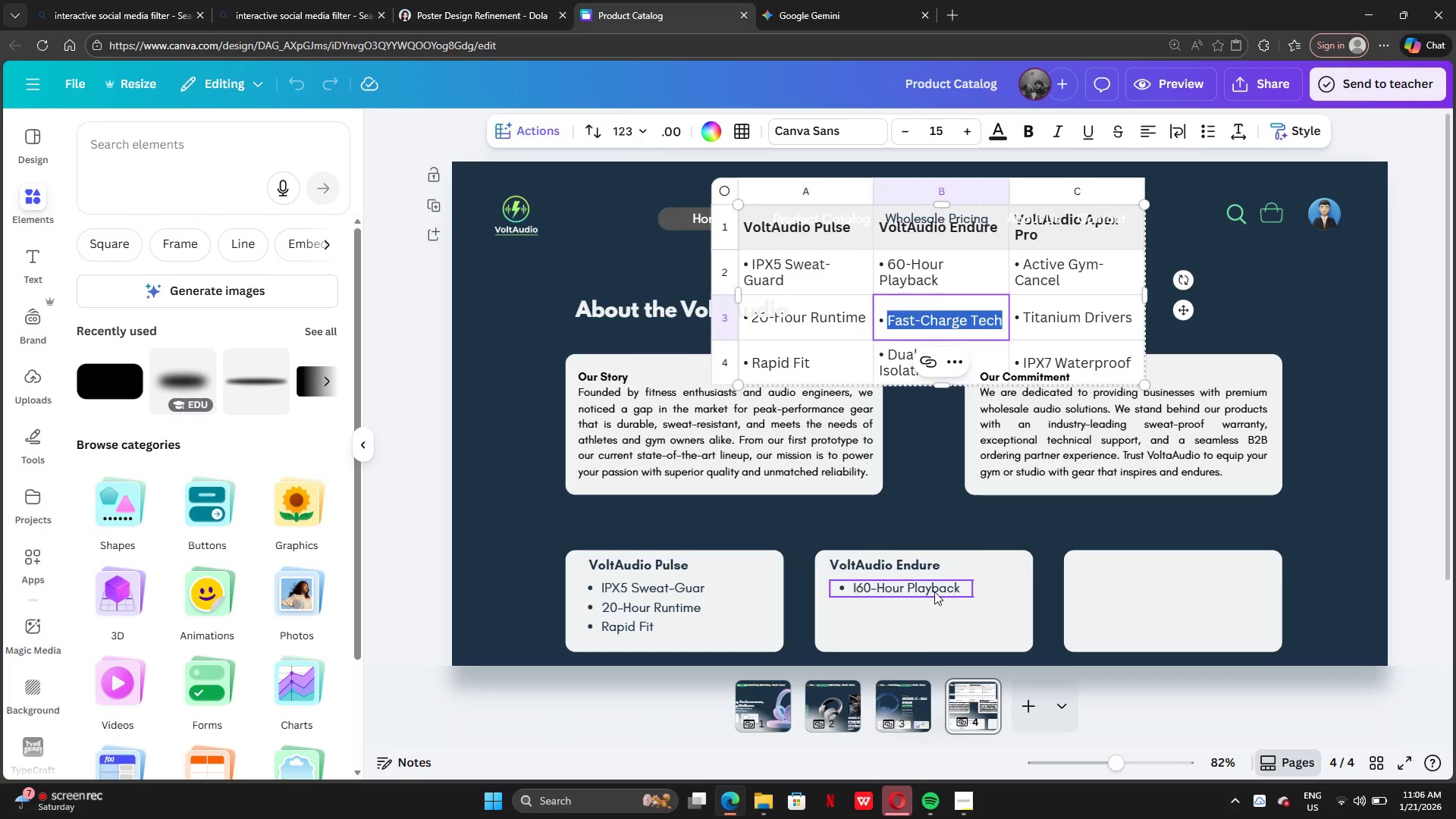 
double_click([934, 592])
 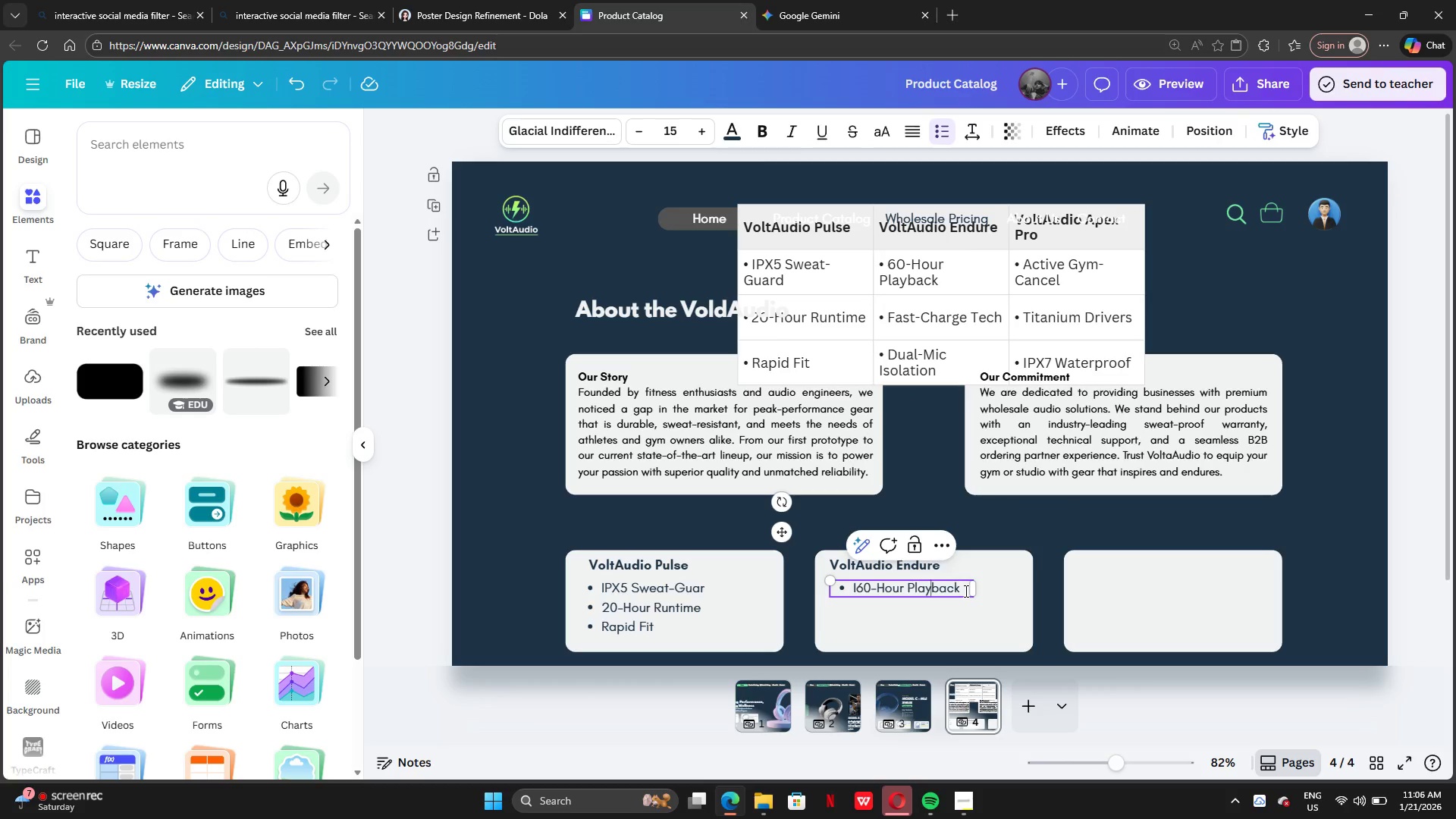 
left_click([965, 591])
 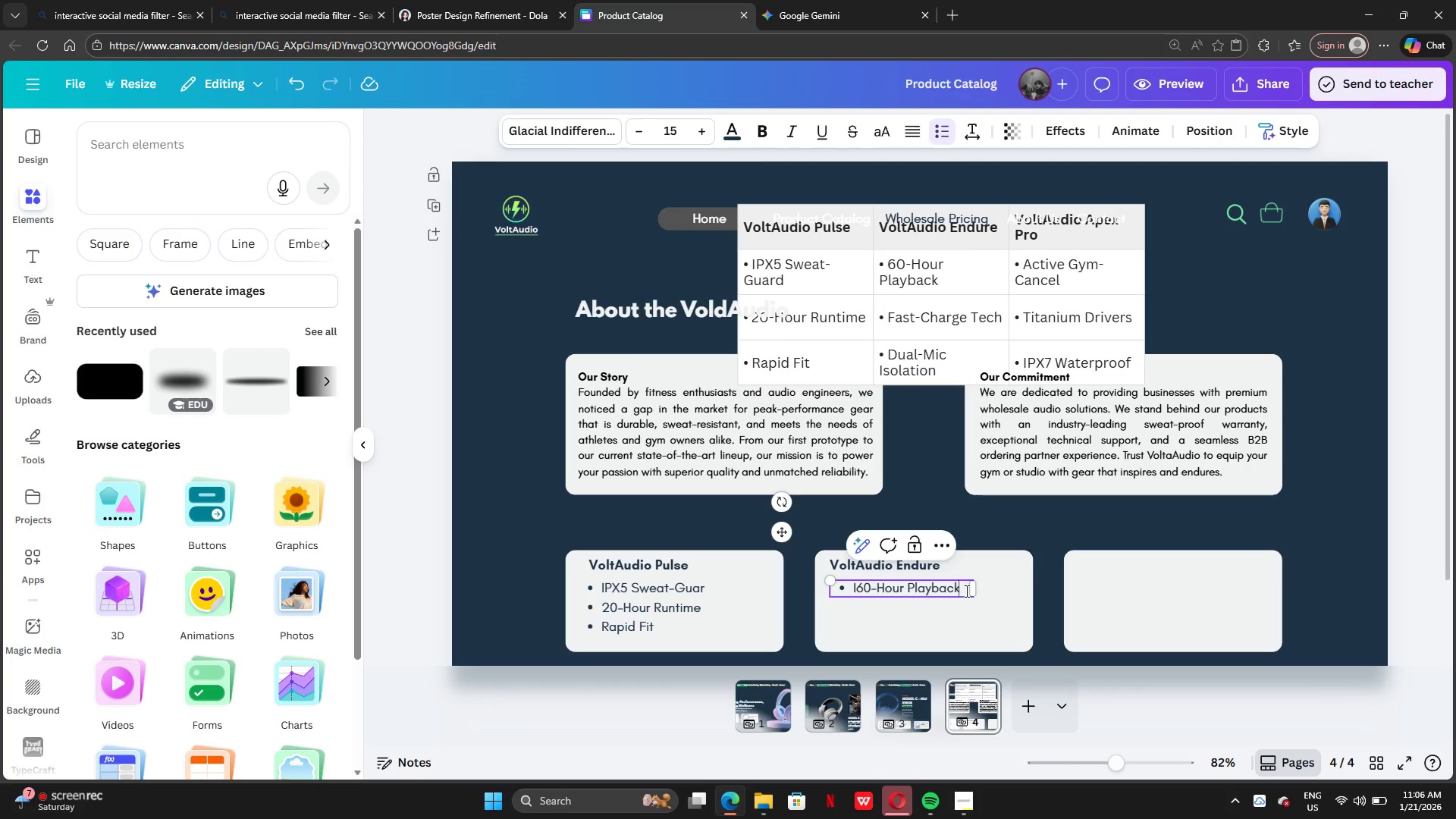 
key(Control+ControlLeft)
 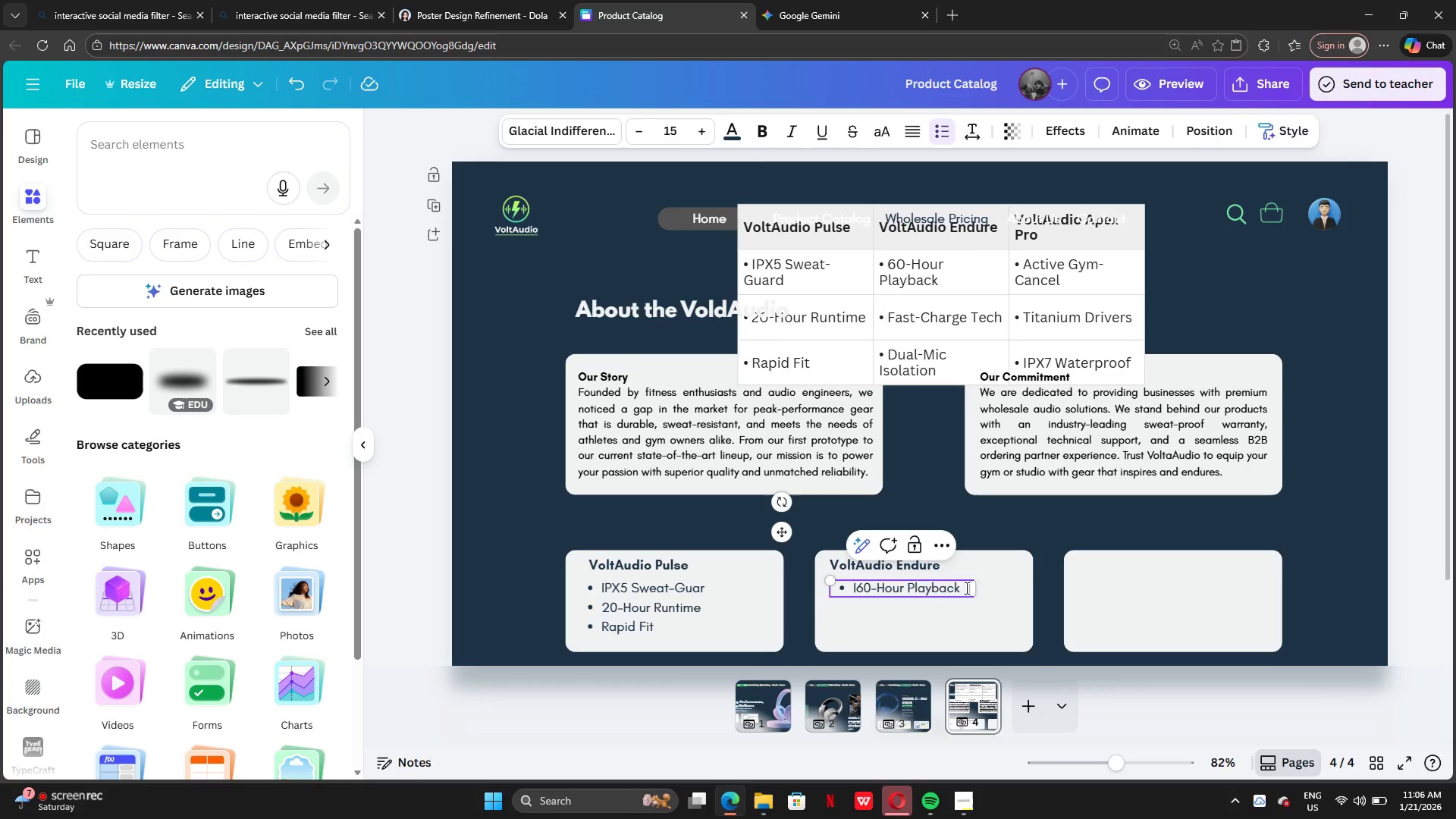 
key(Enter)
 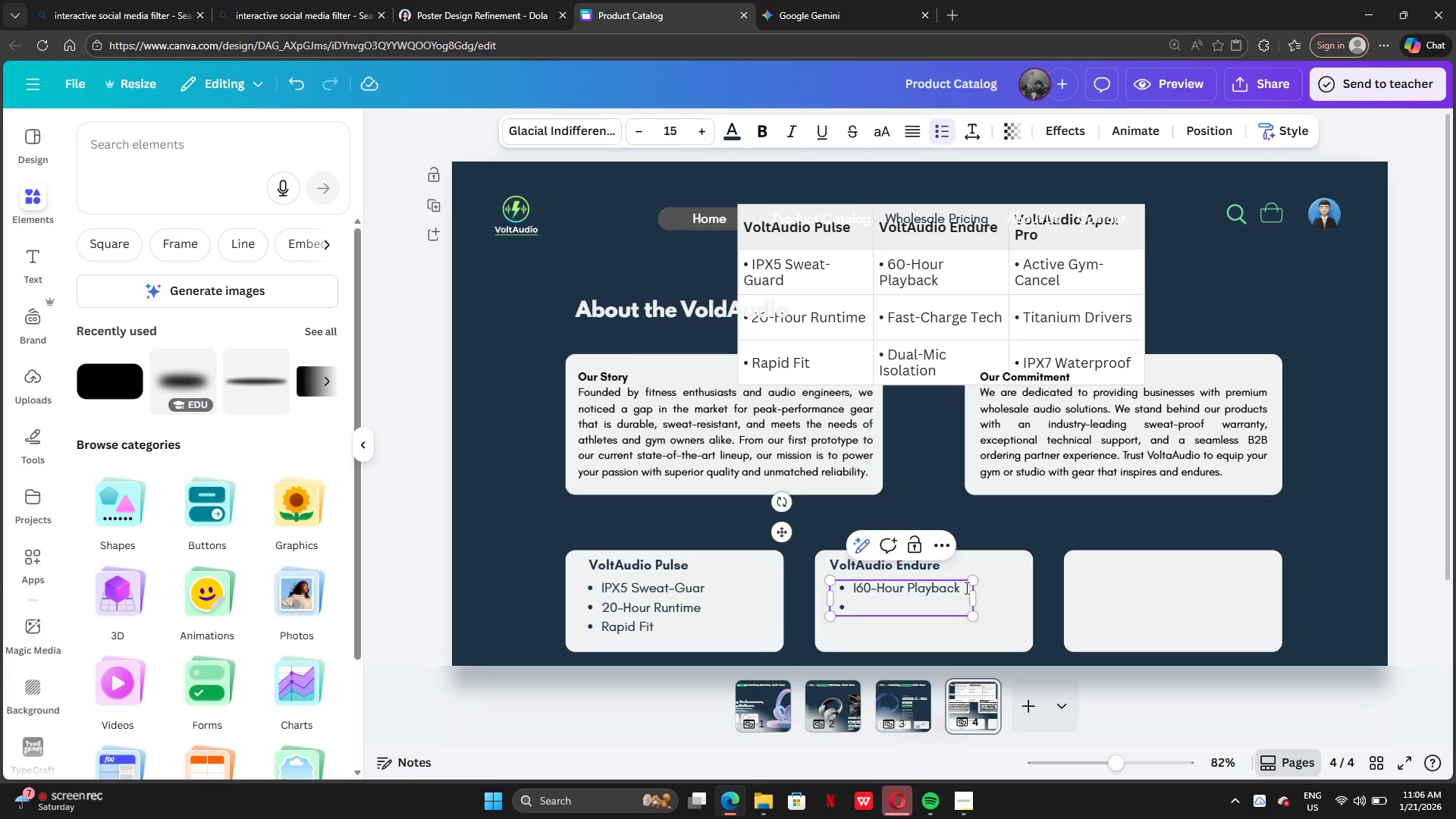 
key(Control+V)
 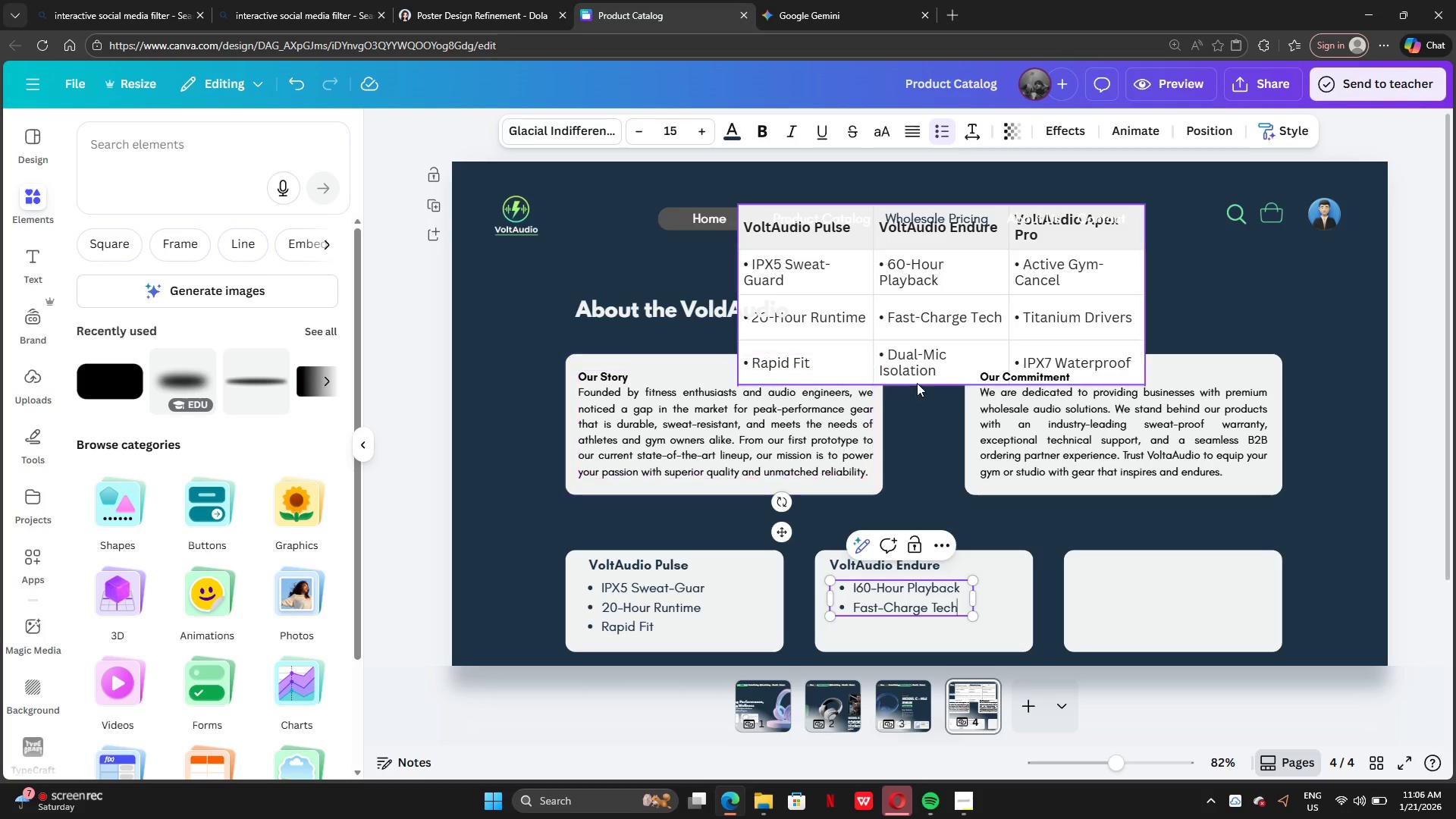 
double_click([957, 359])
 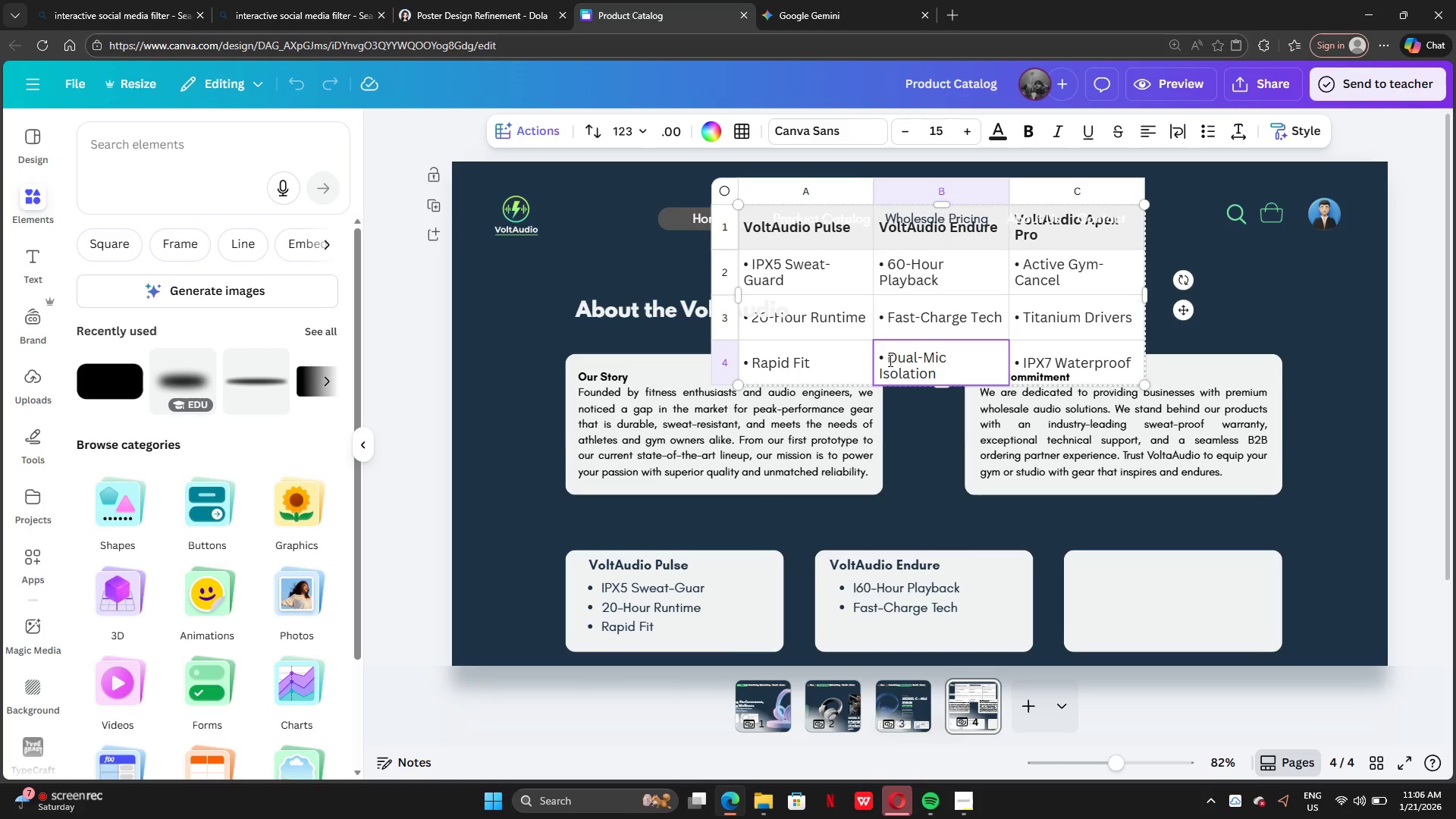 
left_click_drag(start_coordinate=[889, 357], to_coordinate=[963, 372])
 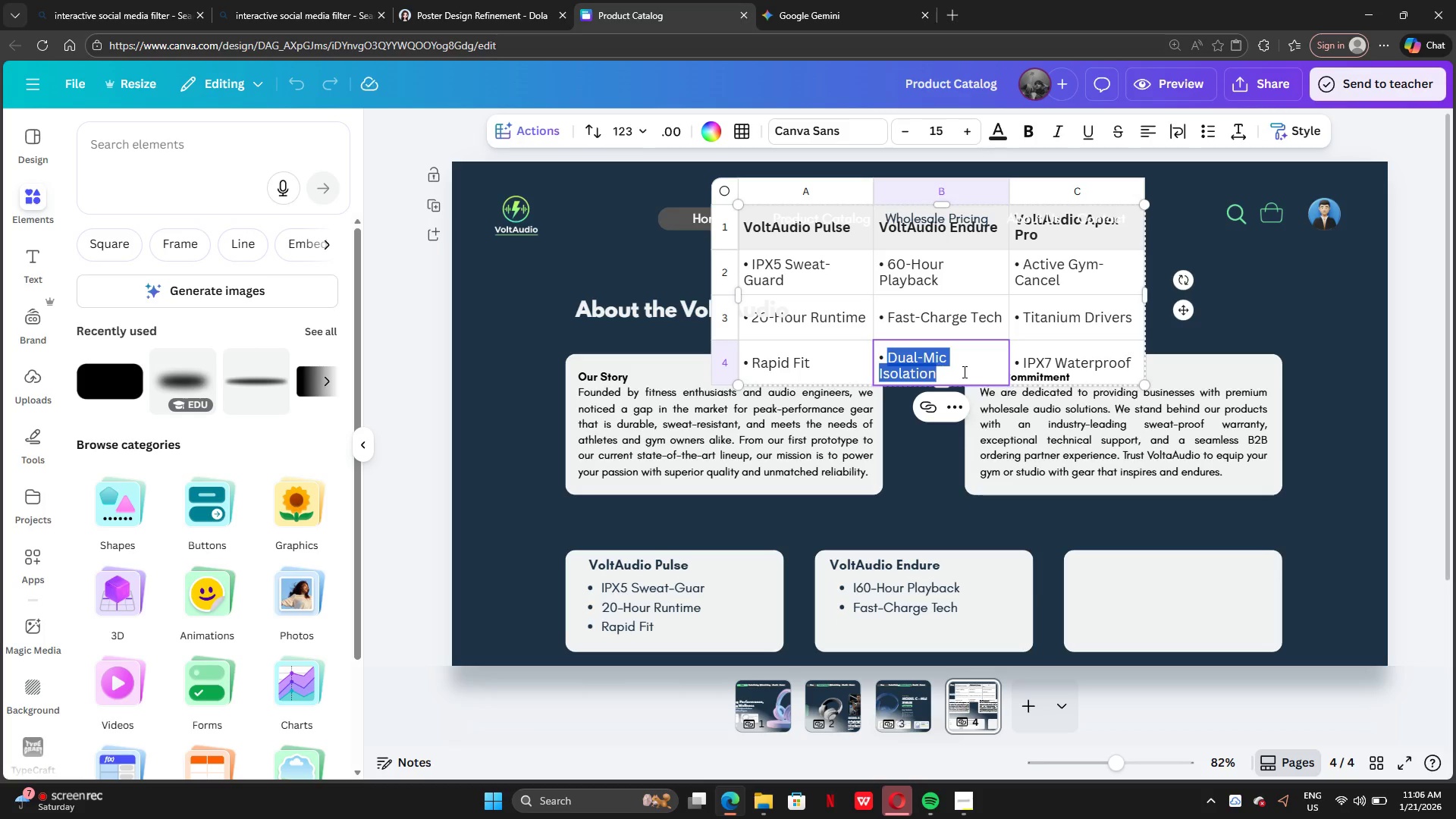 
hold_key(key=ControlLeft, duration=0.72)
 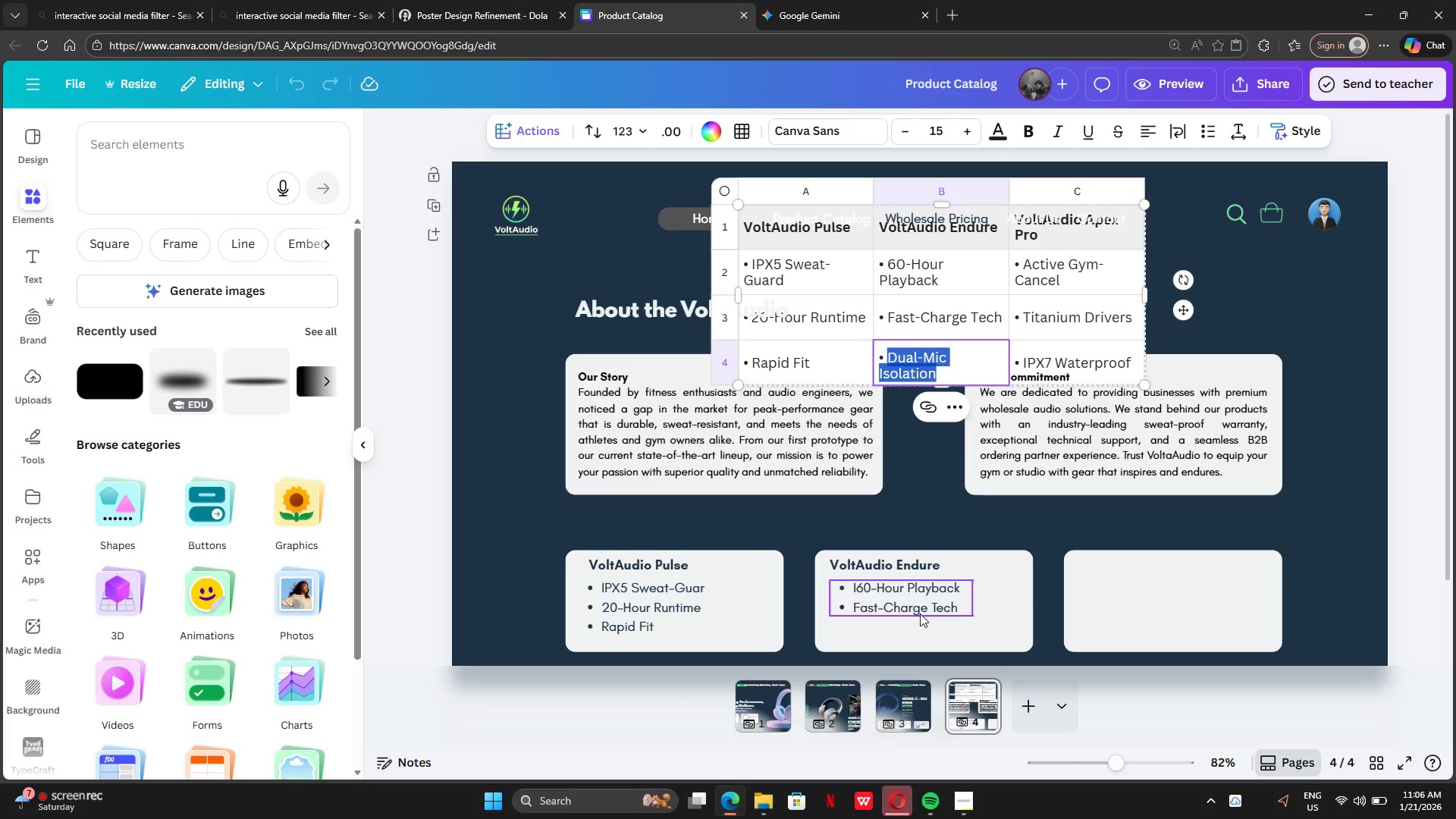 
key(C)
 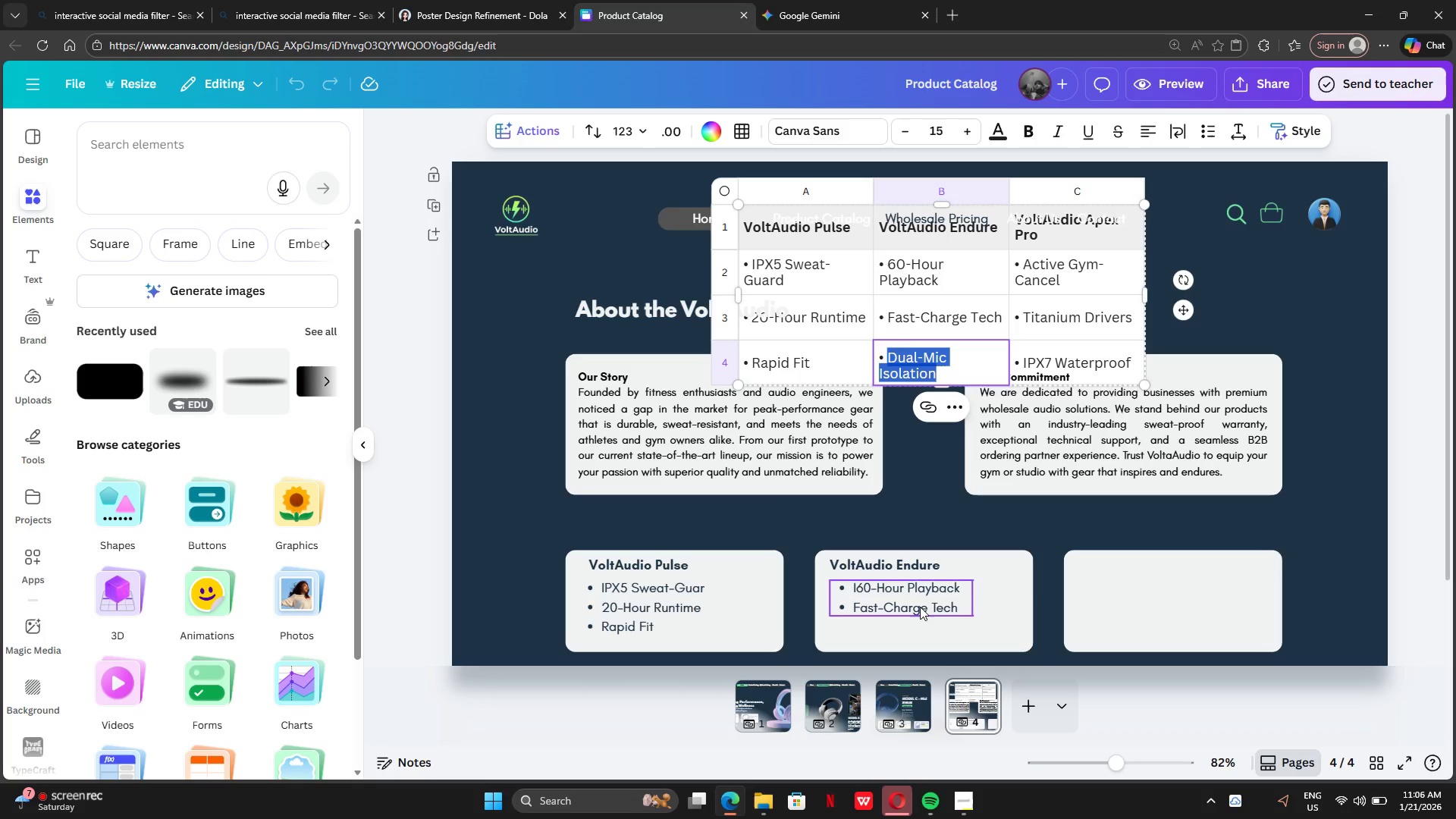 
double_click([920, 606])
 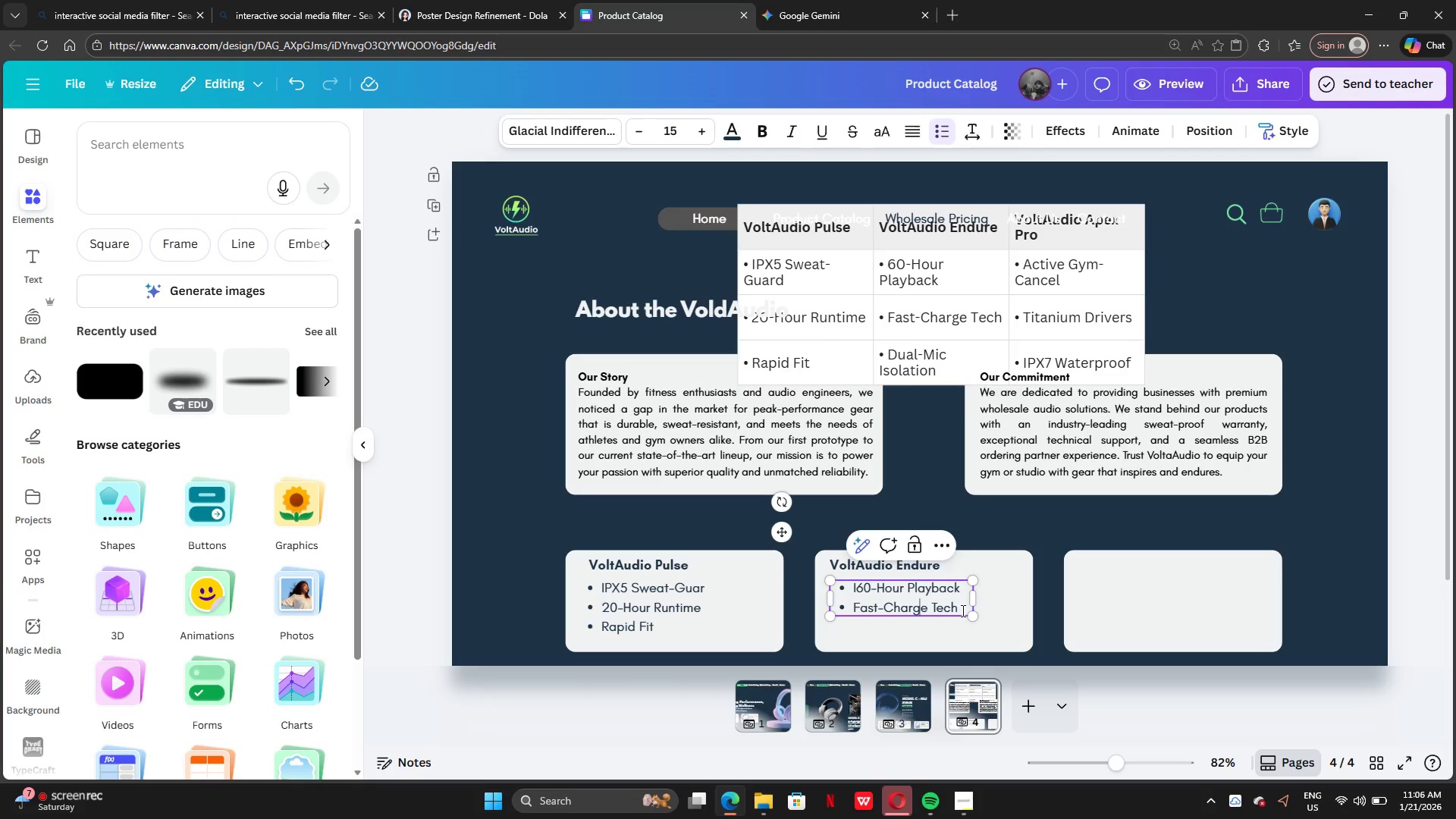 
left_click([962, 610])
 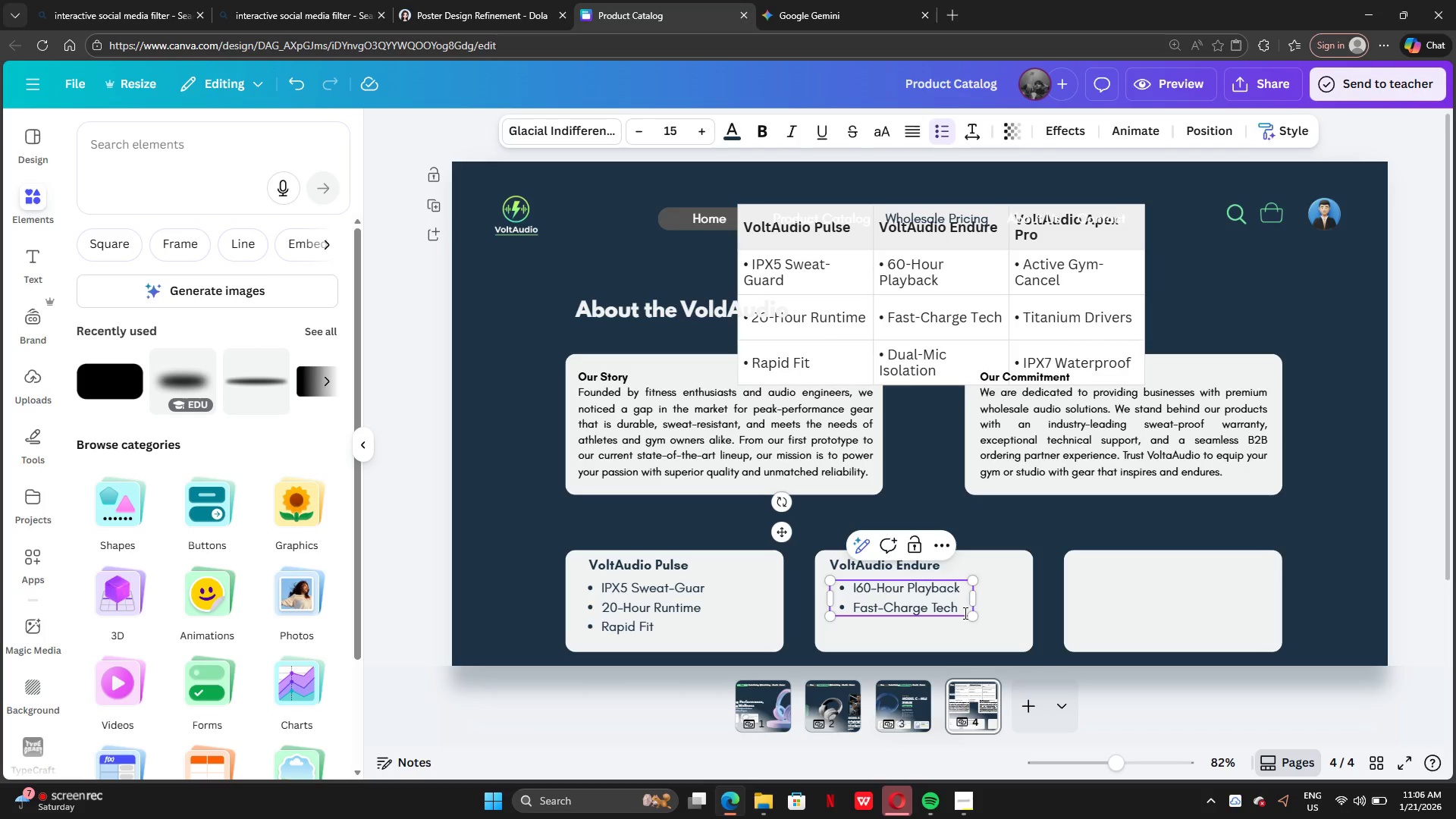 
key(Enter)
 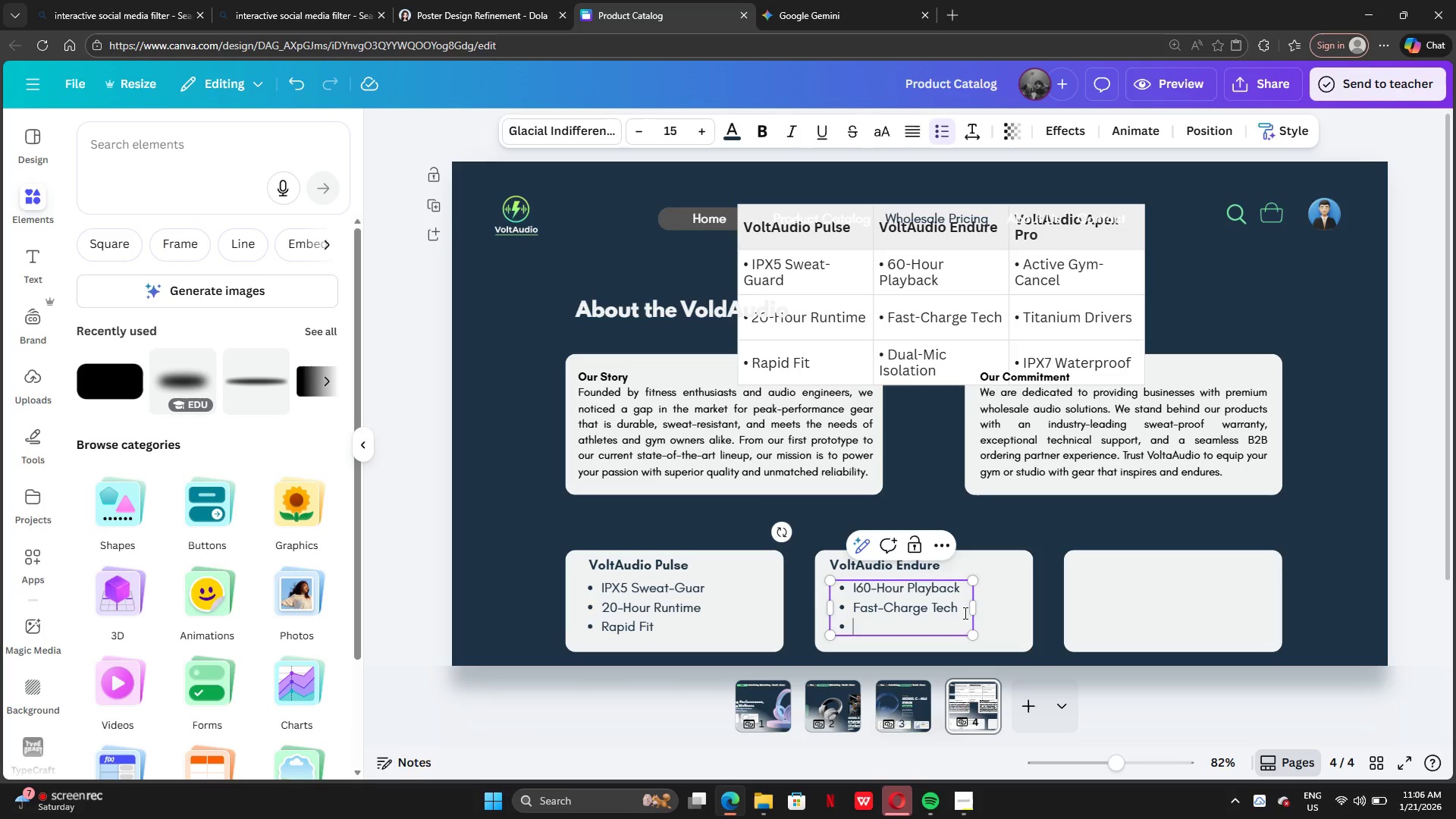 
key(Control+V)
 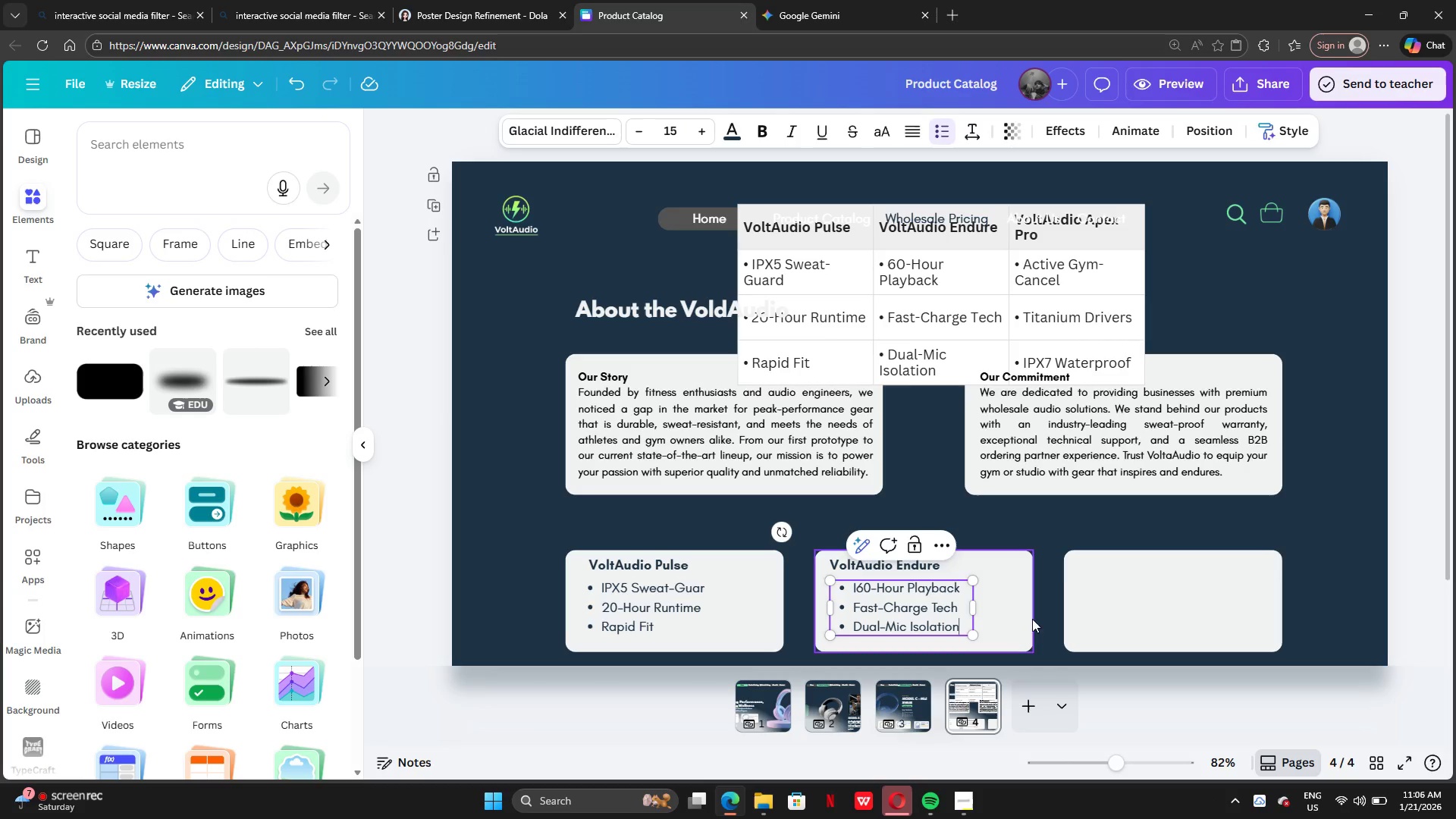 
left_click([1072, 522])
 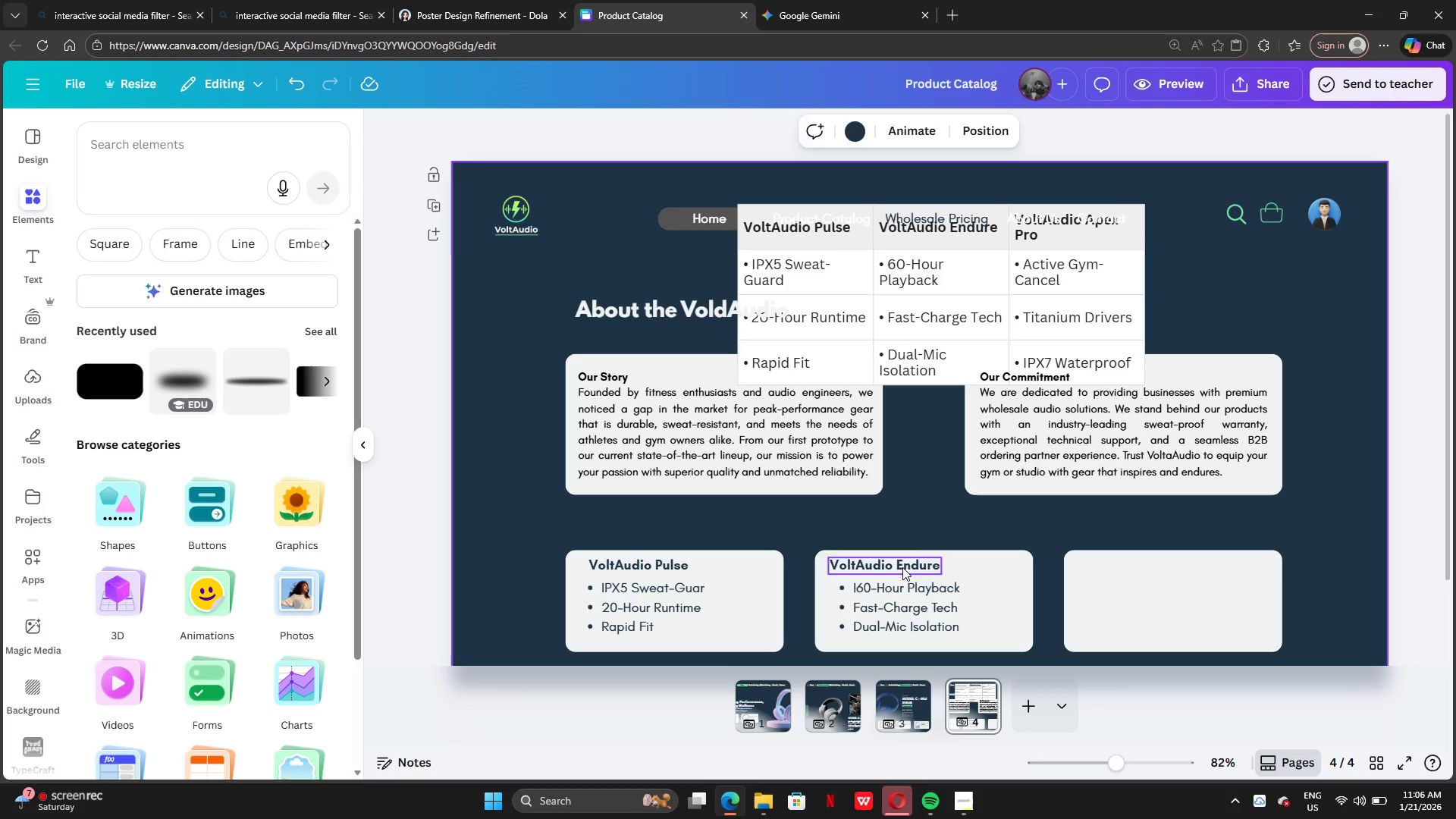 
left_click([905, 520])
 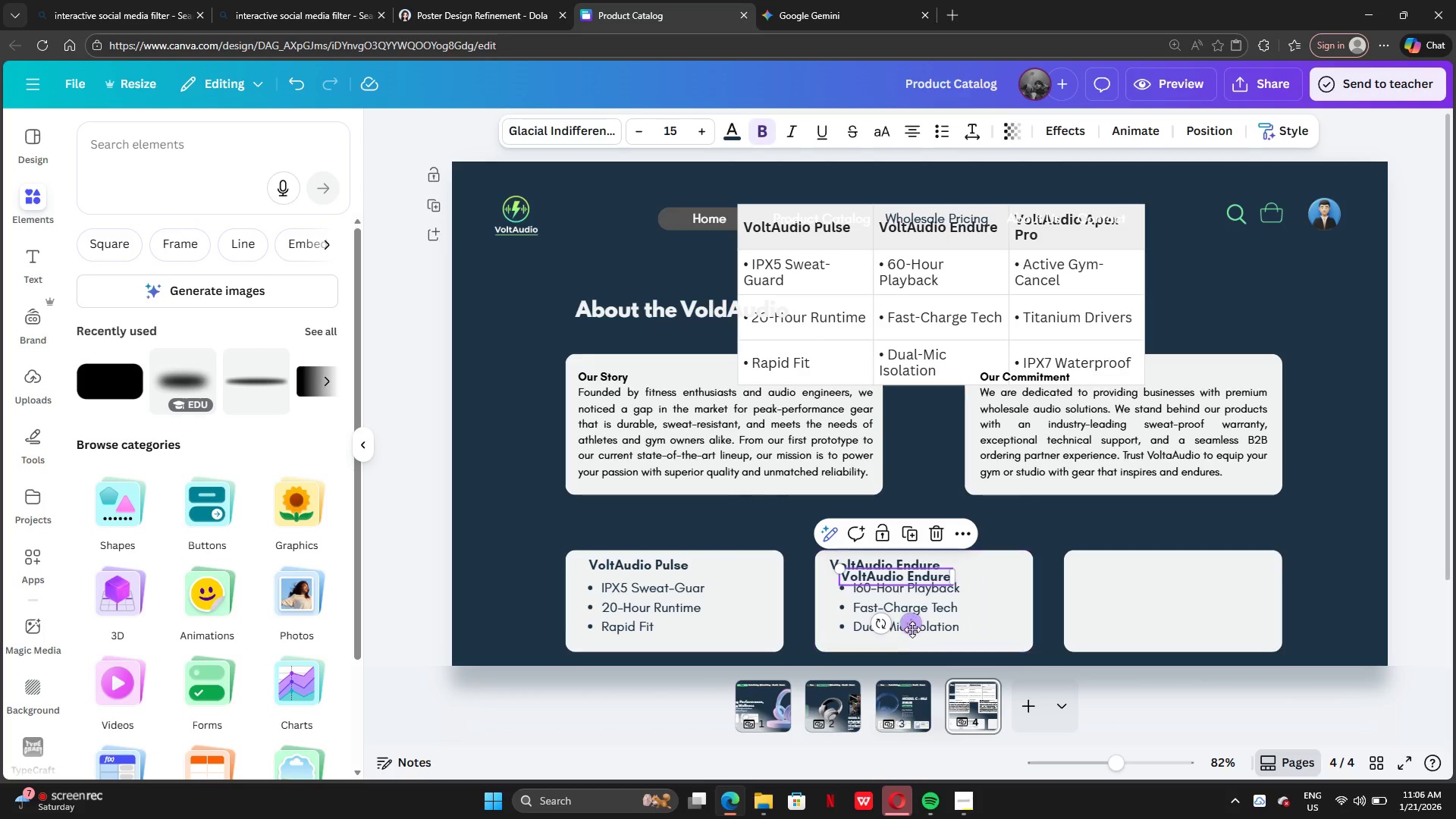 
left_click_drag(start_coordinate=[911, 626], to_coordinate=[1146, 614])
 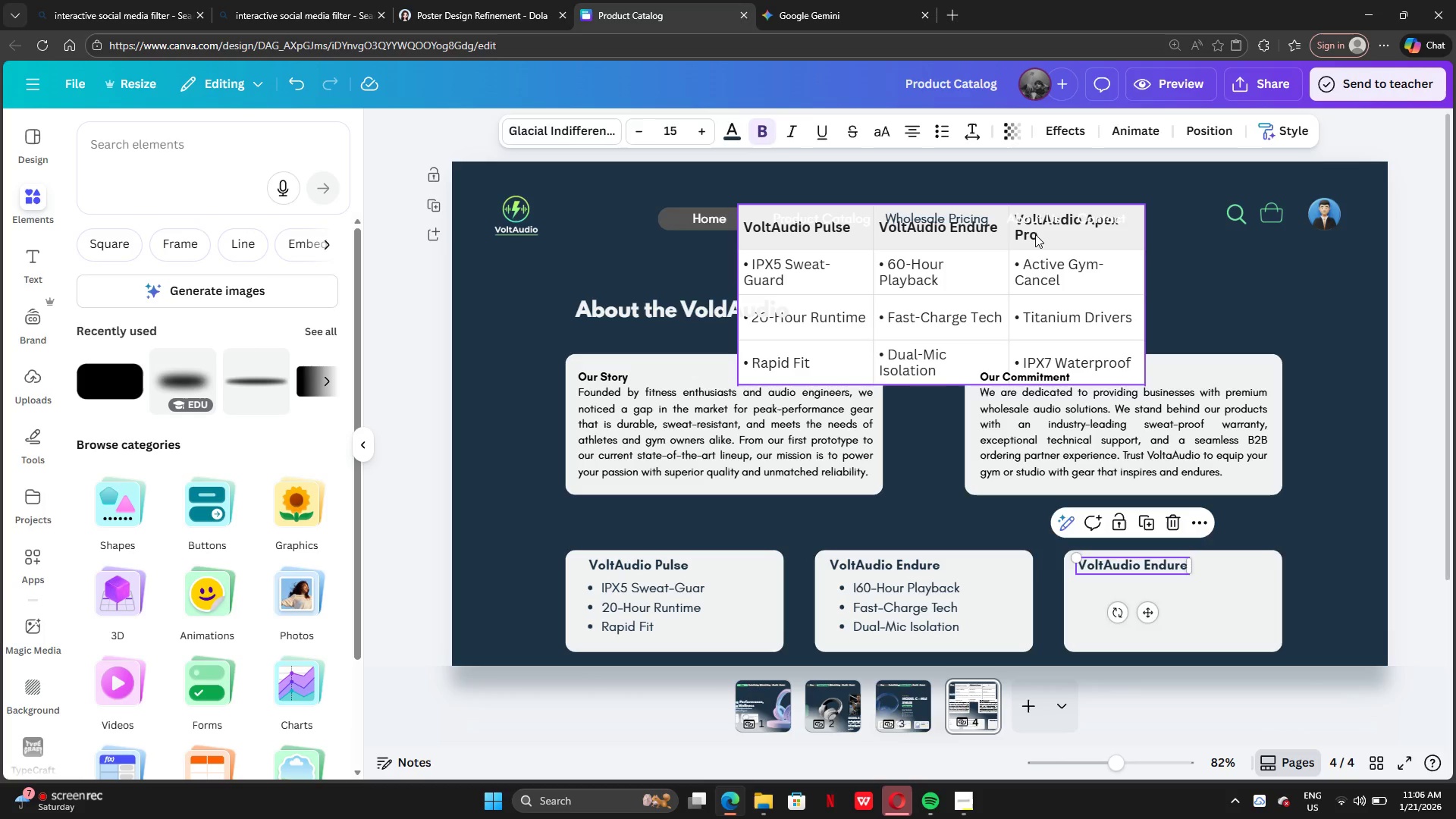 
double_click([1035, 234])
 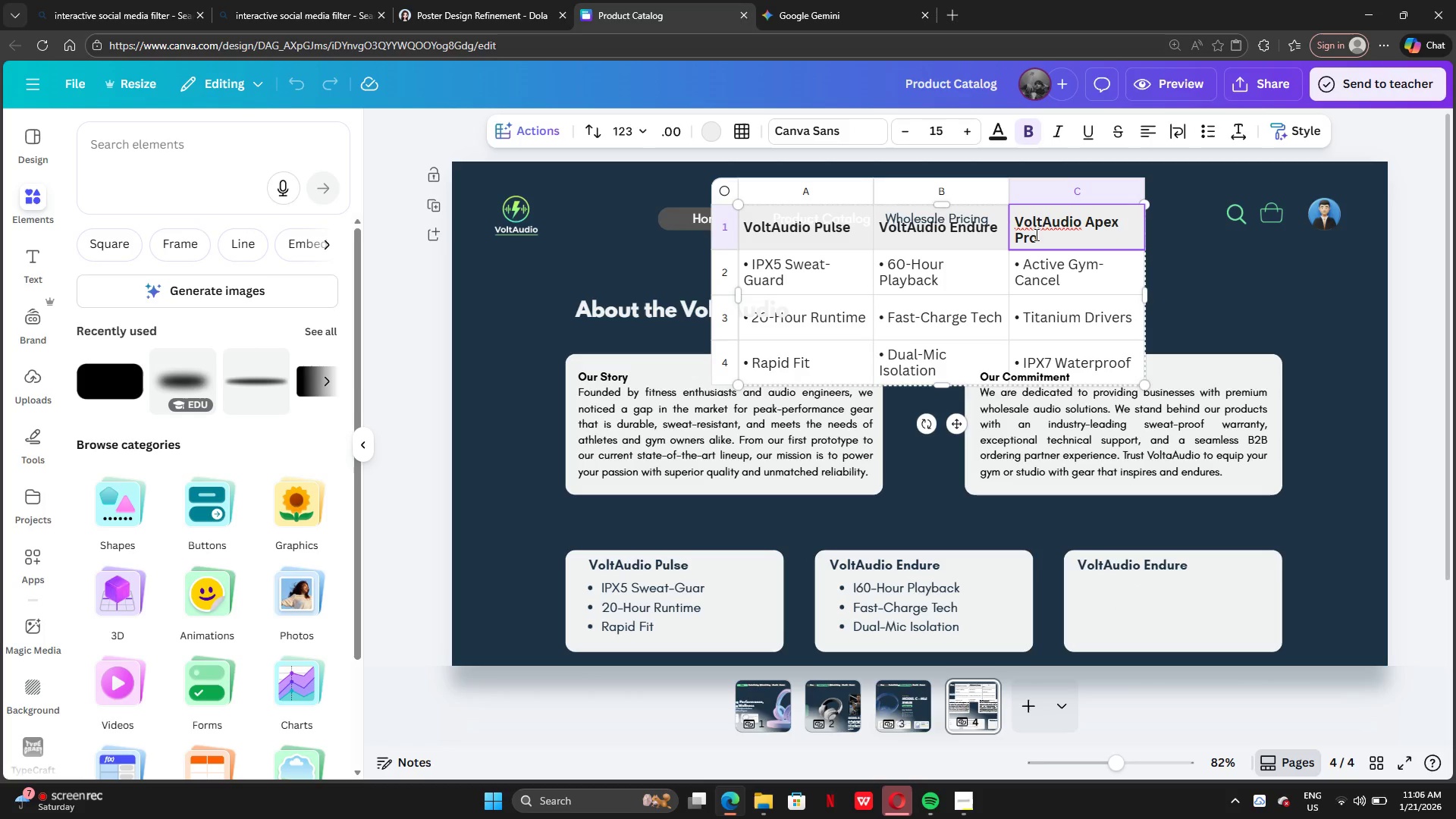 
key(Control+A)
 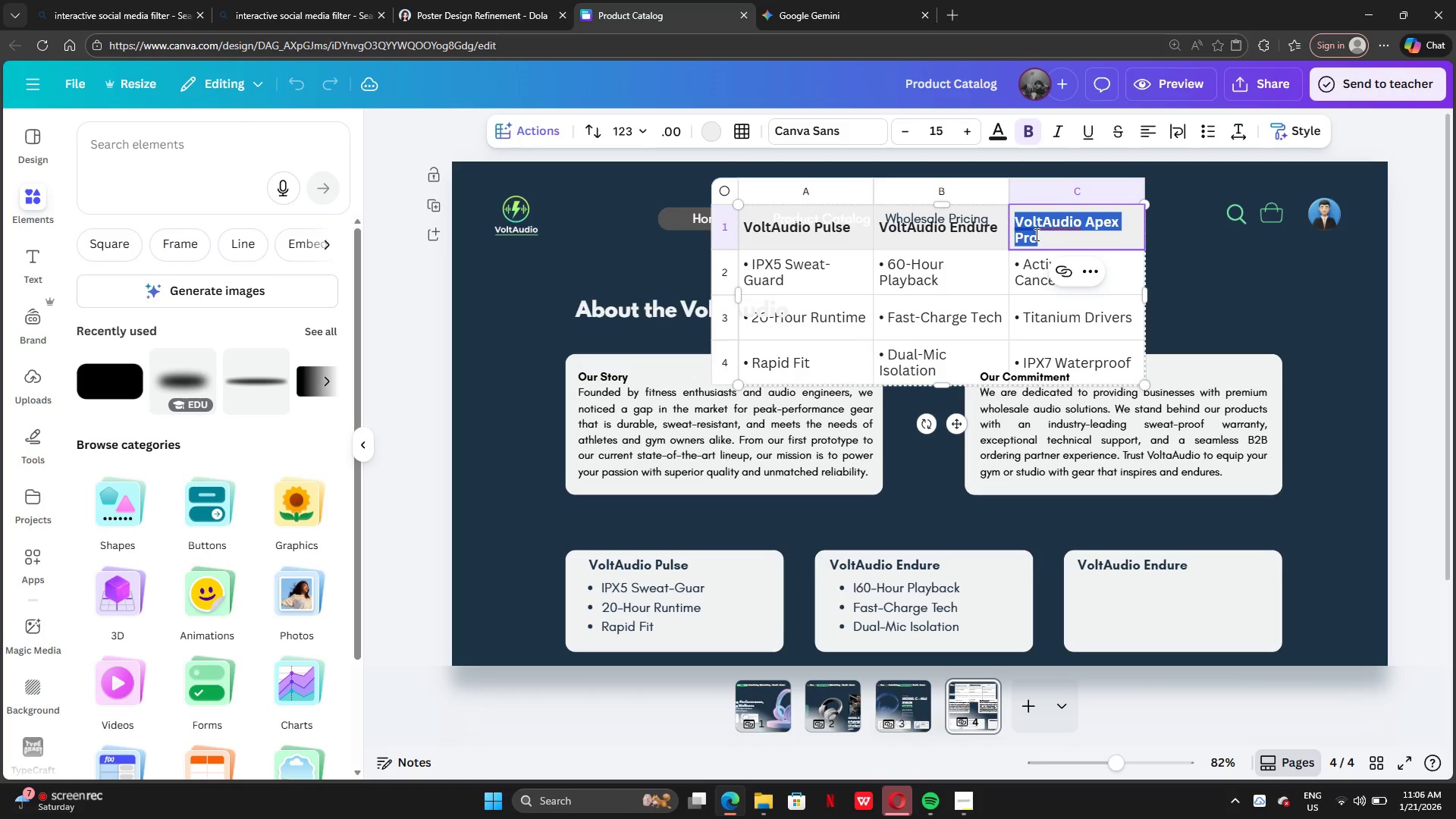 
key(Control+C)
 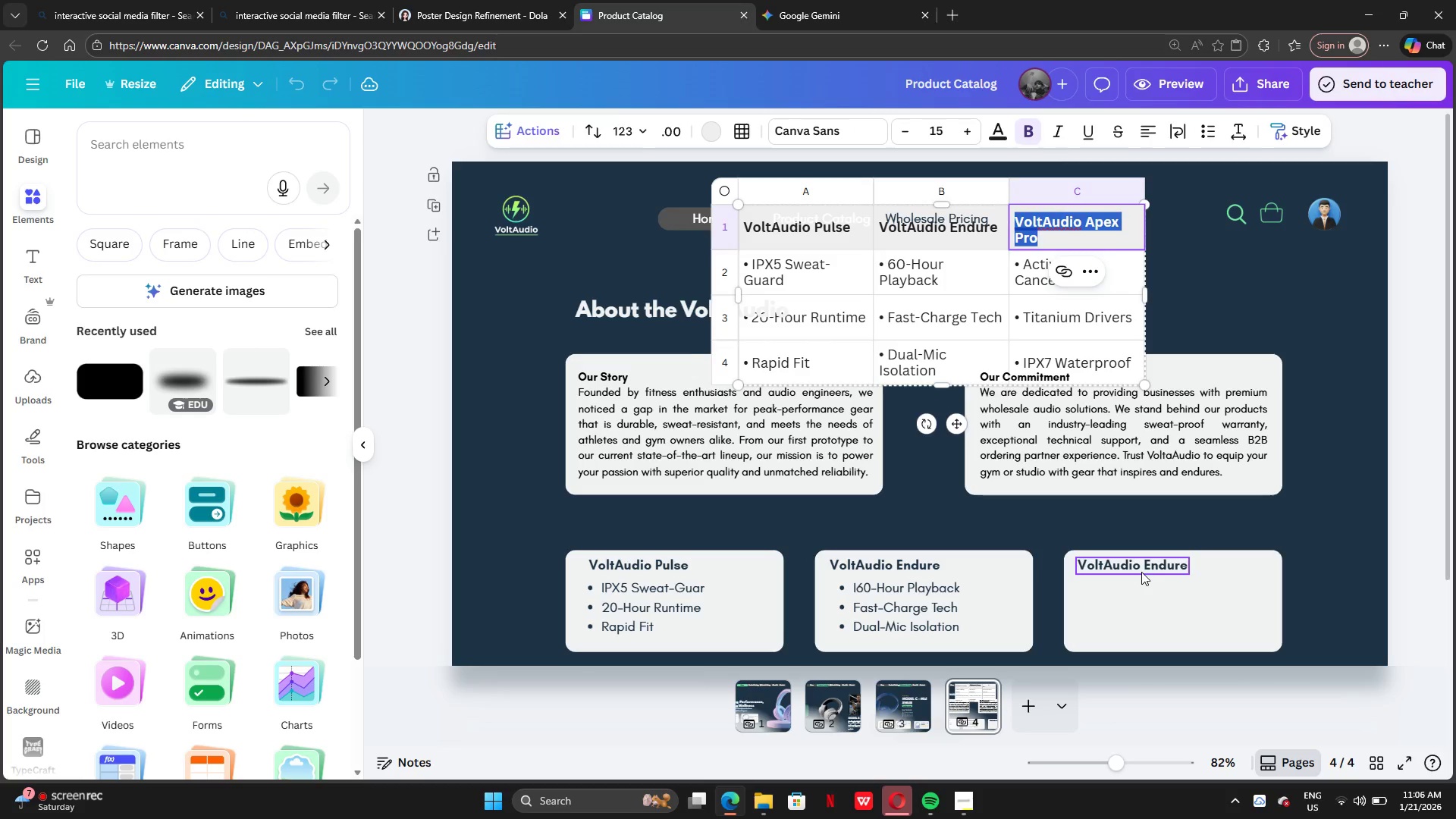 
double_click([1141, 571])
 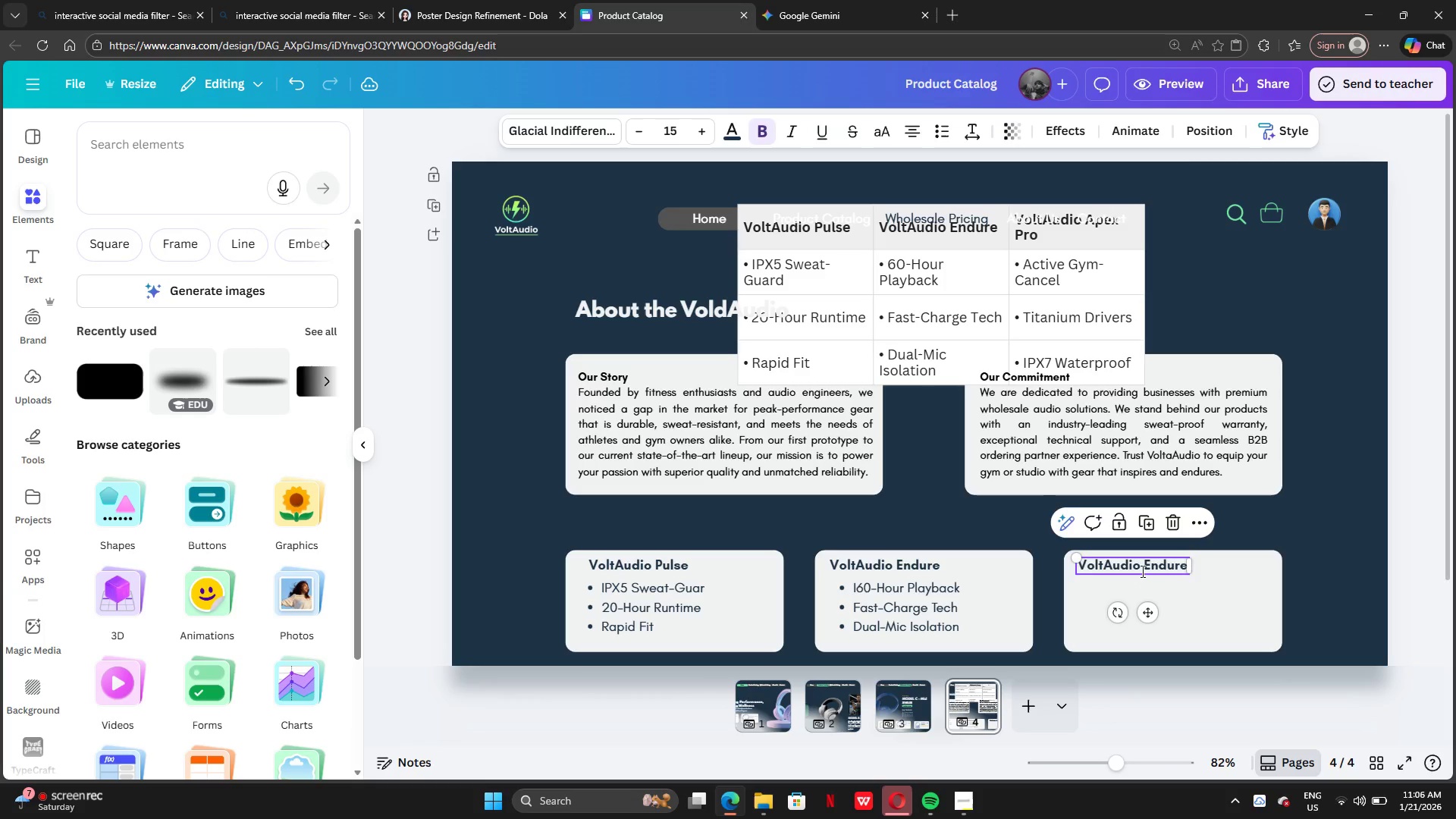 
key(Control+V)
 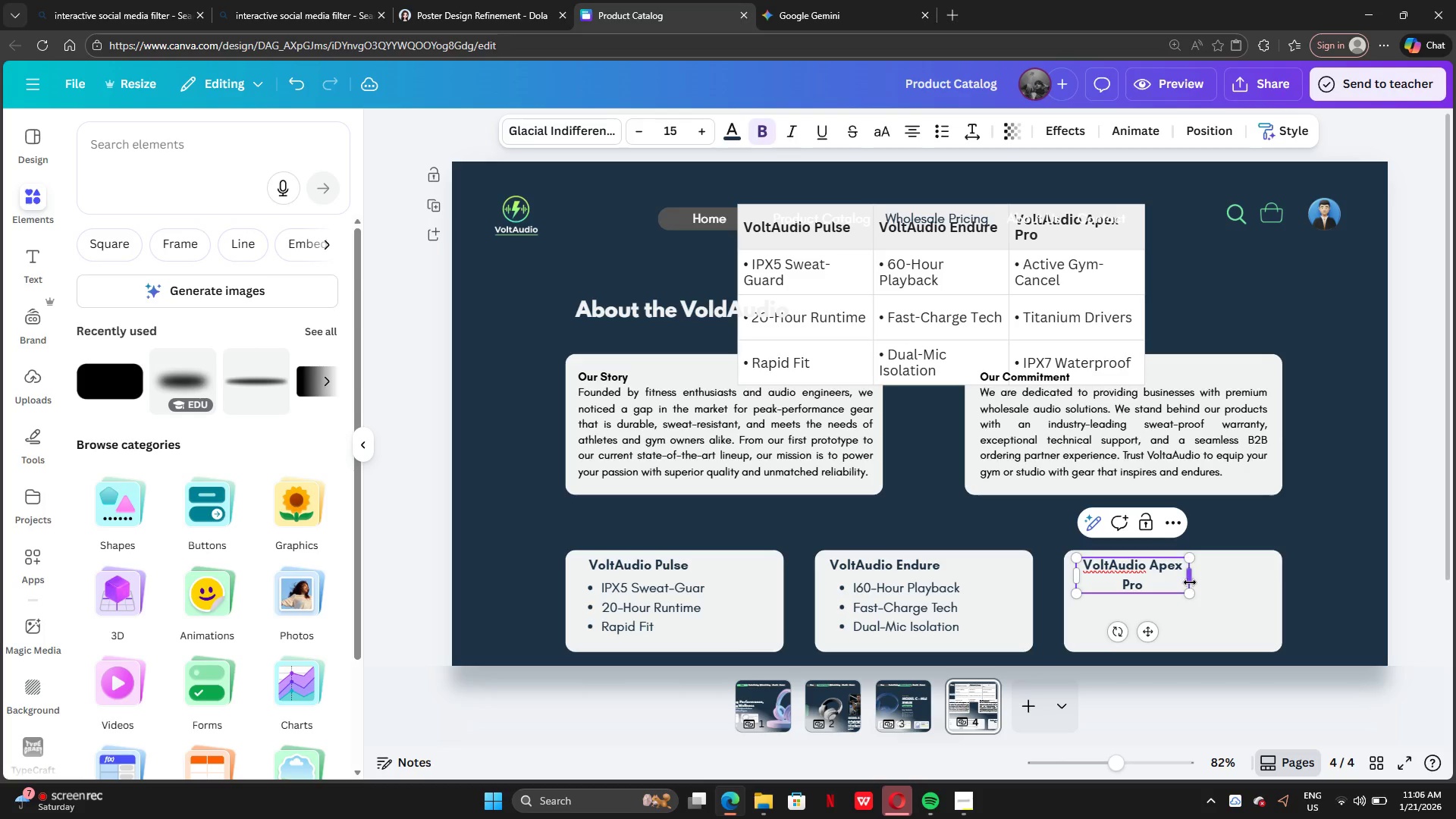 
left_click_drag(start_coordinate=[1190, 582], to_coordinate=[1210, 579])
 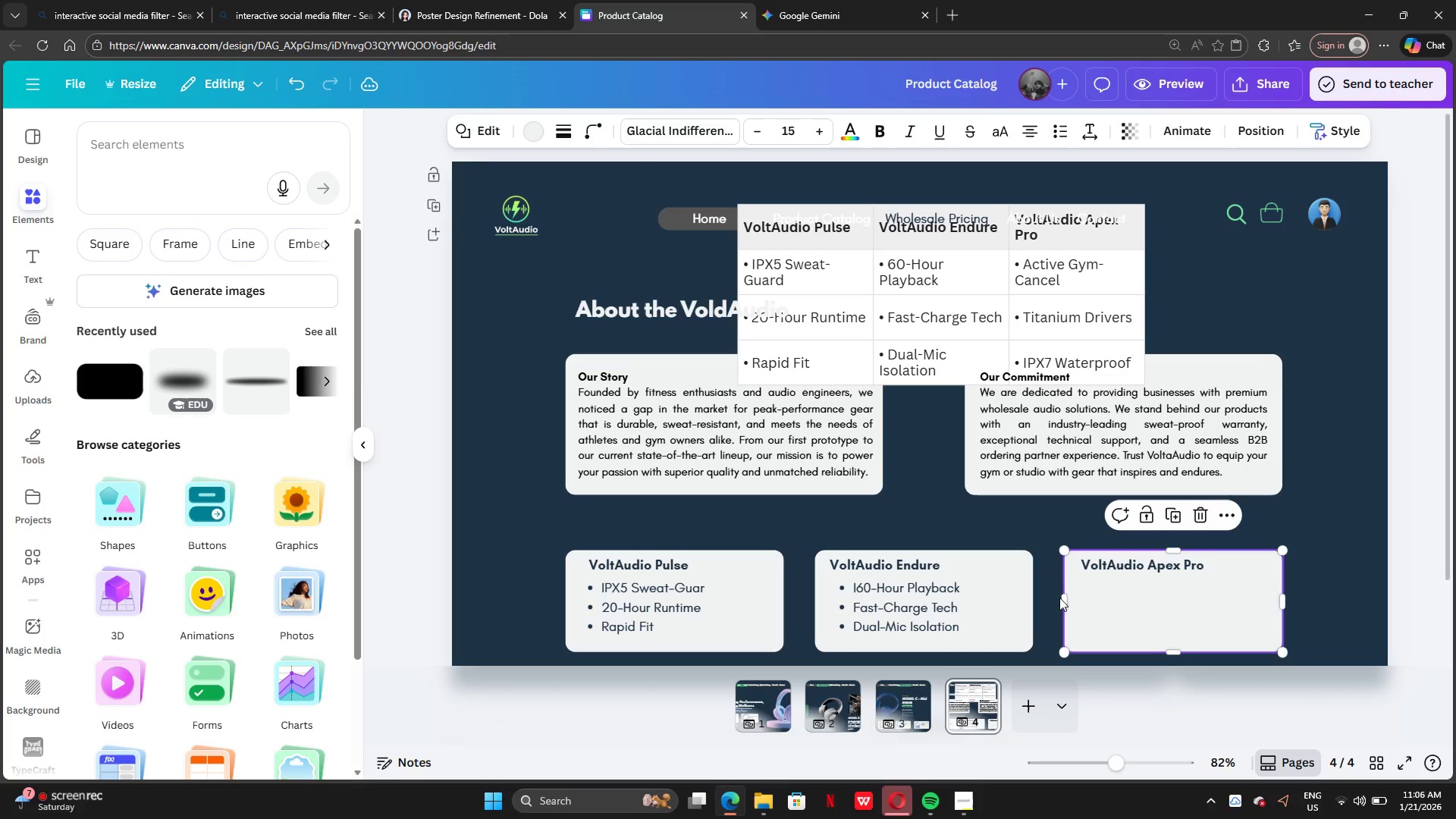 
double_click([927, 610])
 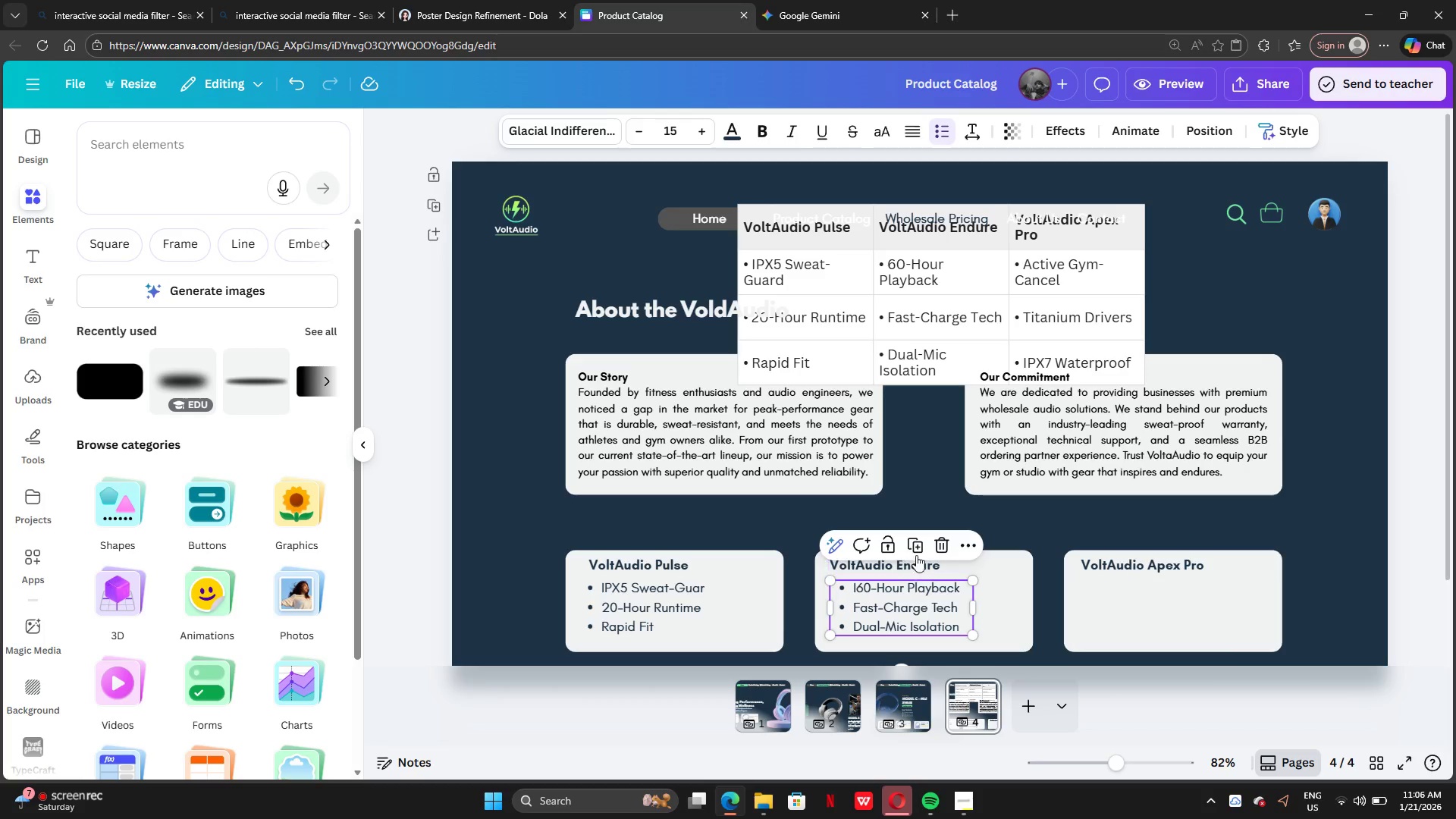 
left_click([916, 545])
 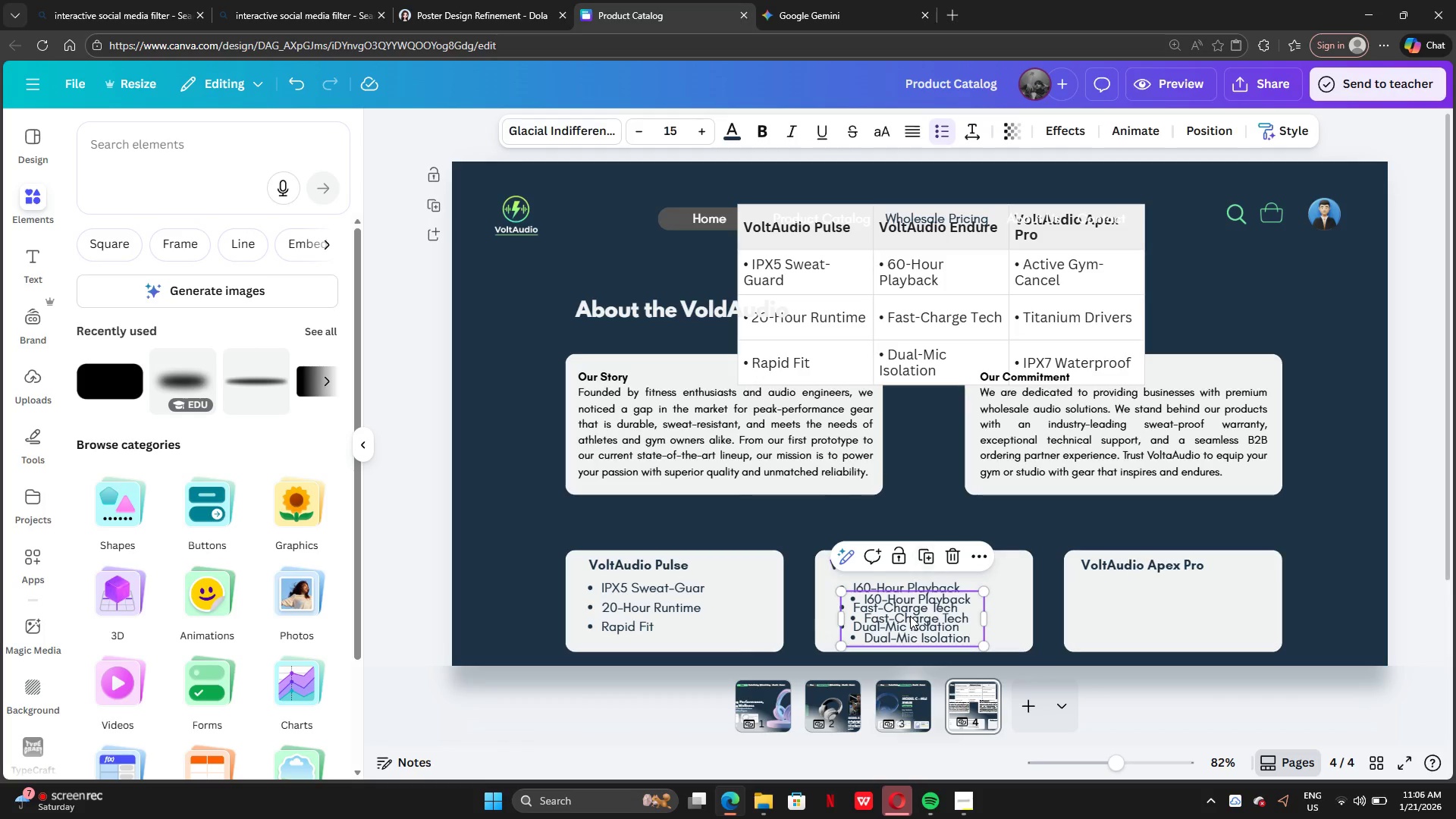 
left_click_drag(start_coordinate=[910, 617], to_coordinate=[1146, 607])
 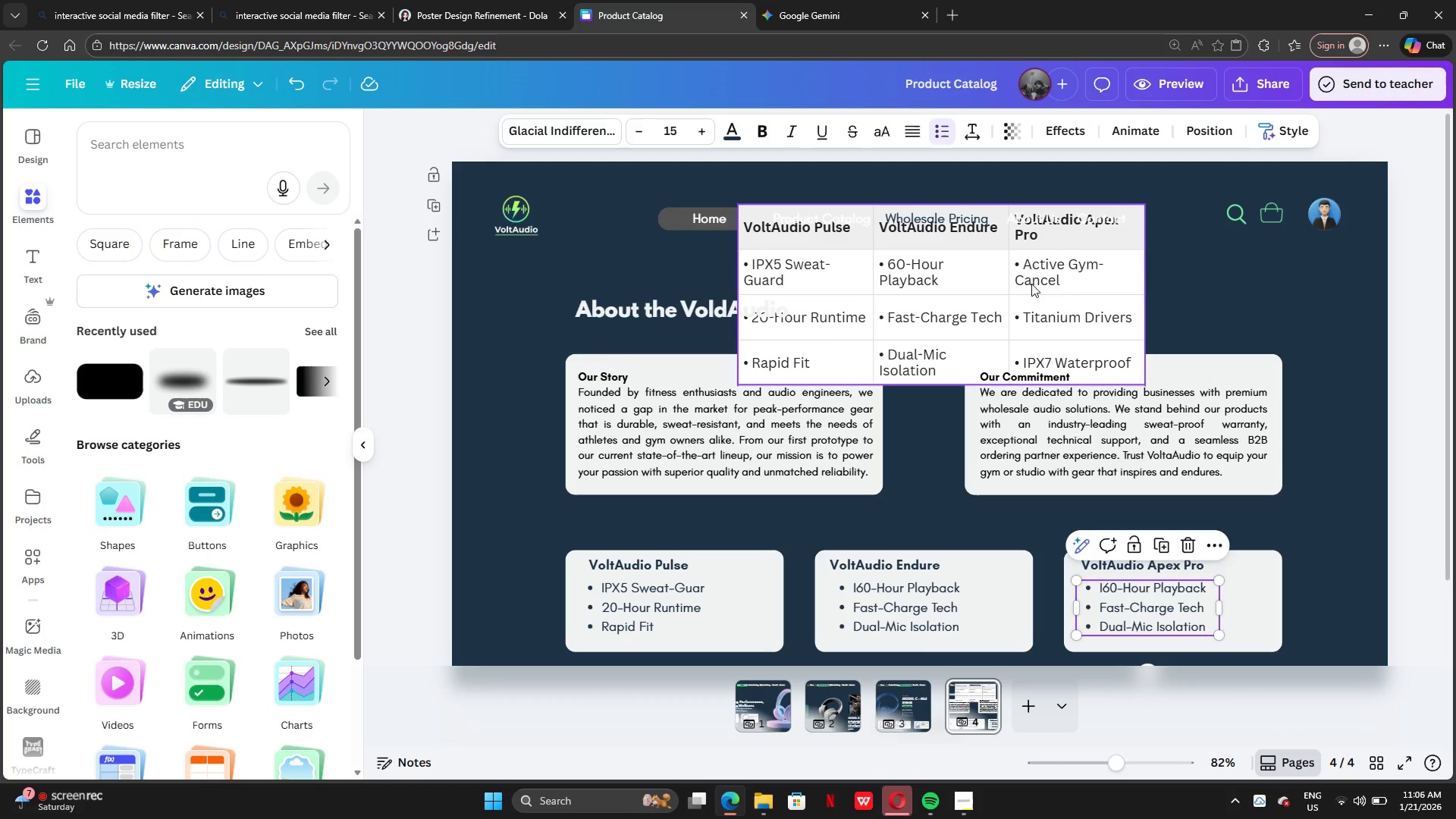 
double_click([1059, 280])
 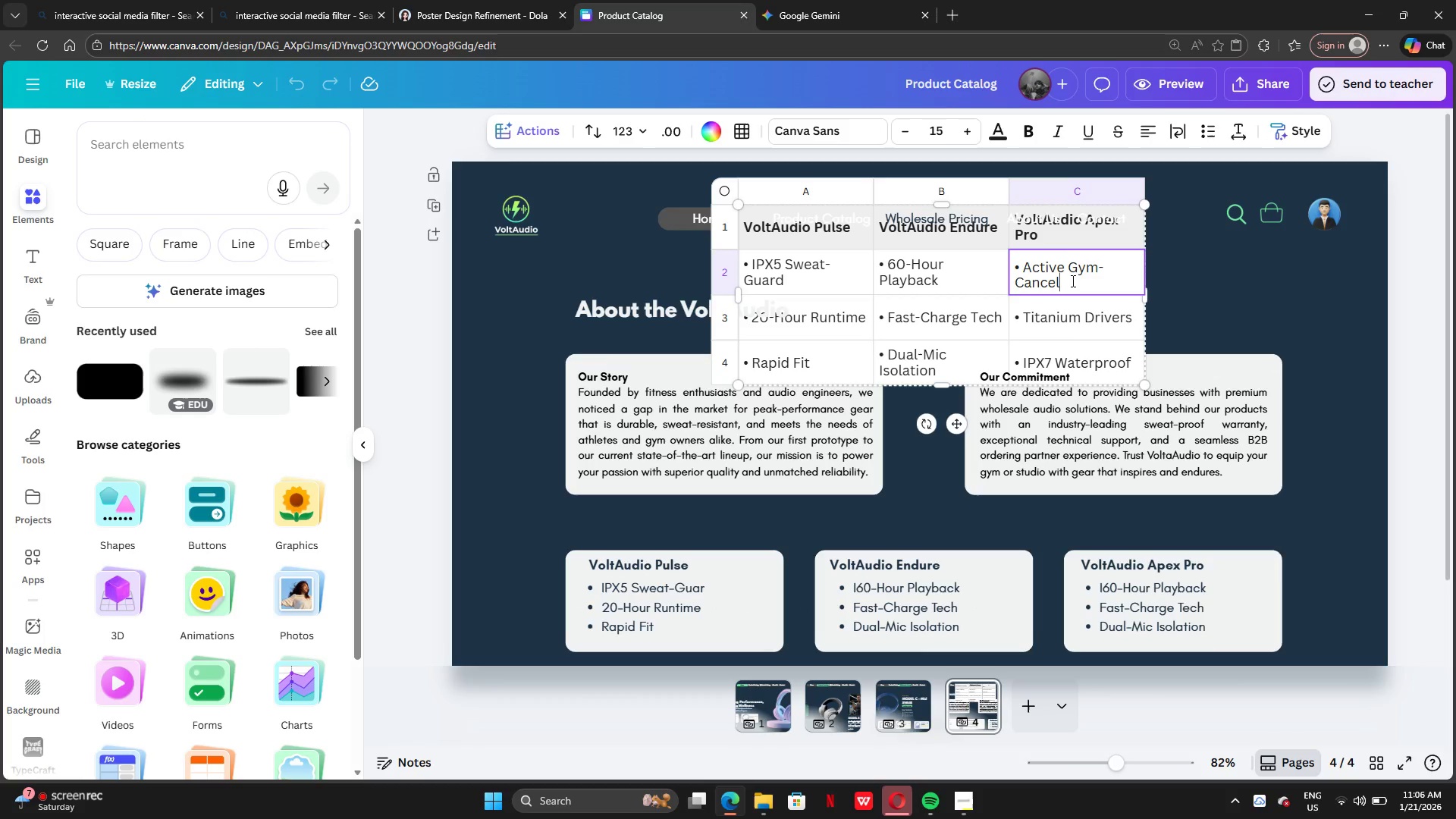 
left_click_drag(start_coordinate=[1073, 281], to_coordinate=[1044, 279])
 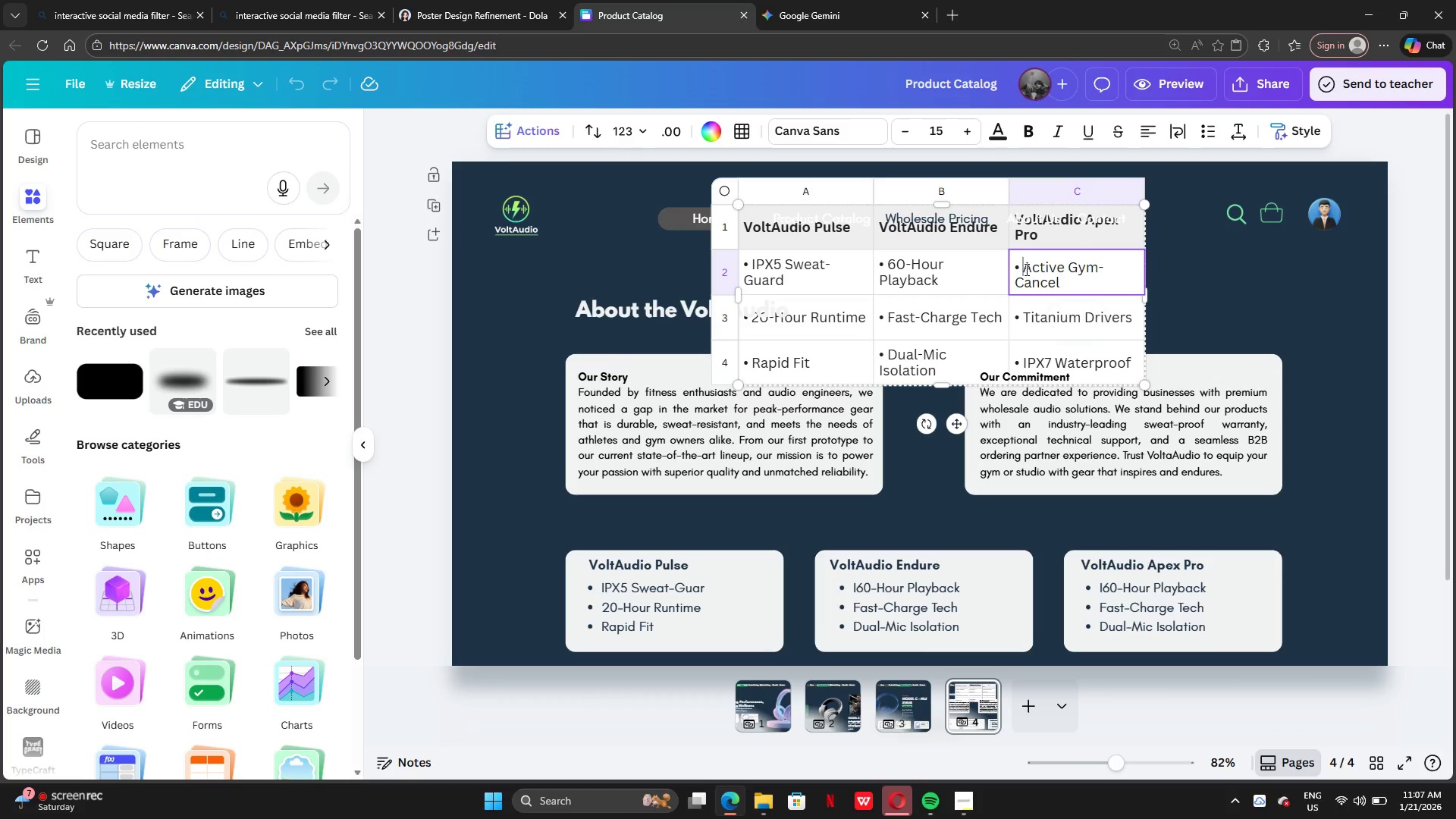 
key(Control+ControlLeft)
 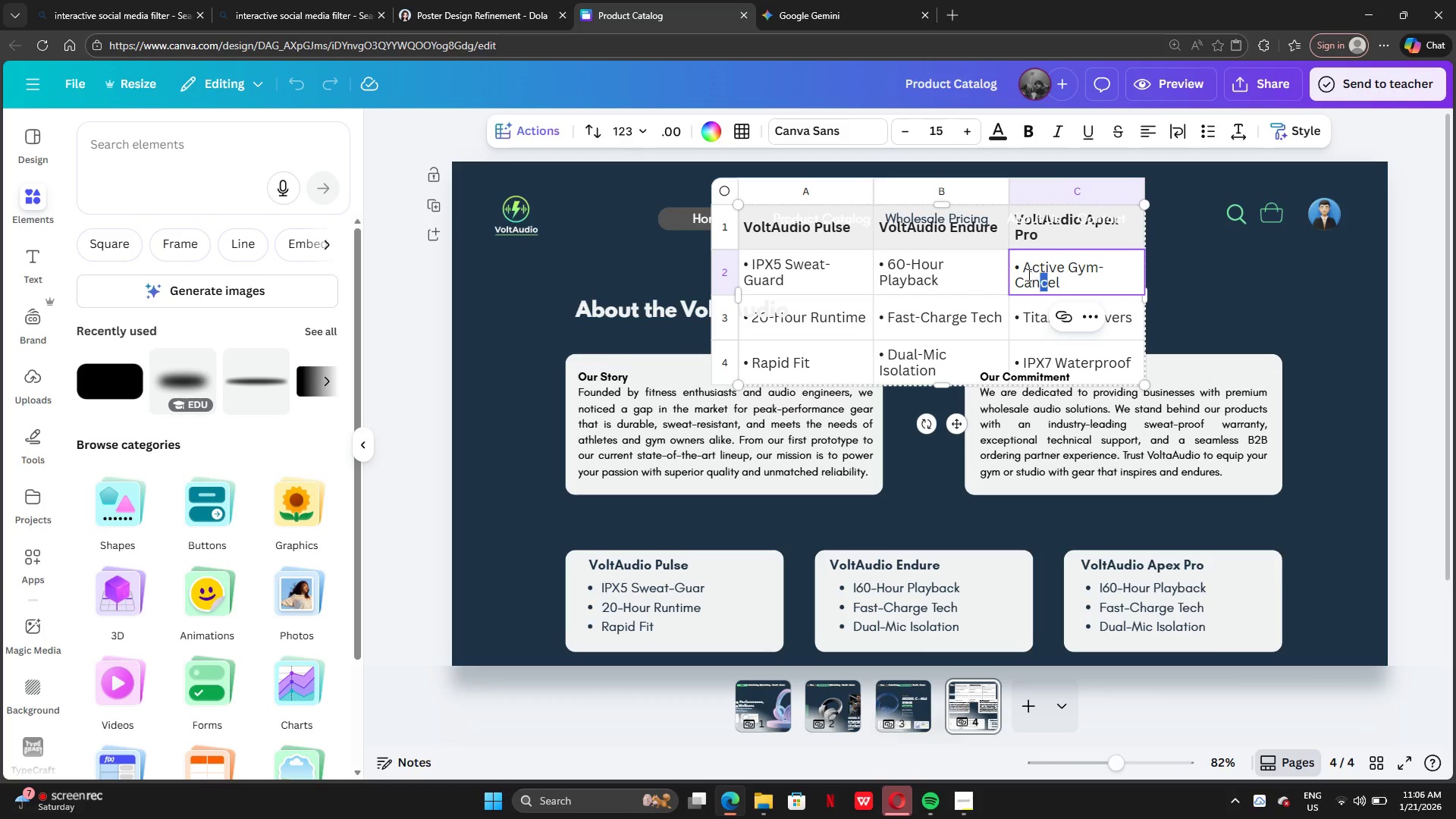 
left_click([1026, 270])
 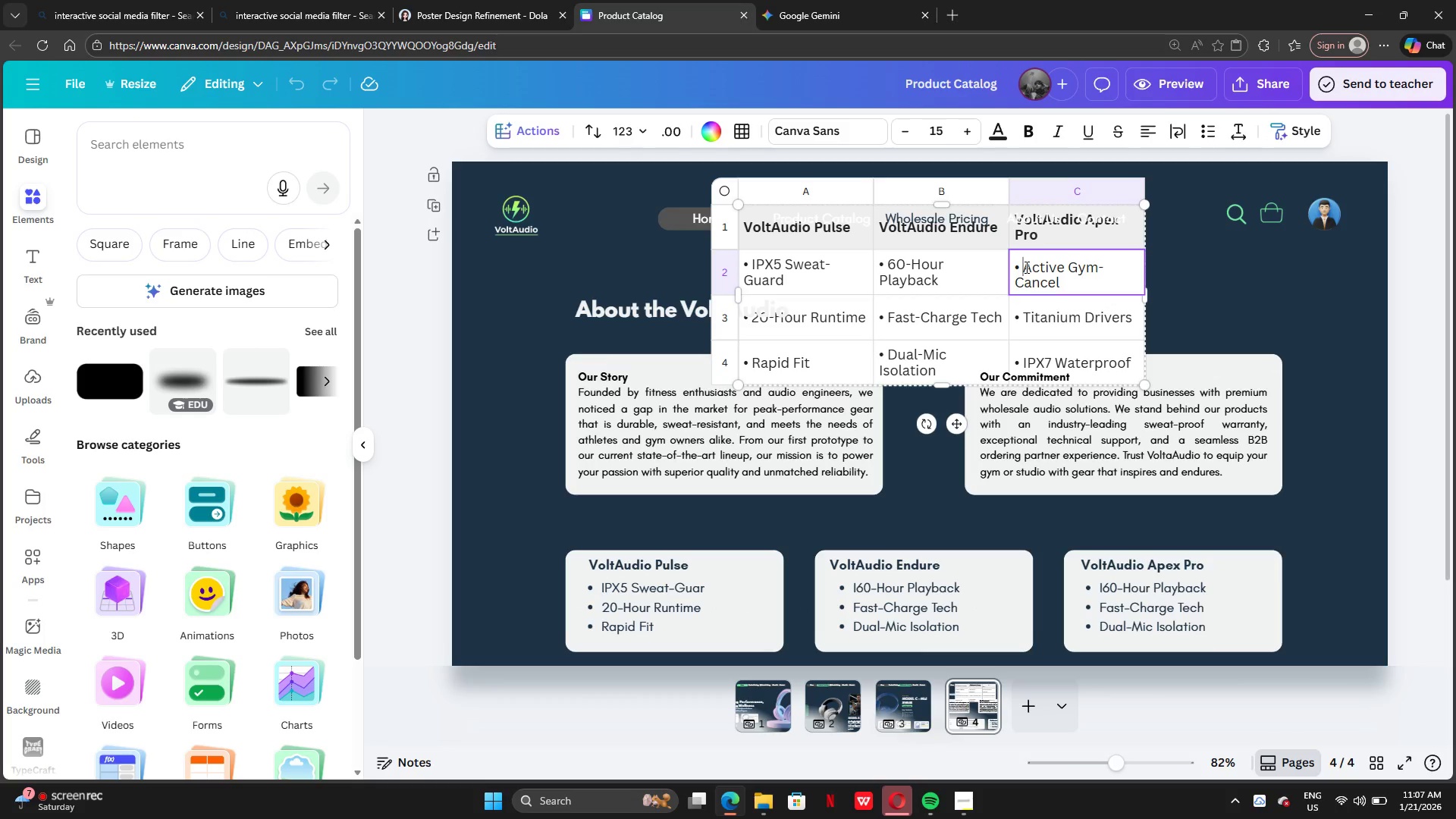 
left_click_drag(start_coordinate=[1025, 267], to_coordinate=[1070, 282])
 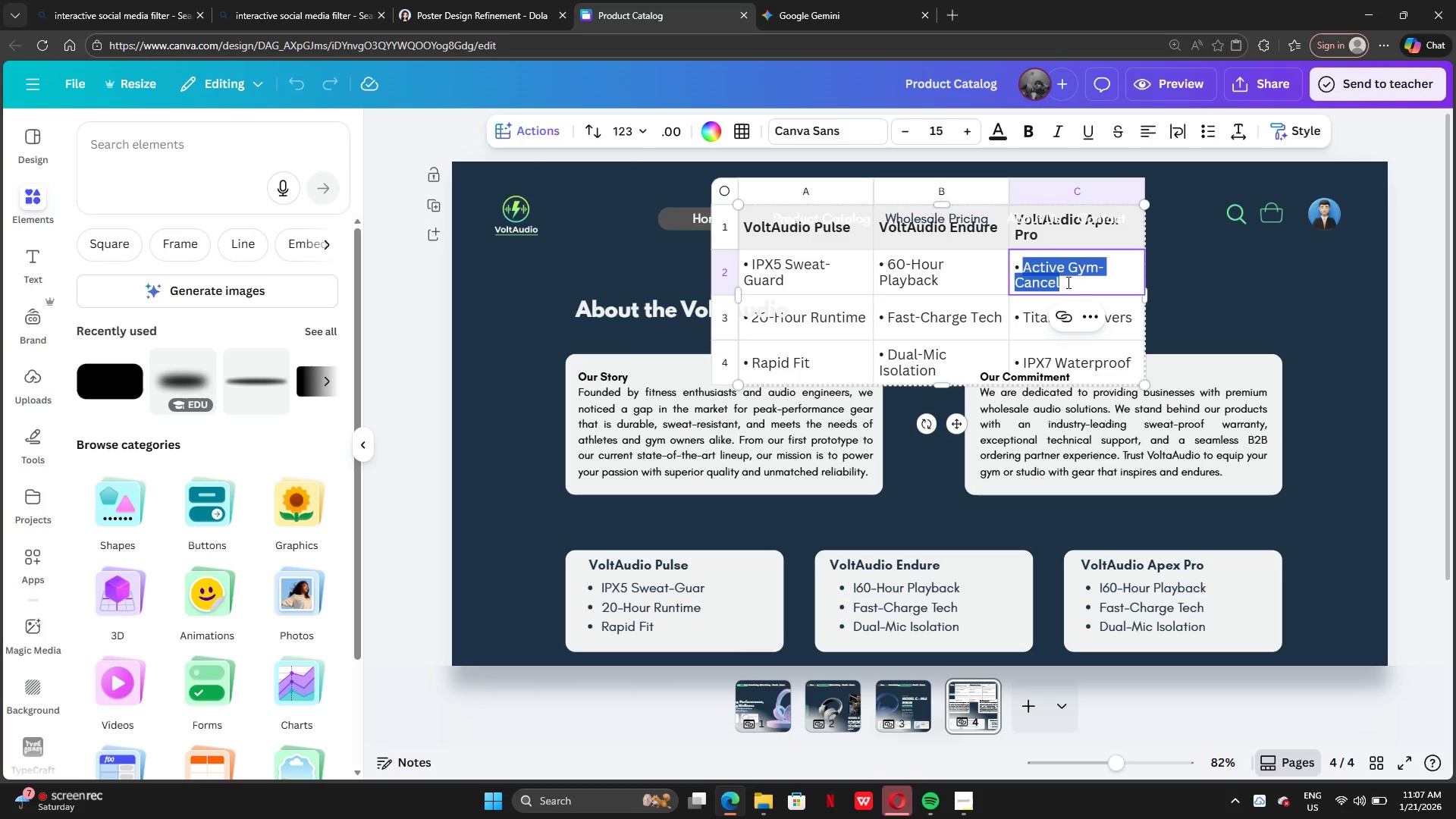 
key(Control+C)
 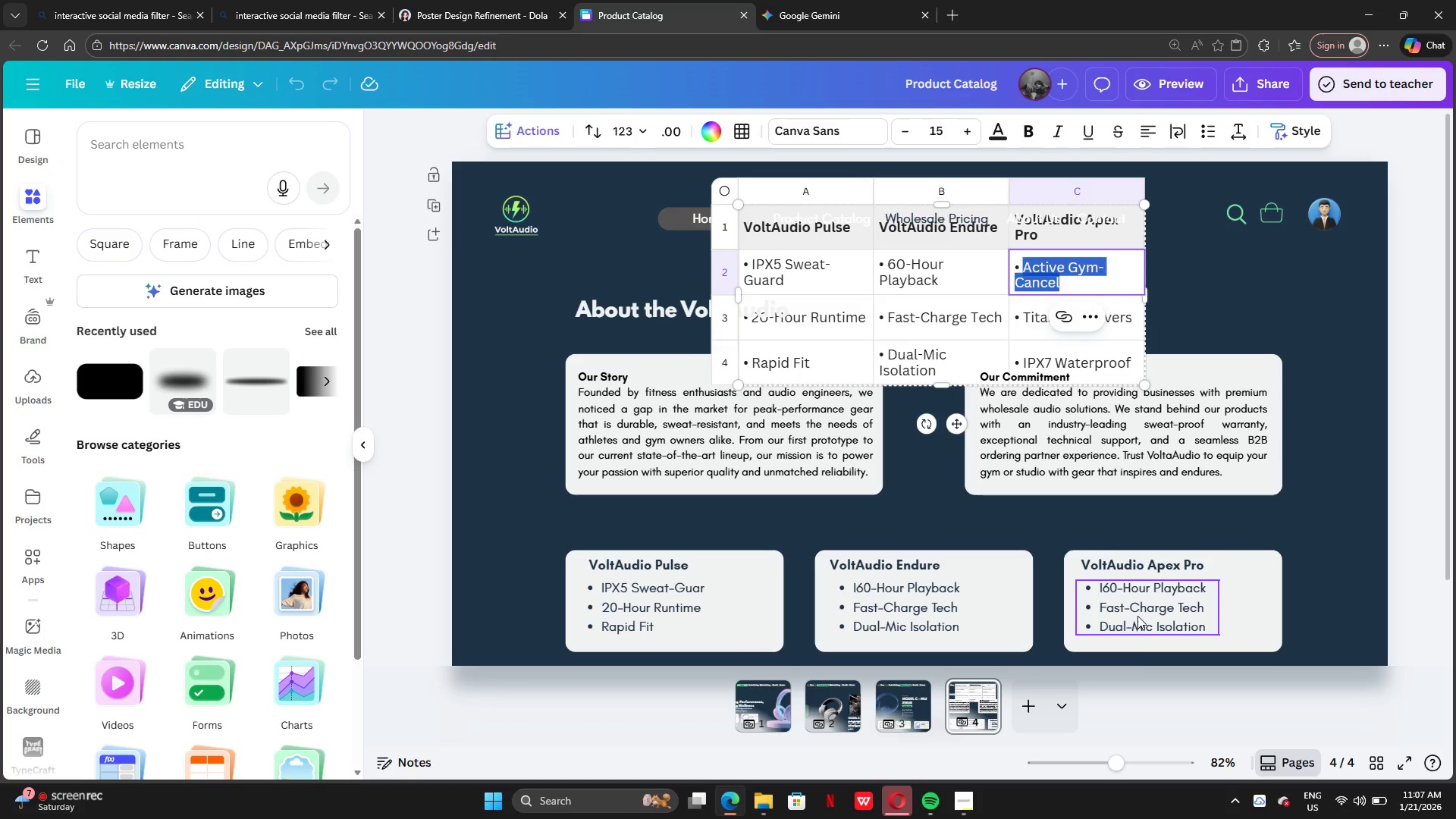 
double_click([1138, 616])
 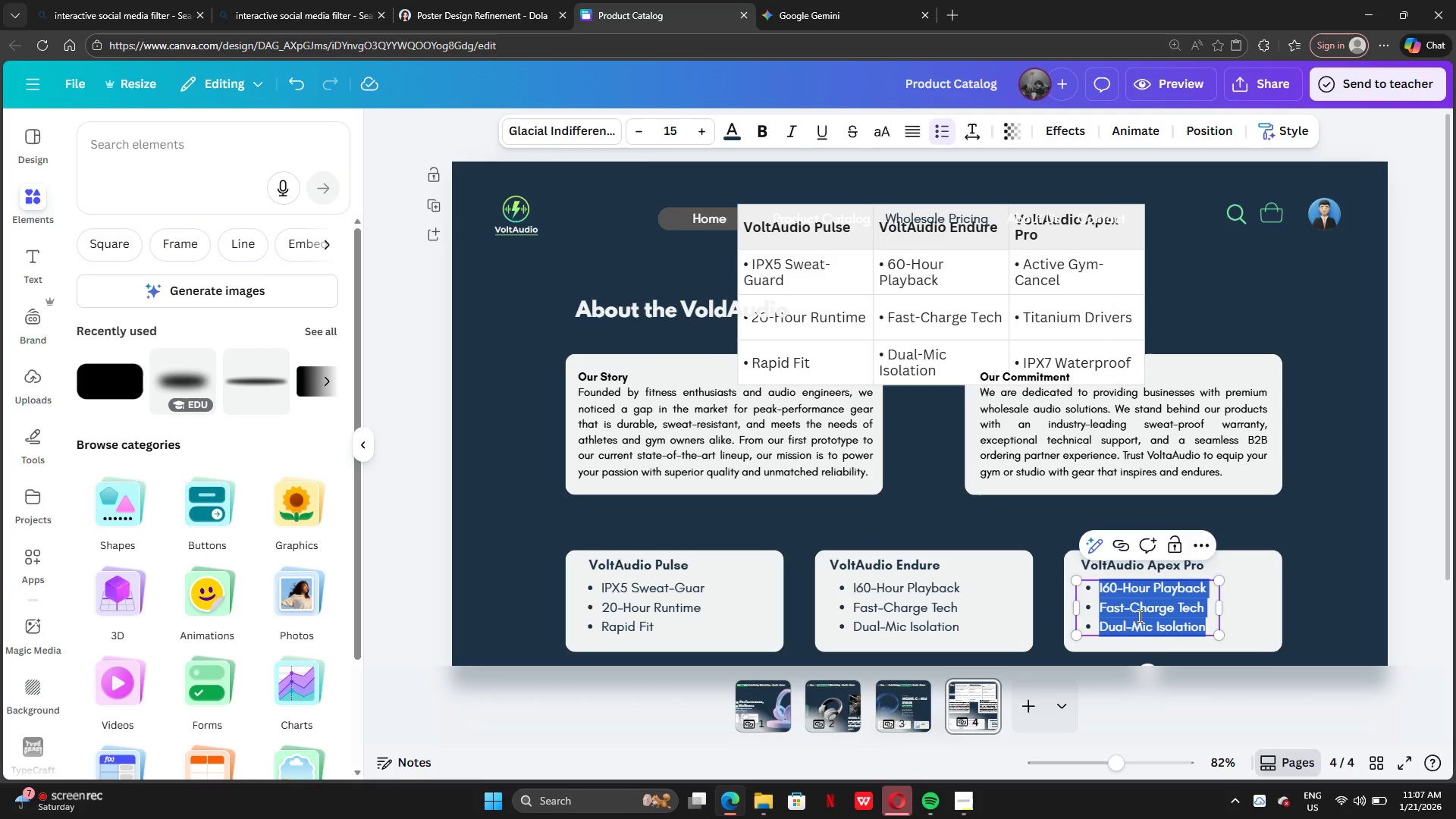 
key(Control+V)
 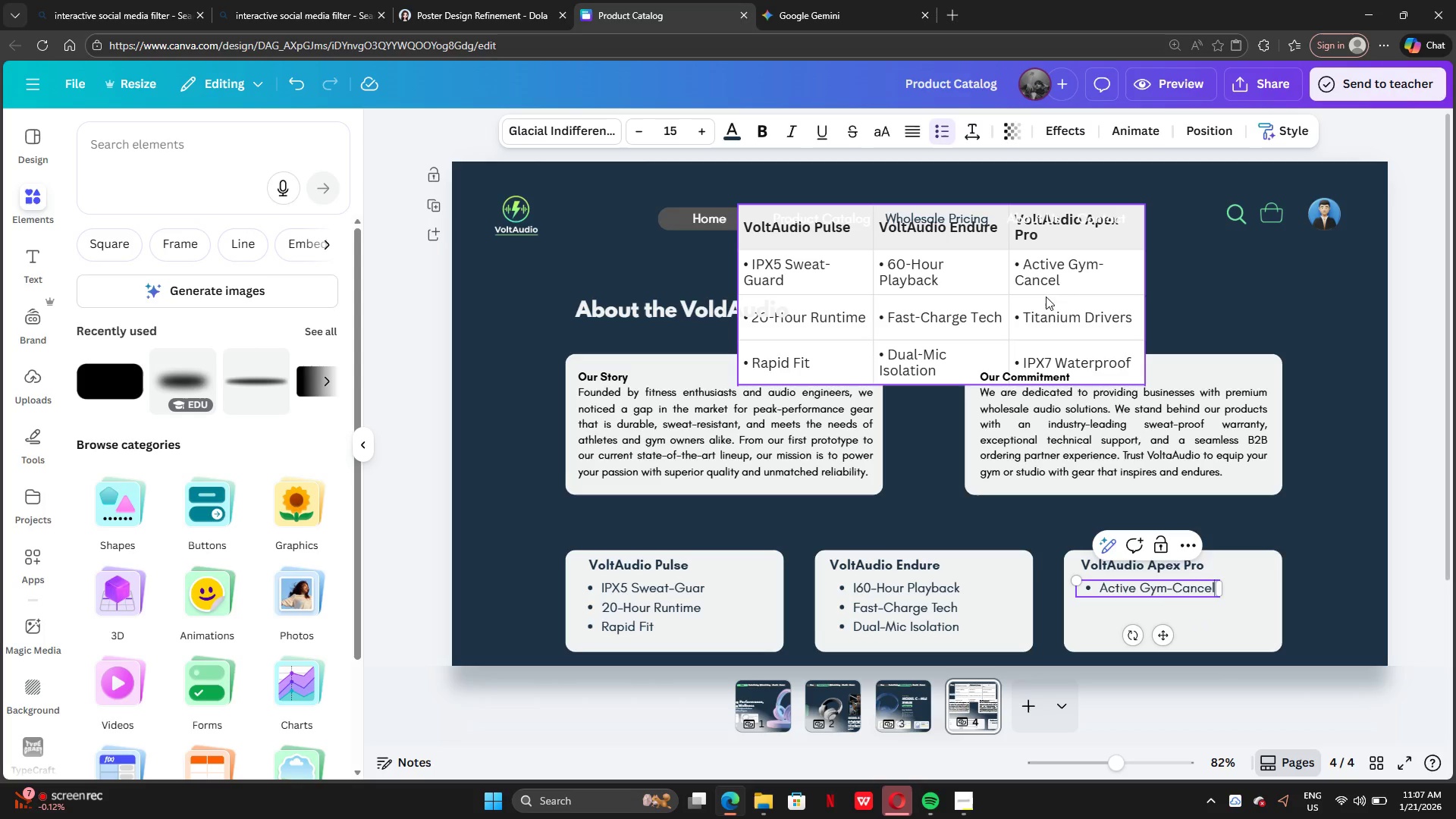 
left_click([1046, 307])
 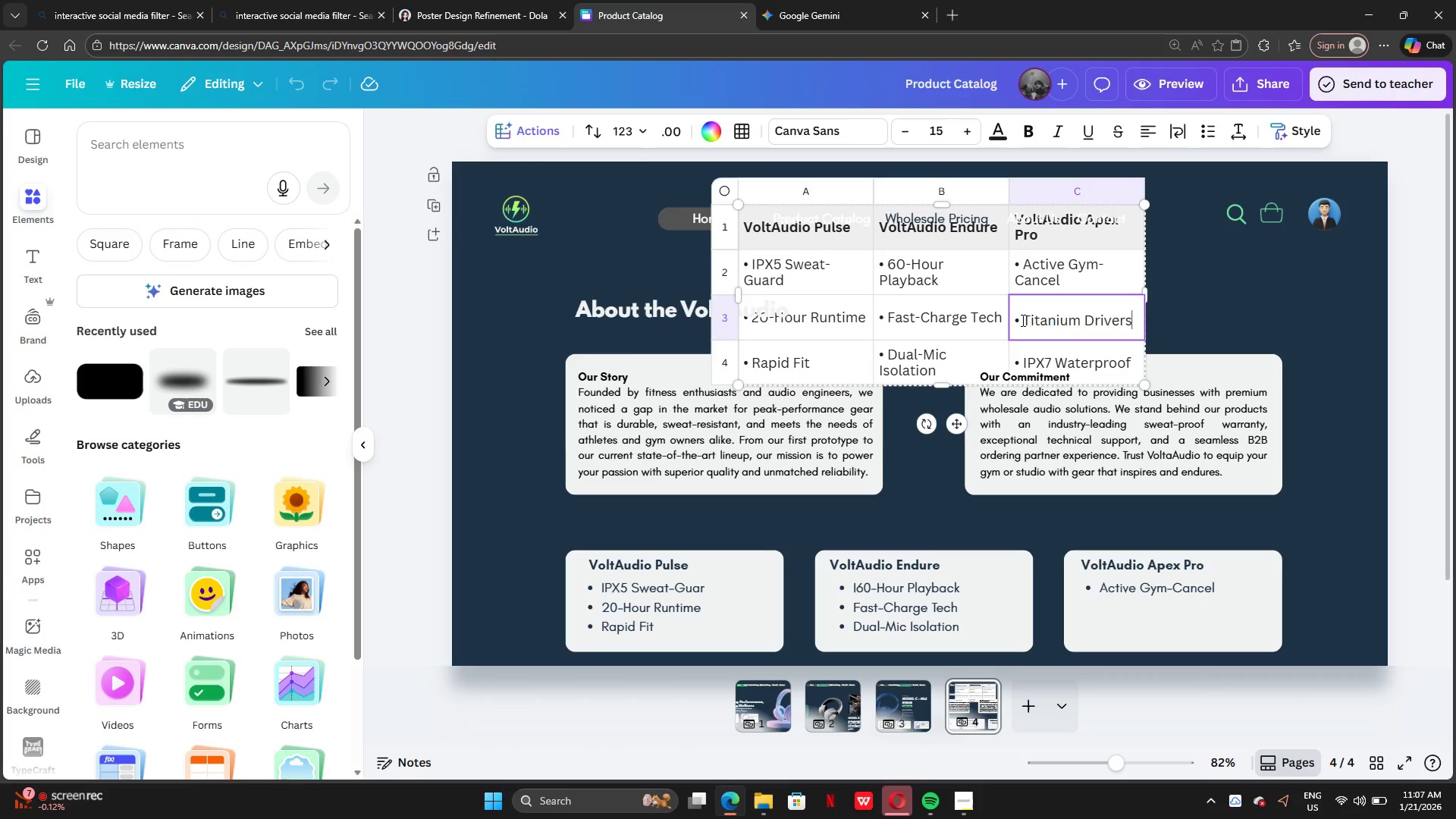 
left_click_drag(start_coordinate=[1021, 320], to_coordinate=[1148, 326])
 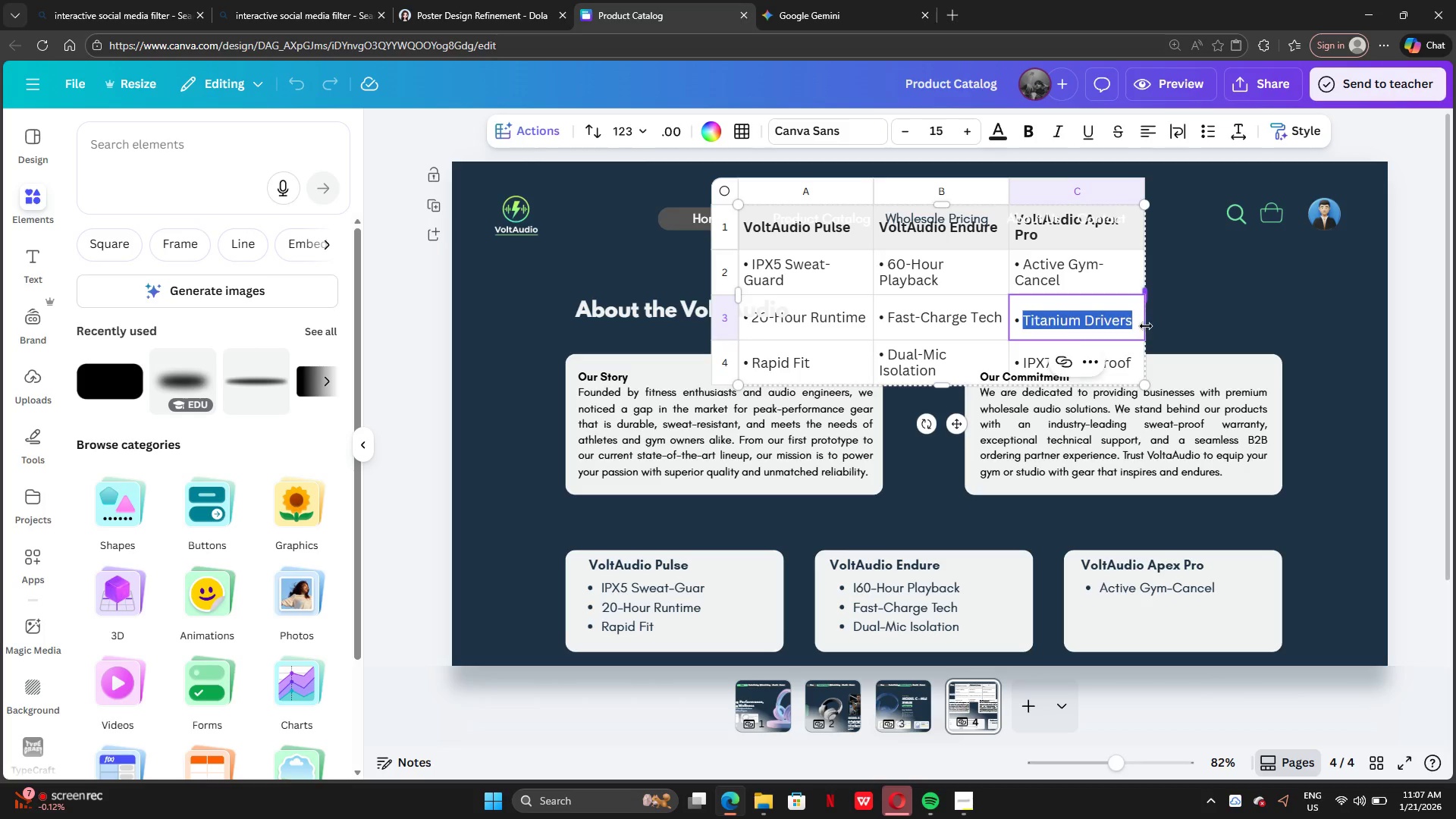 
key(Control+C)
 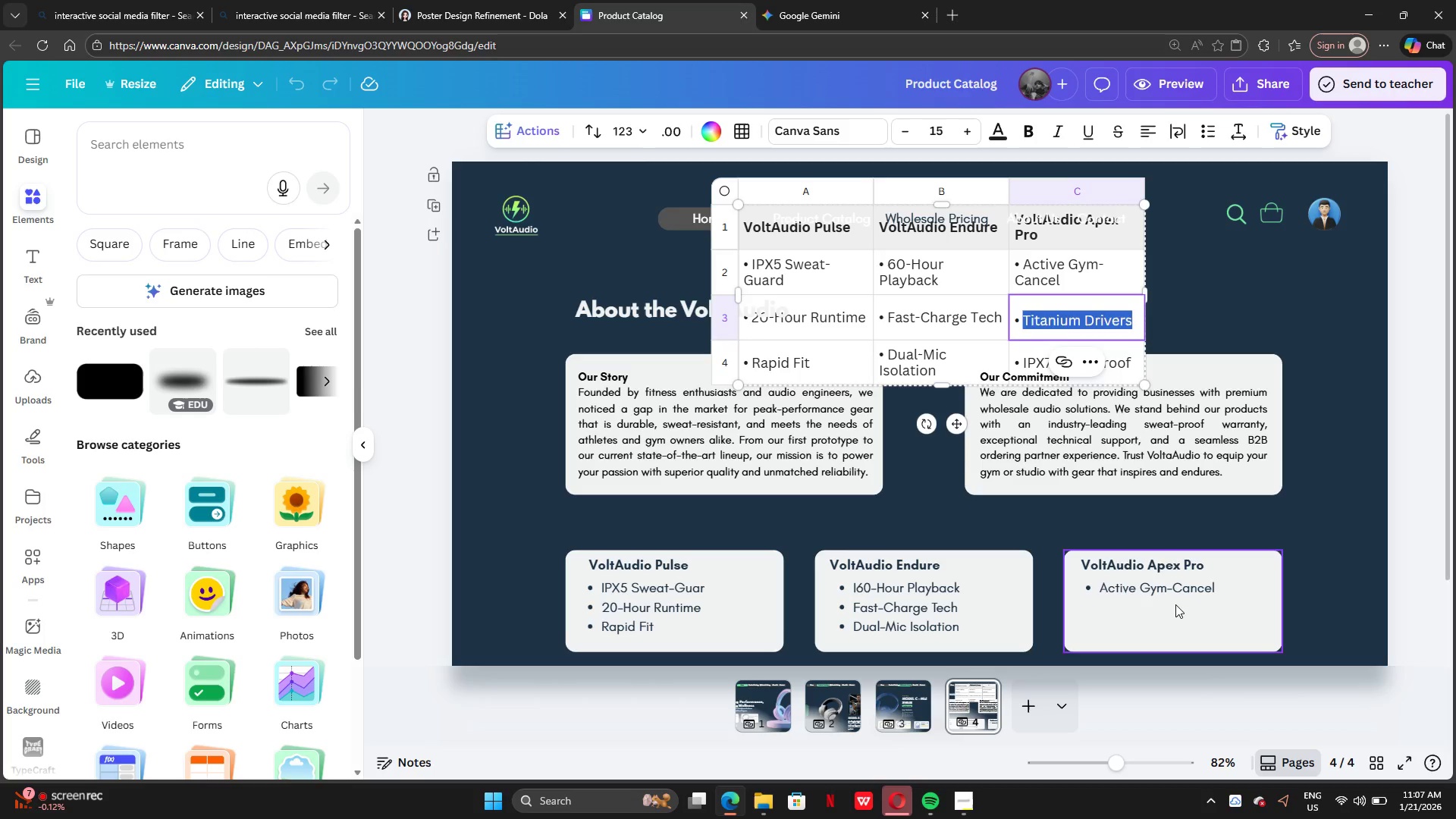 
left_click([1181, 592])
 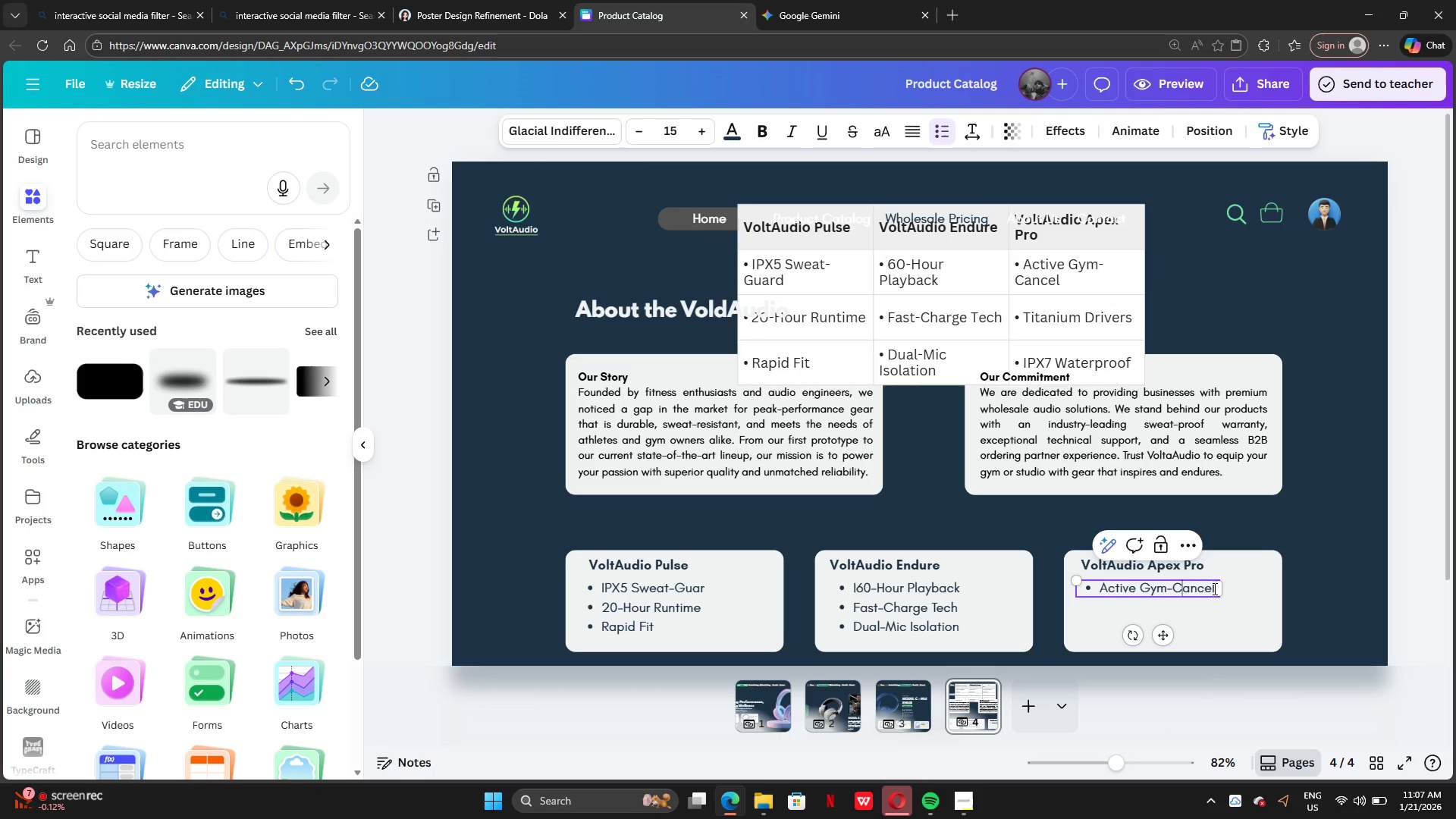 
left_click([1213, 588])
 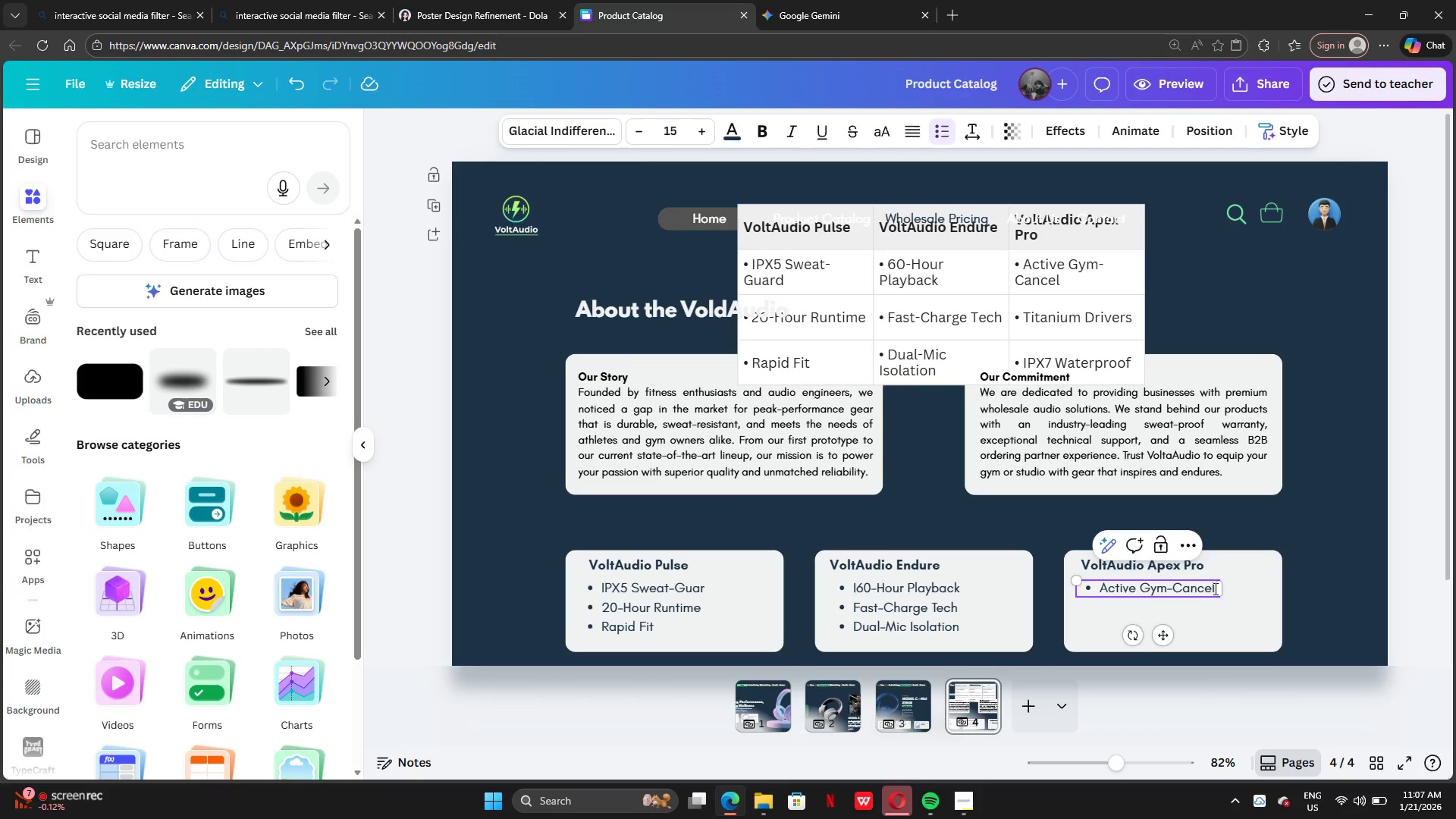 
key(Enter)
 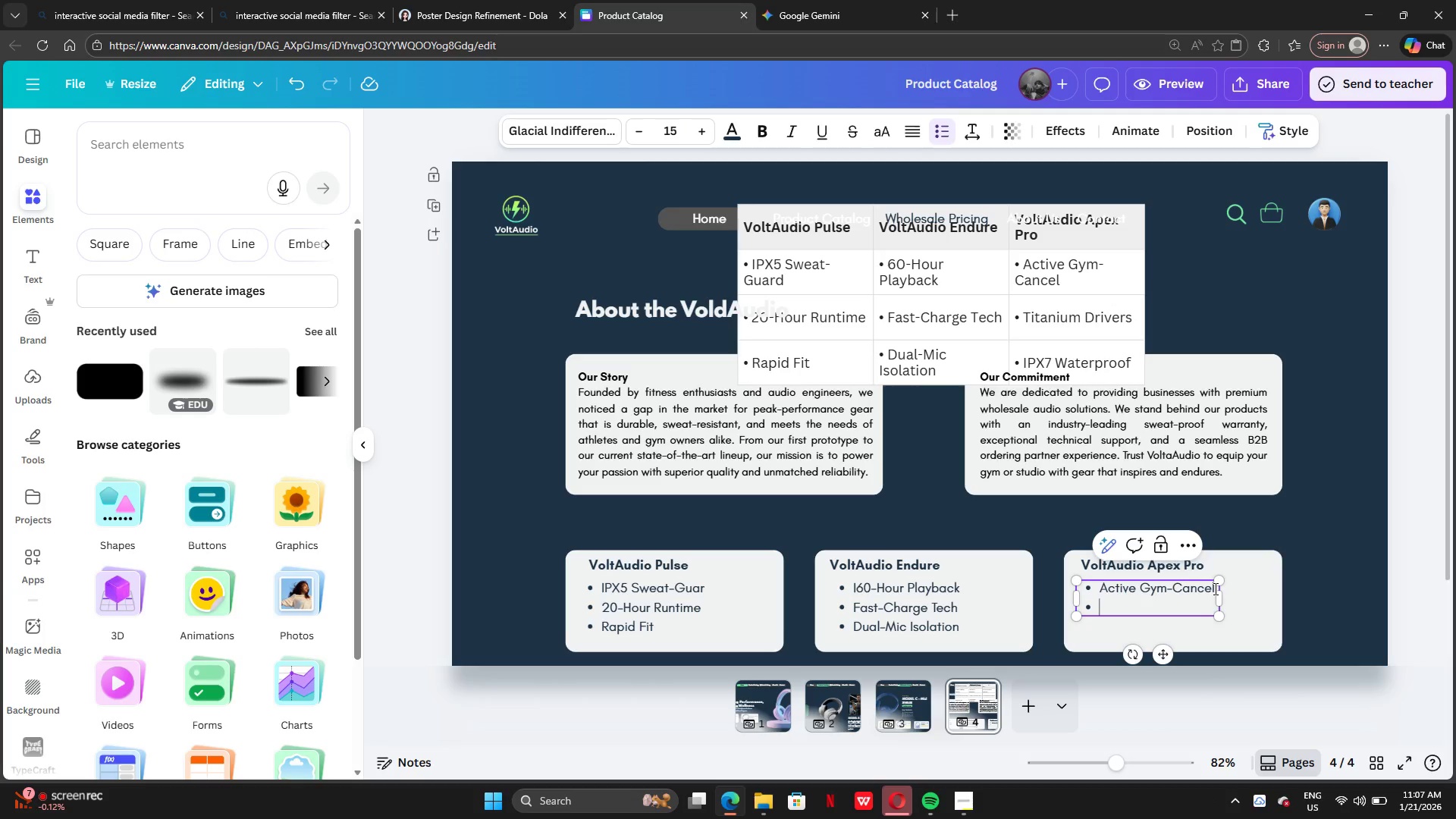 
key(Control+V)
 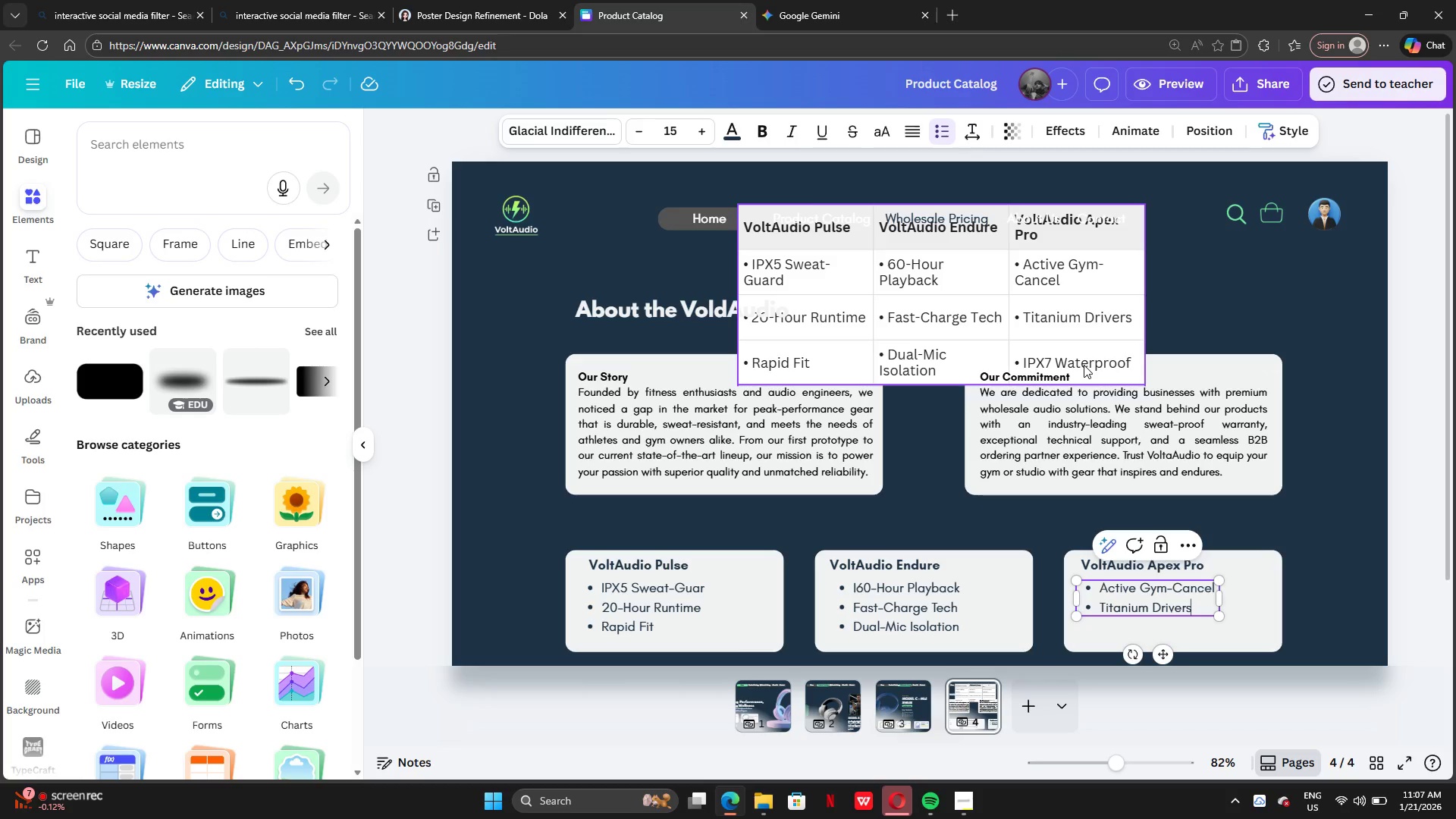 
double_click([1099, 355])
 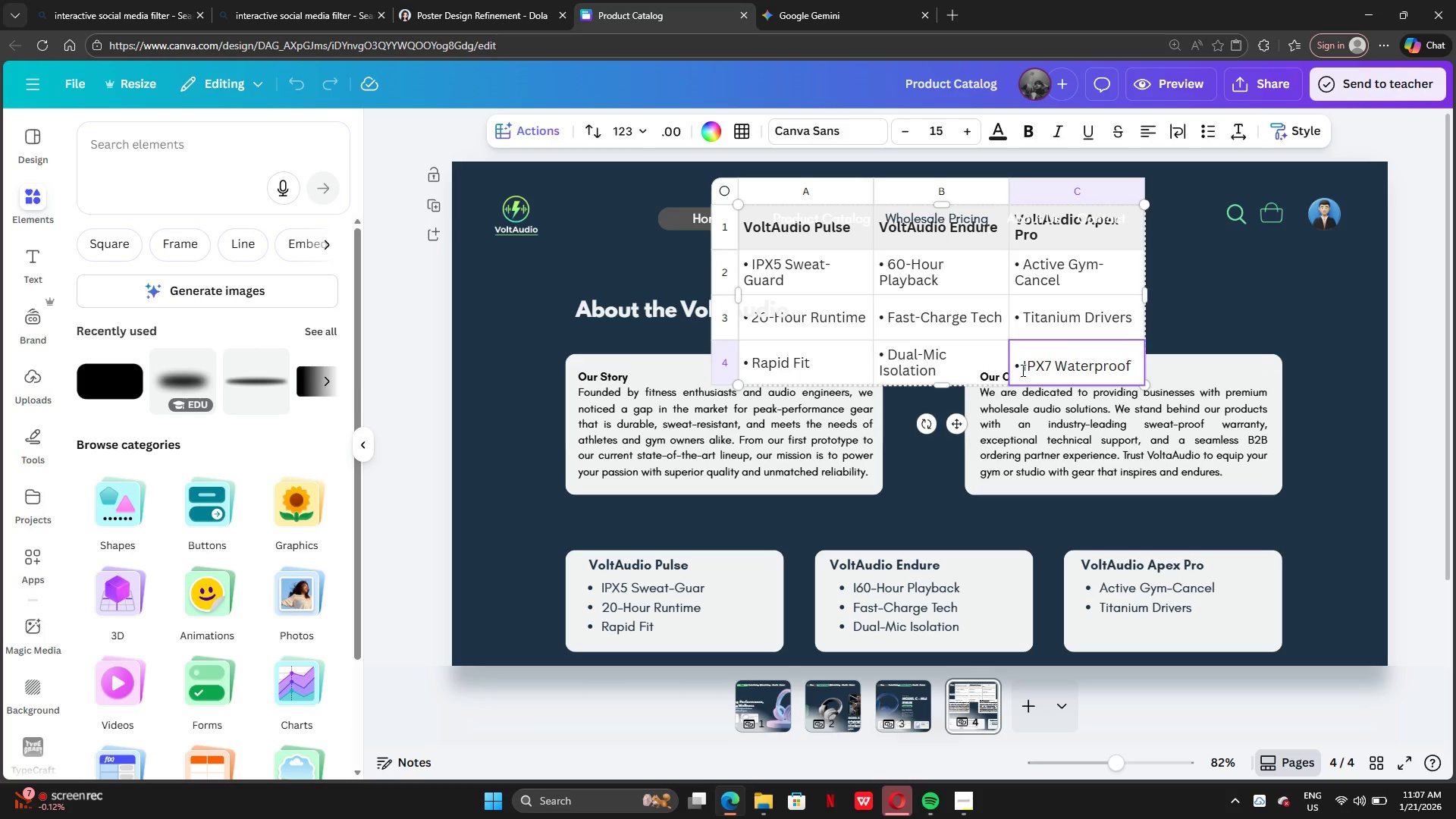 
left_click_drag(start_coordinate=[1020, 365], to_coordinate=[1144, 366])
 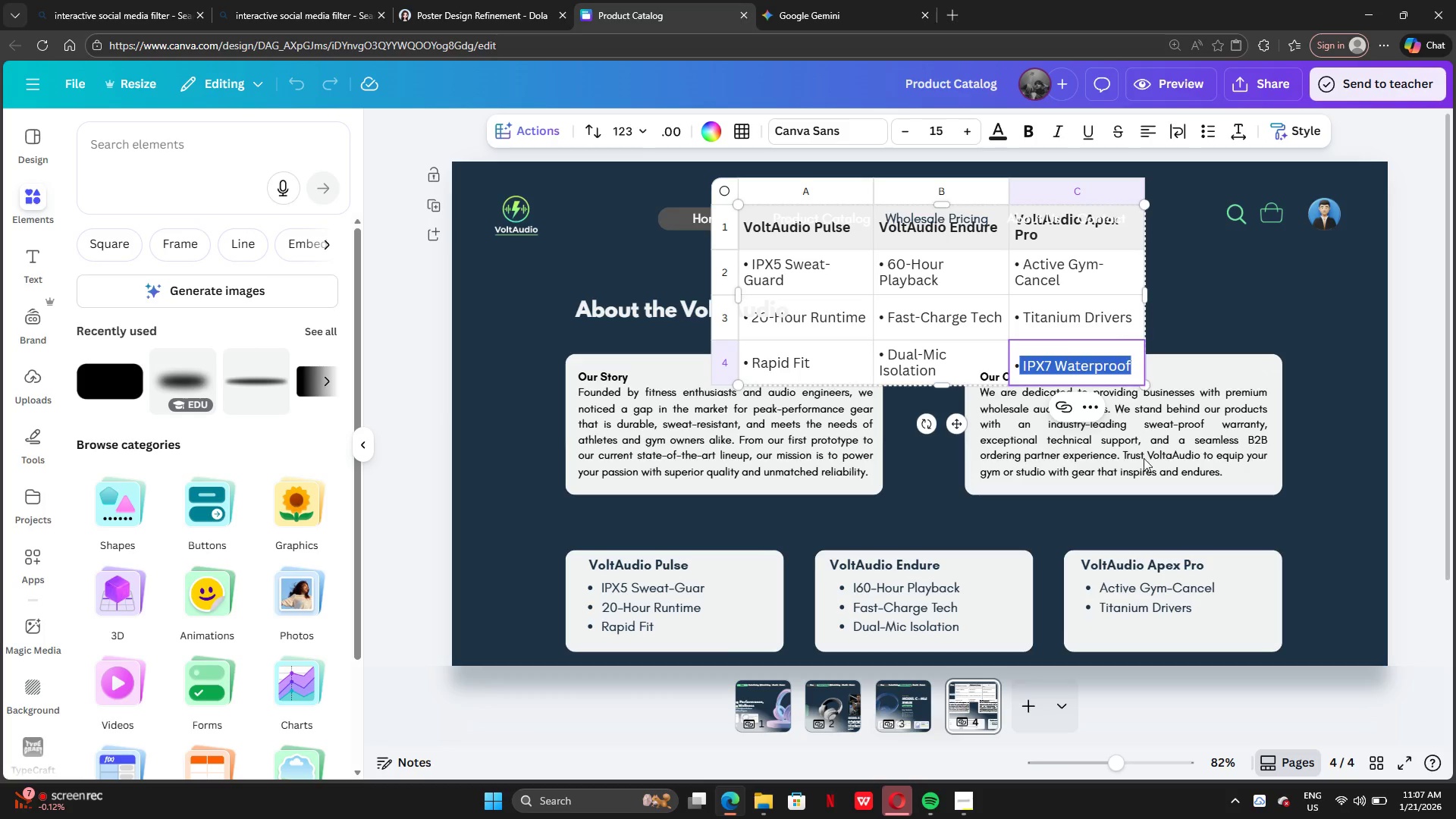 
key(Control+C)
 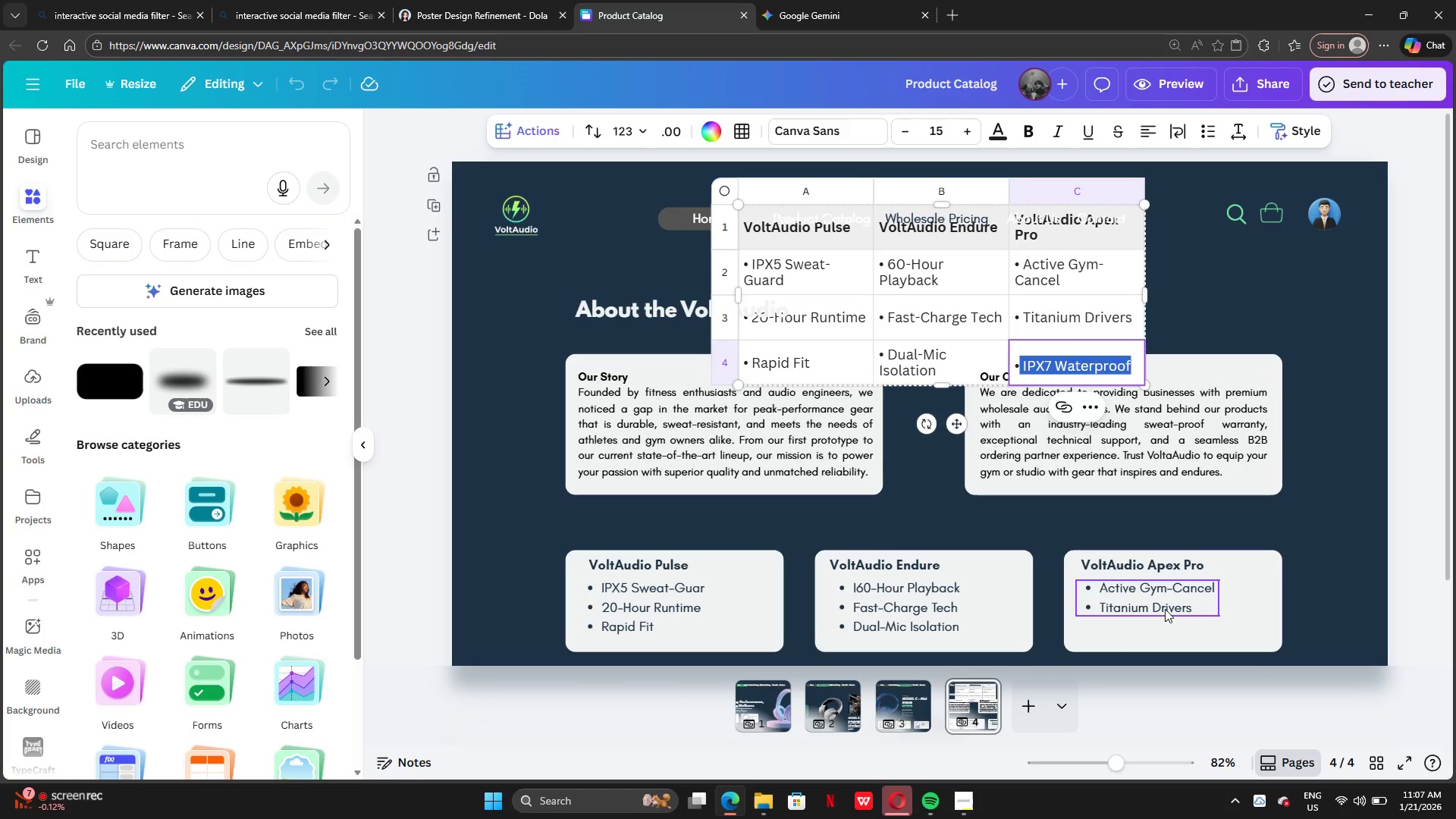 
left_click([1165, 609])
 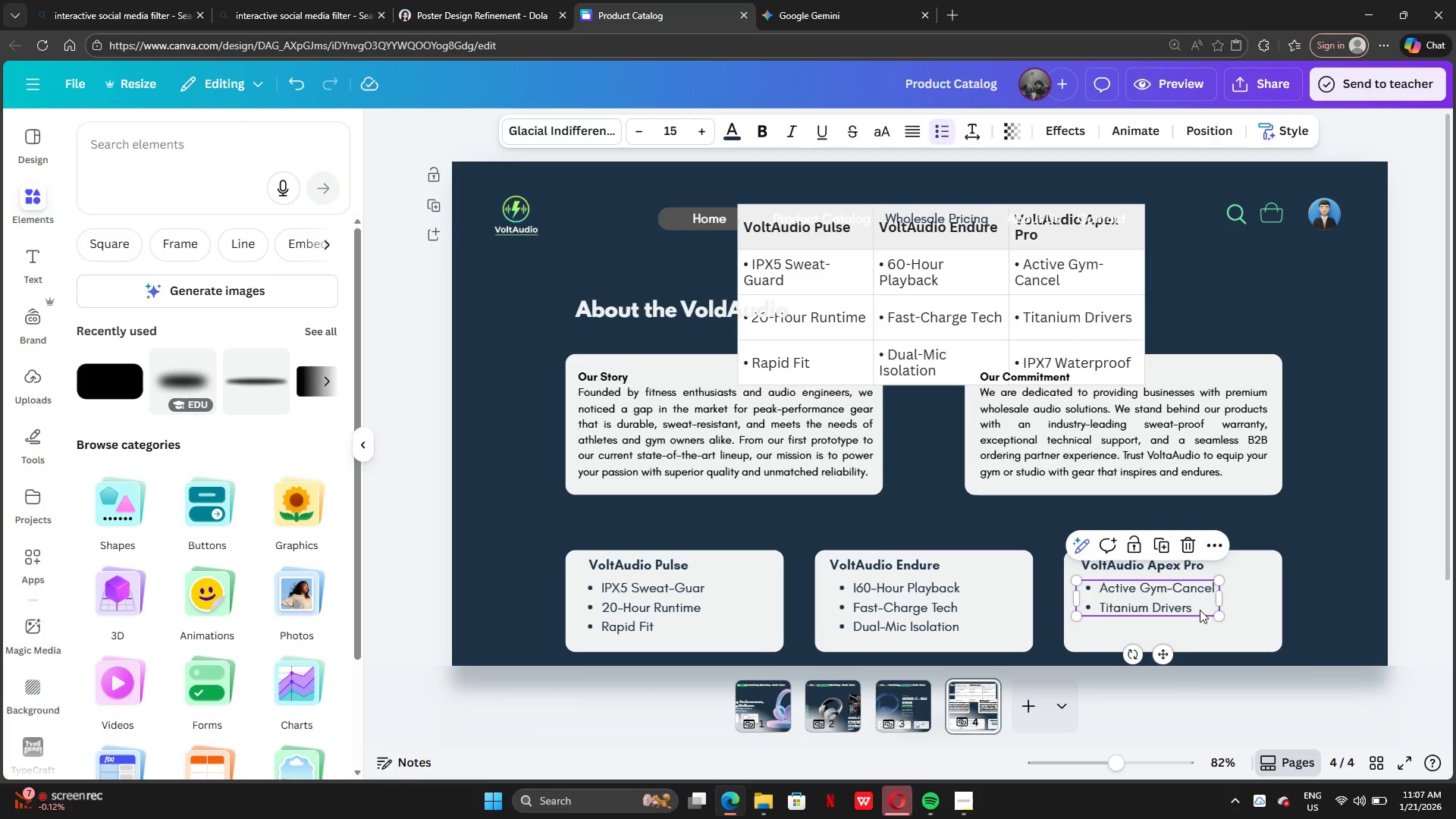 
left_click([1200, 610])
 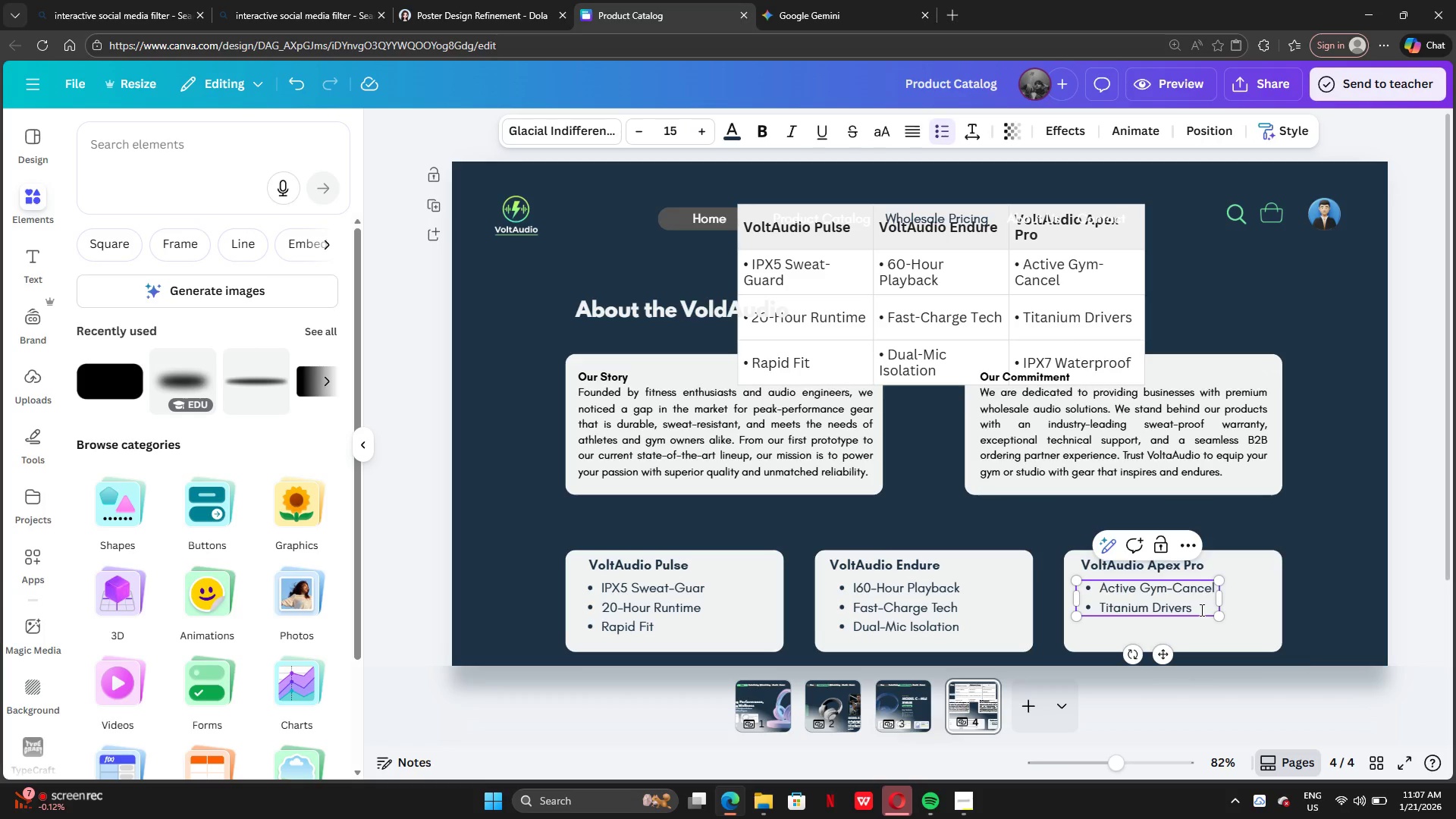 
key(Enter)
 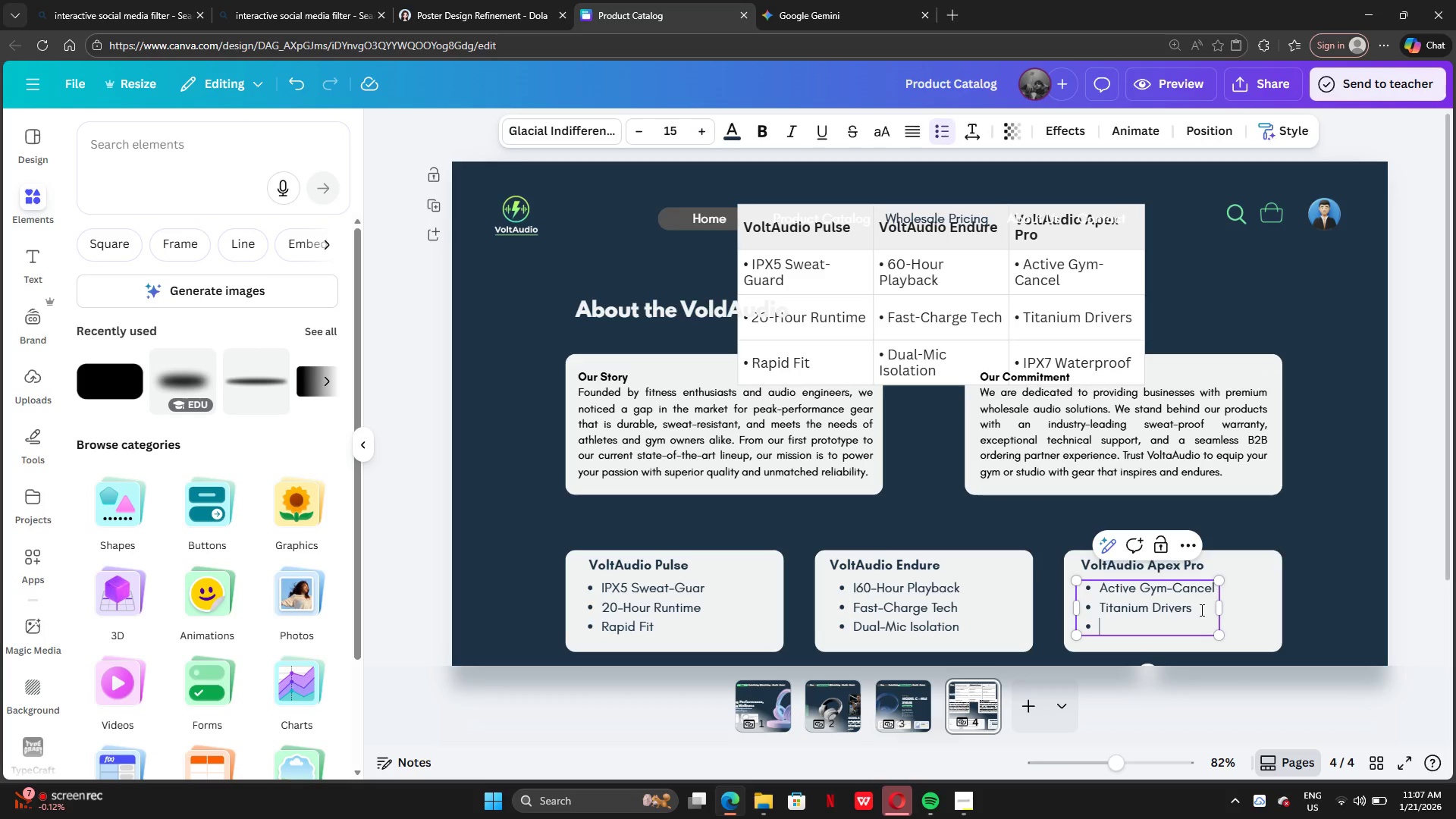 
key(Control+V)
 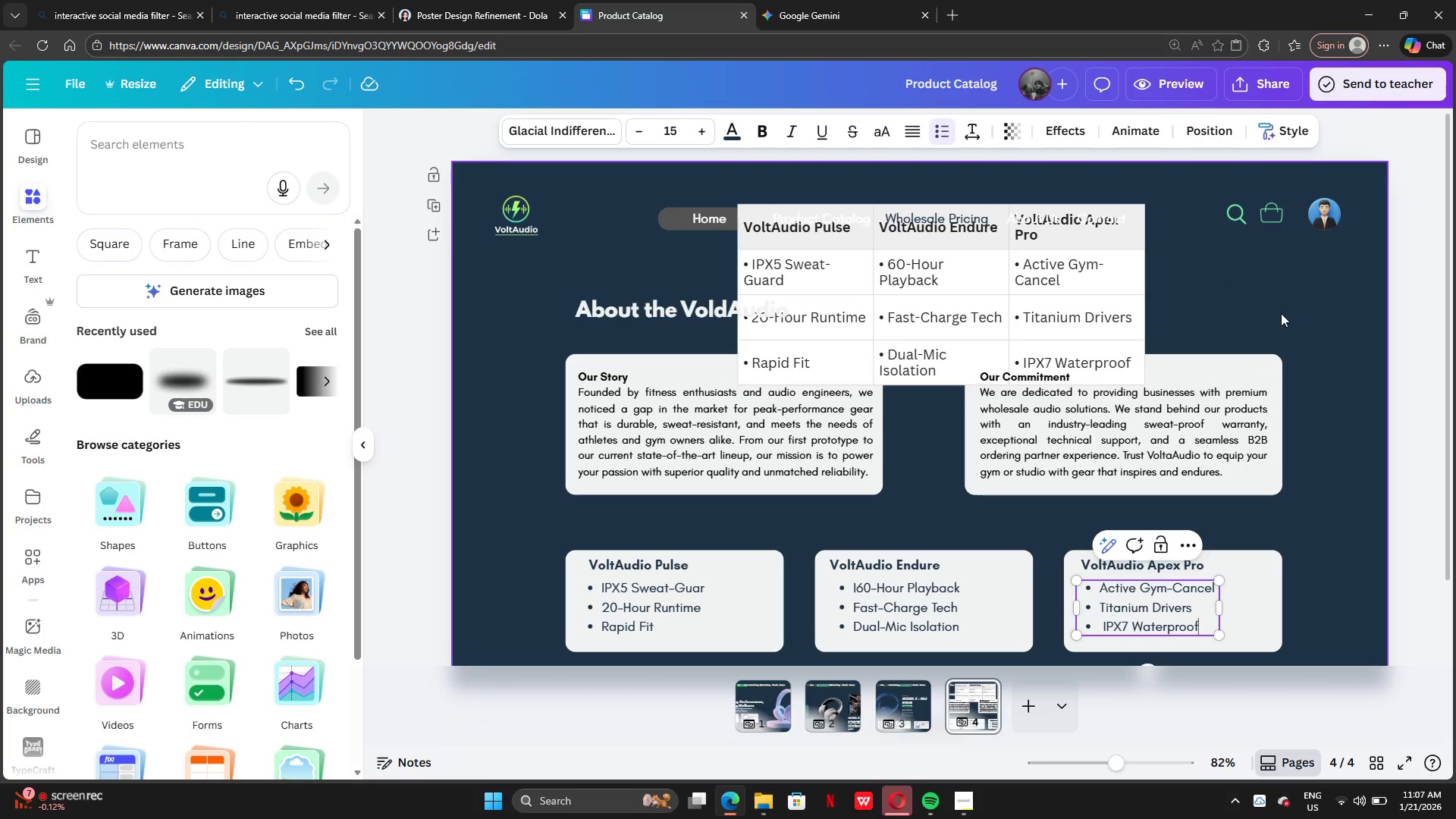 
left_click([1346, 580])
 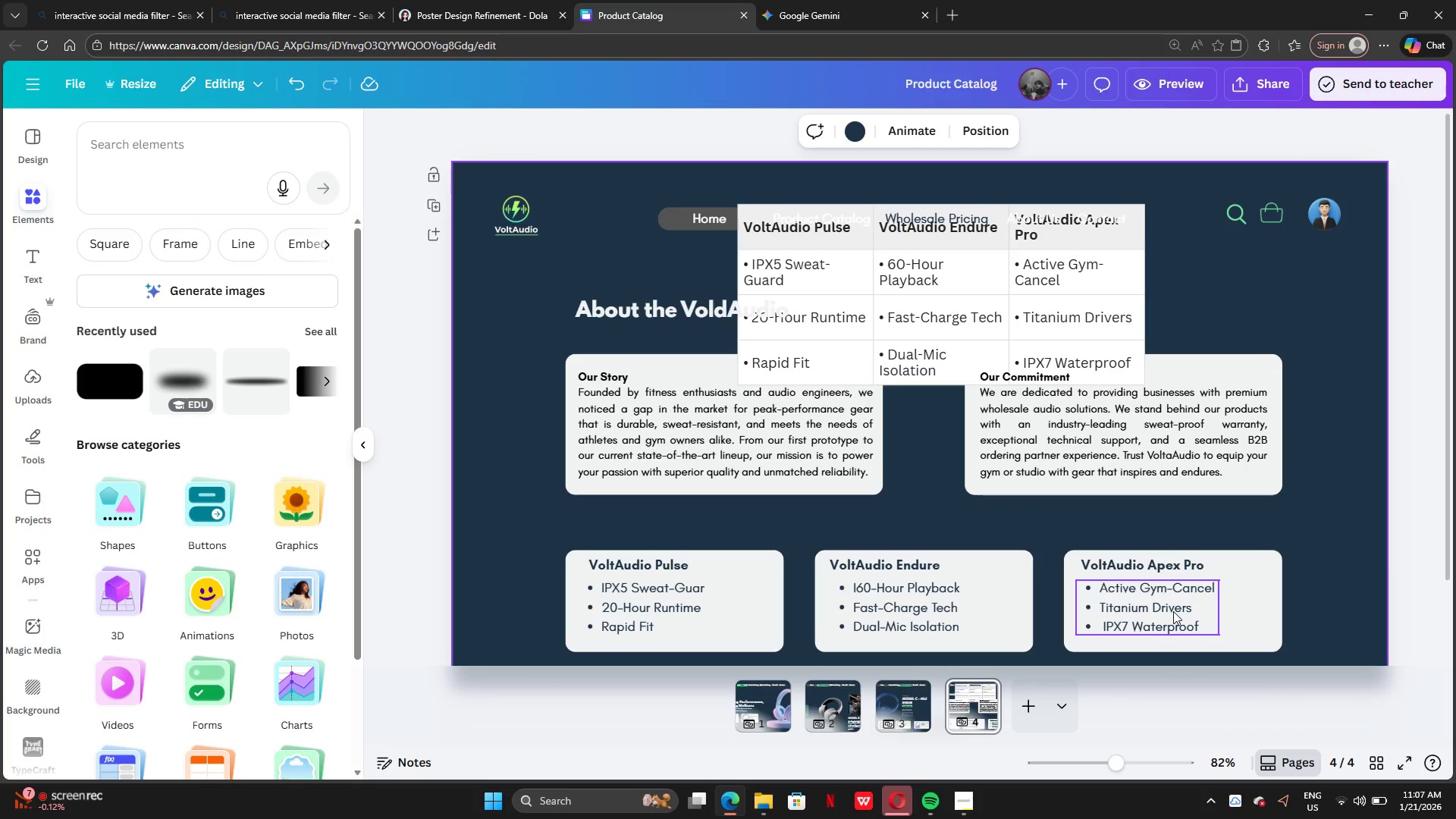 
left_click([1263, 613])
 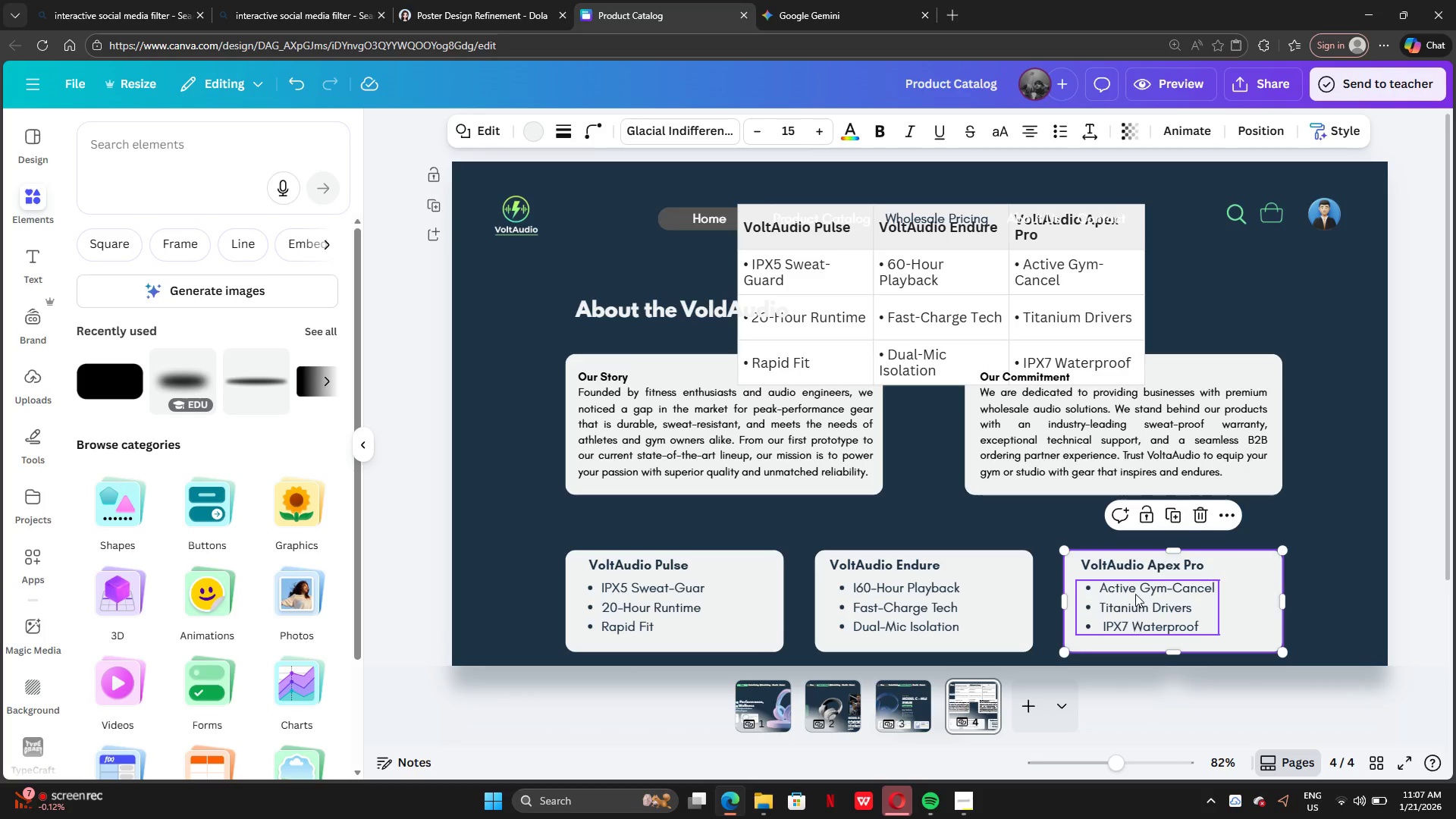 
left_click_drag(start_coordinate=[1148, 566], to_coordinate=[1180, 565])
 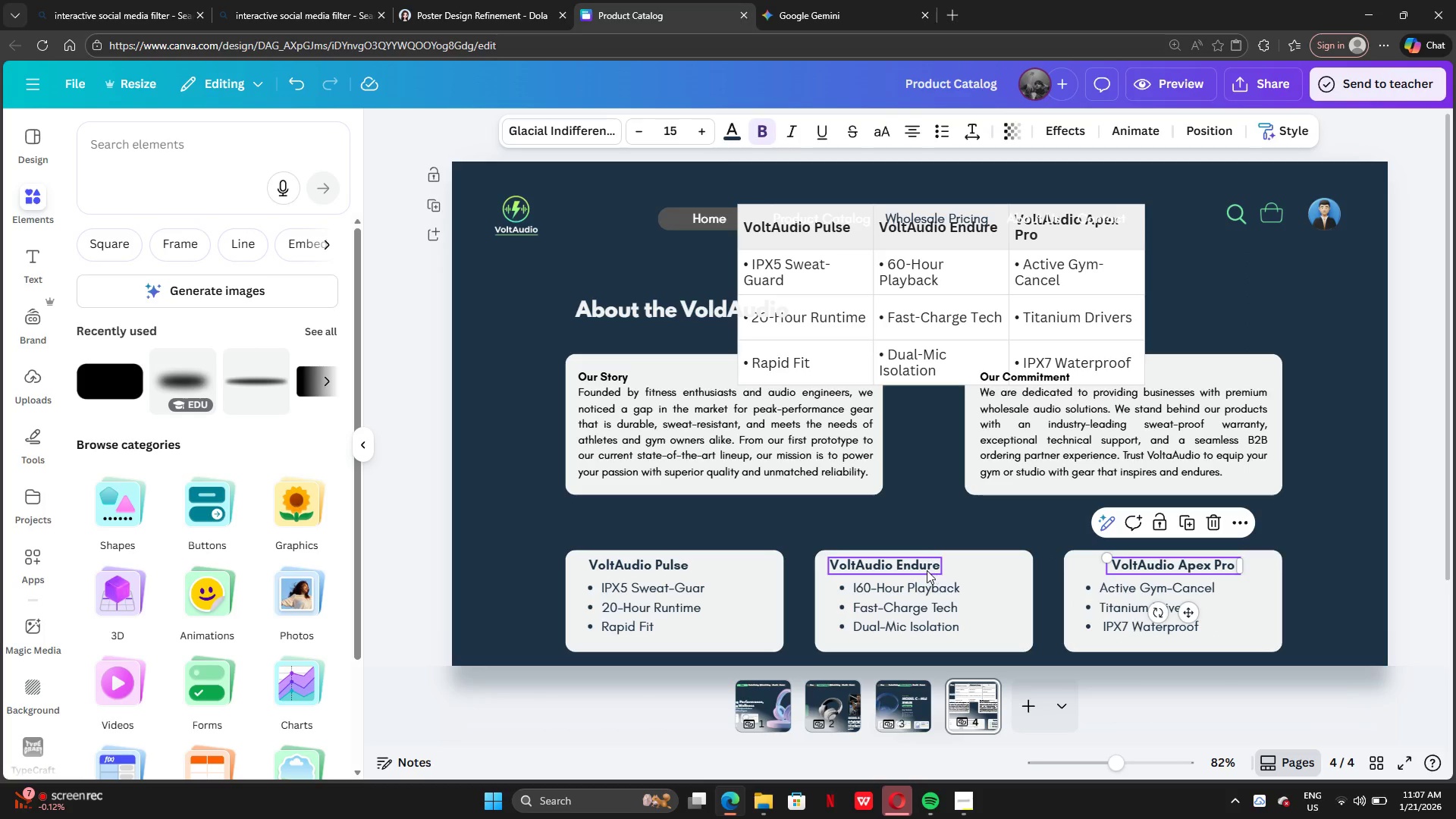 
left_click_drag(start_coordinate=[924, 570], to_coordinate=[959, 568])
 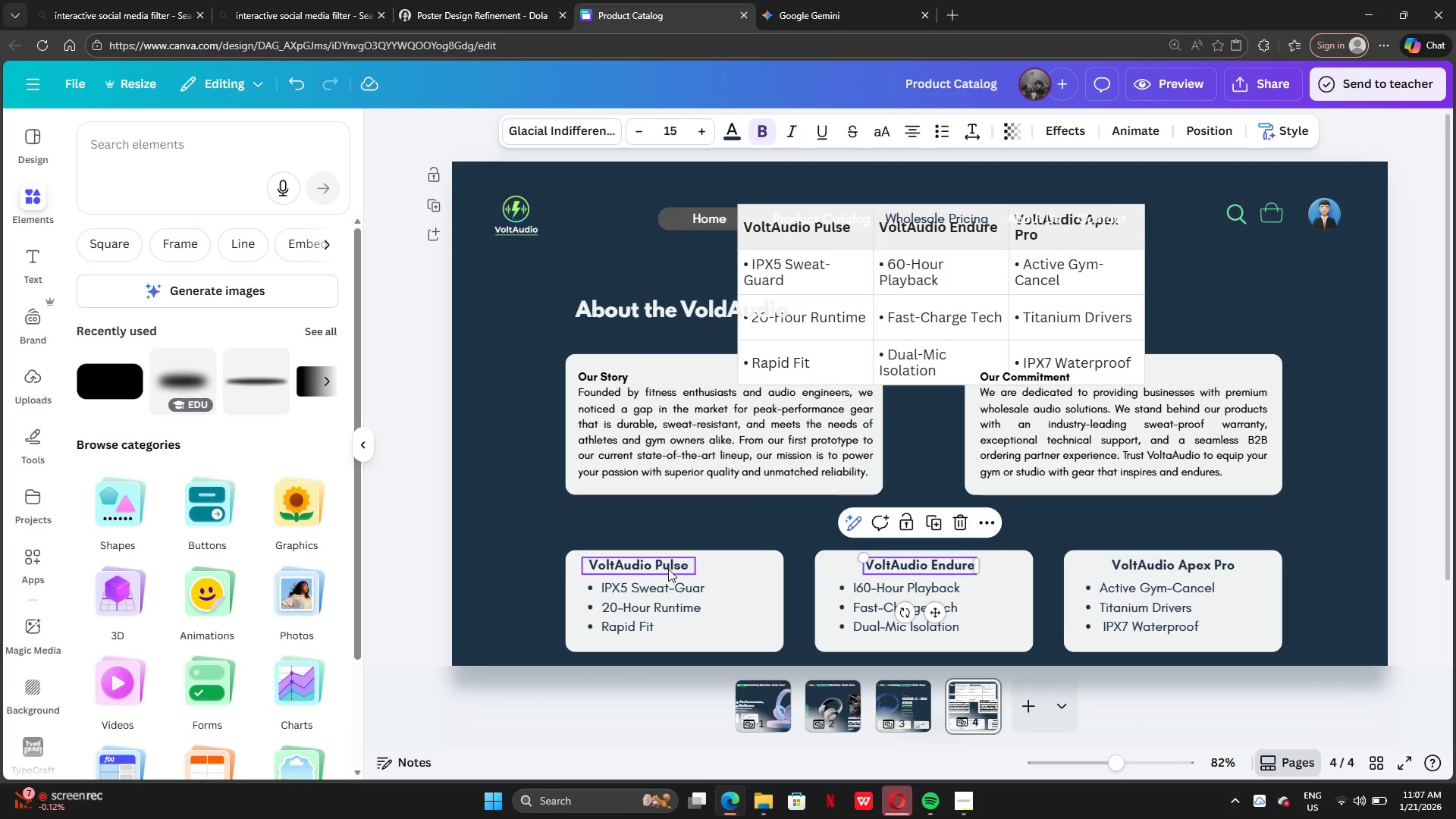 
left_click_drag(start_coordinate=[663, 566], to_coordinate=[701, 568])
 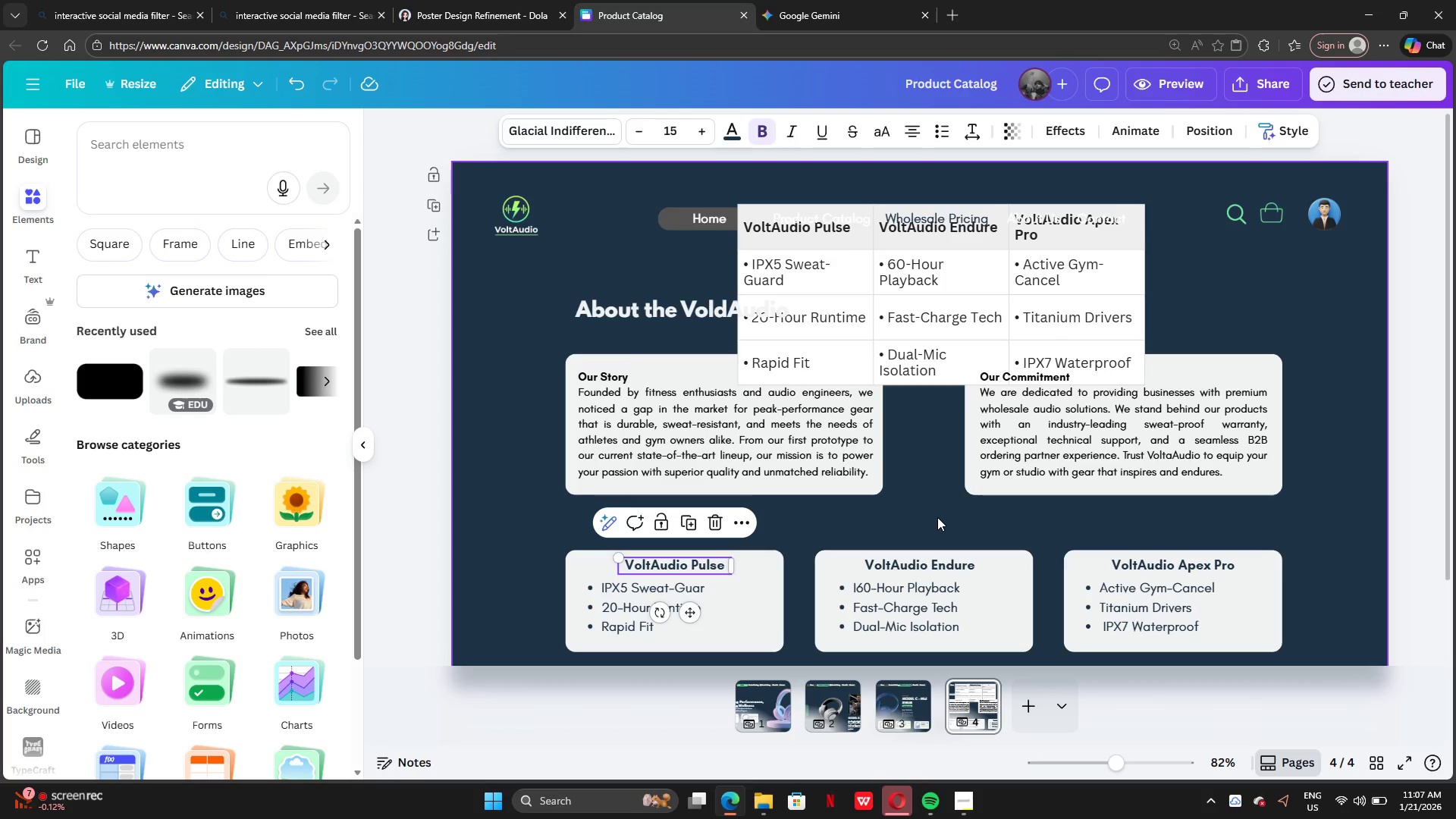 
left_click([937, 517])
 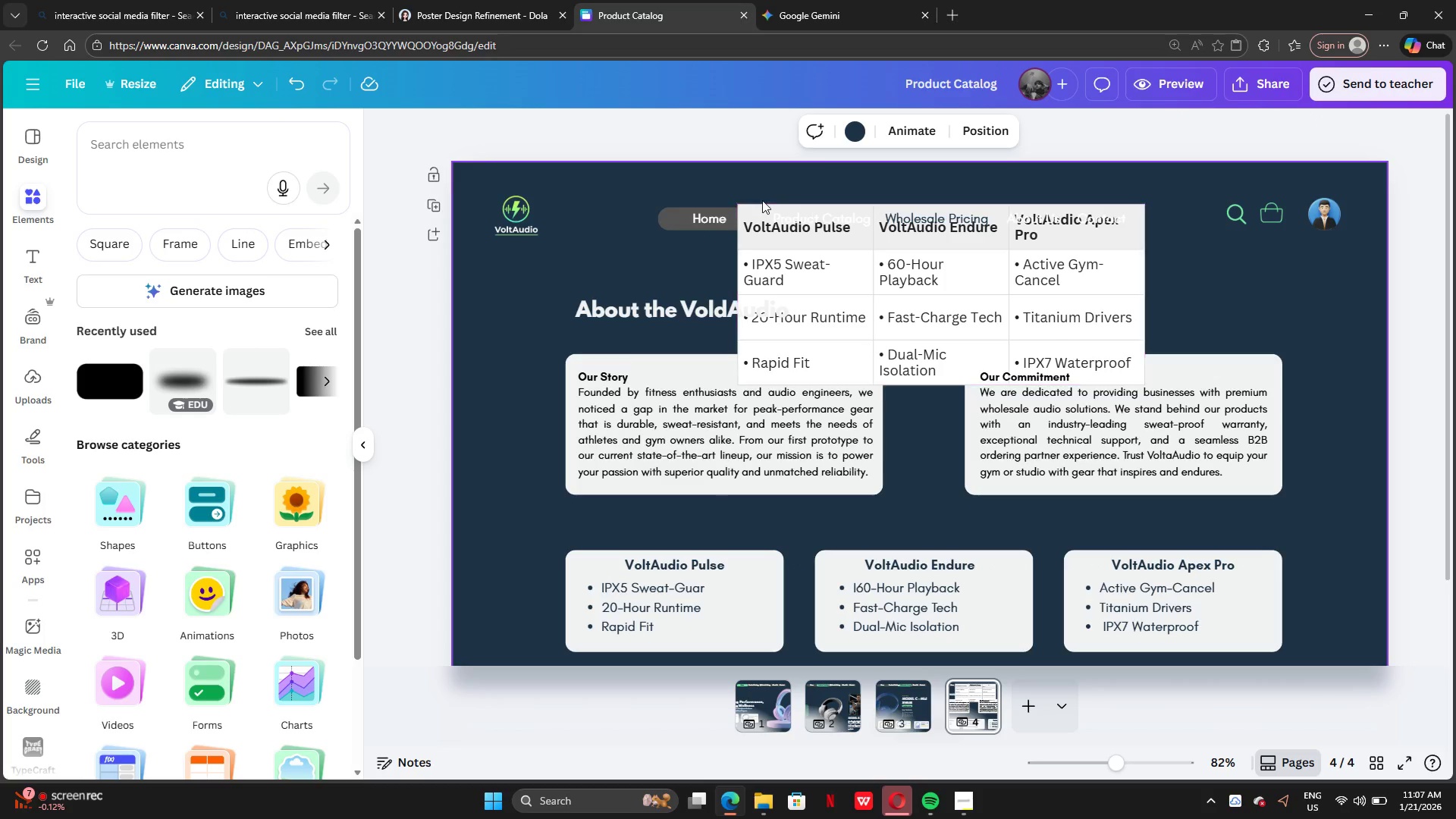 
left_click([758, 204])
 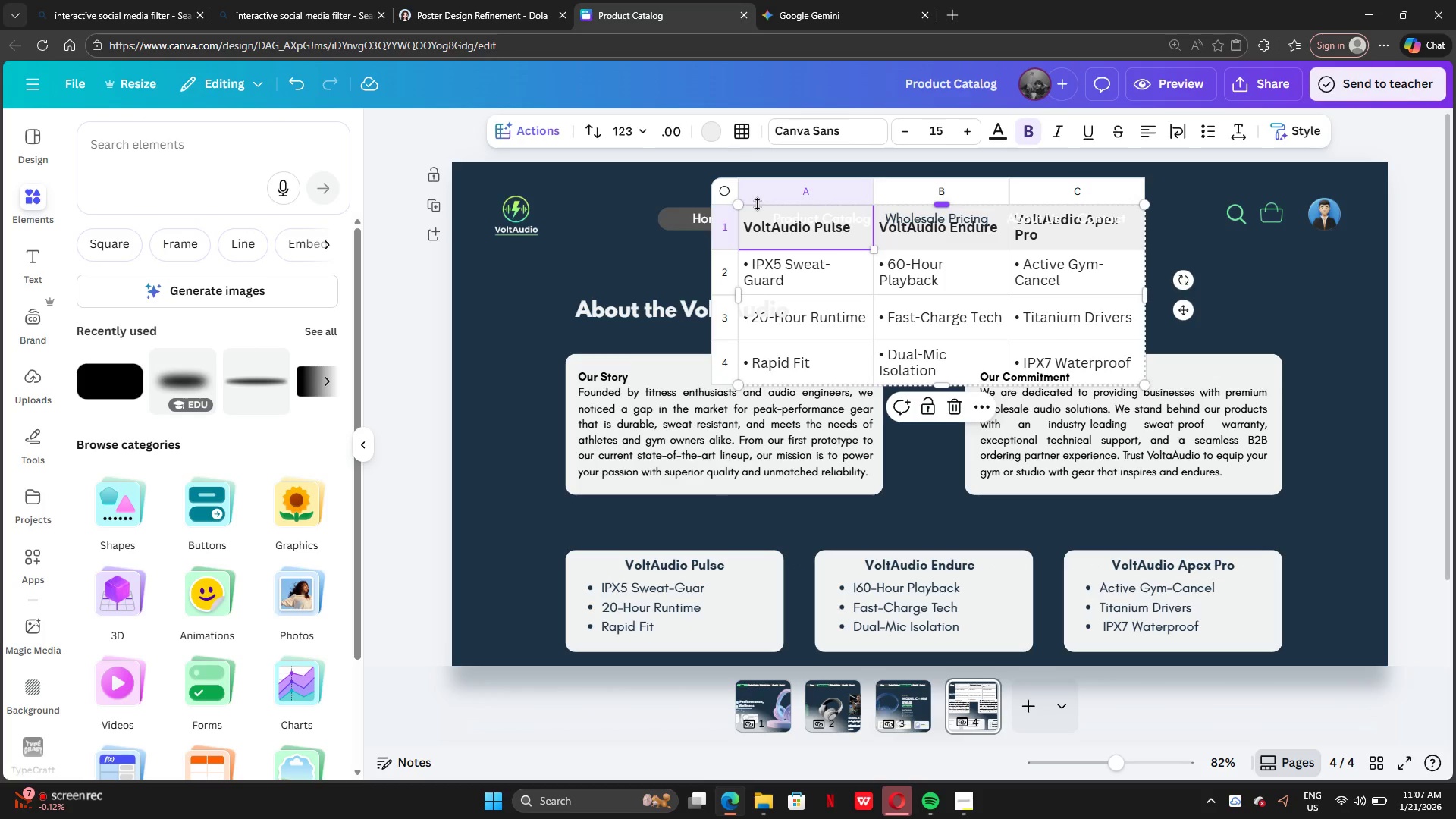 
key(Backspace)
 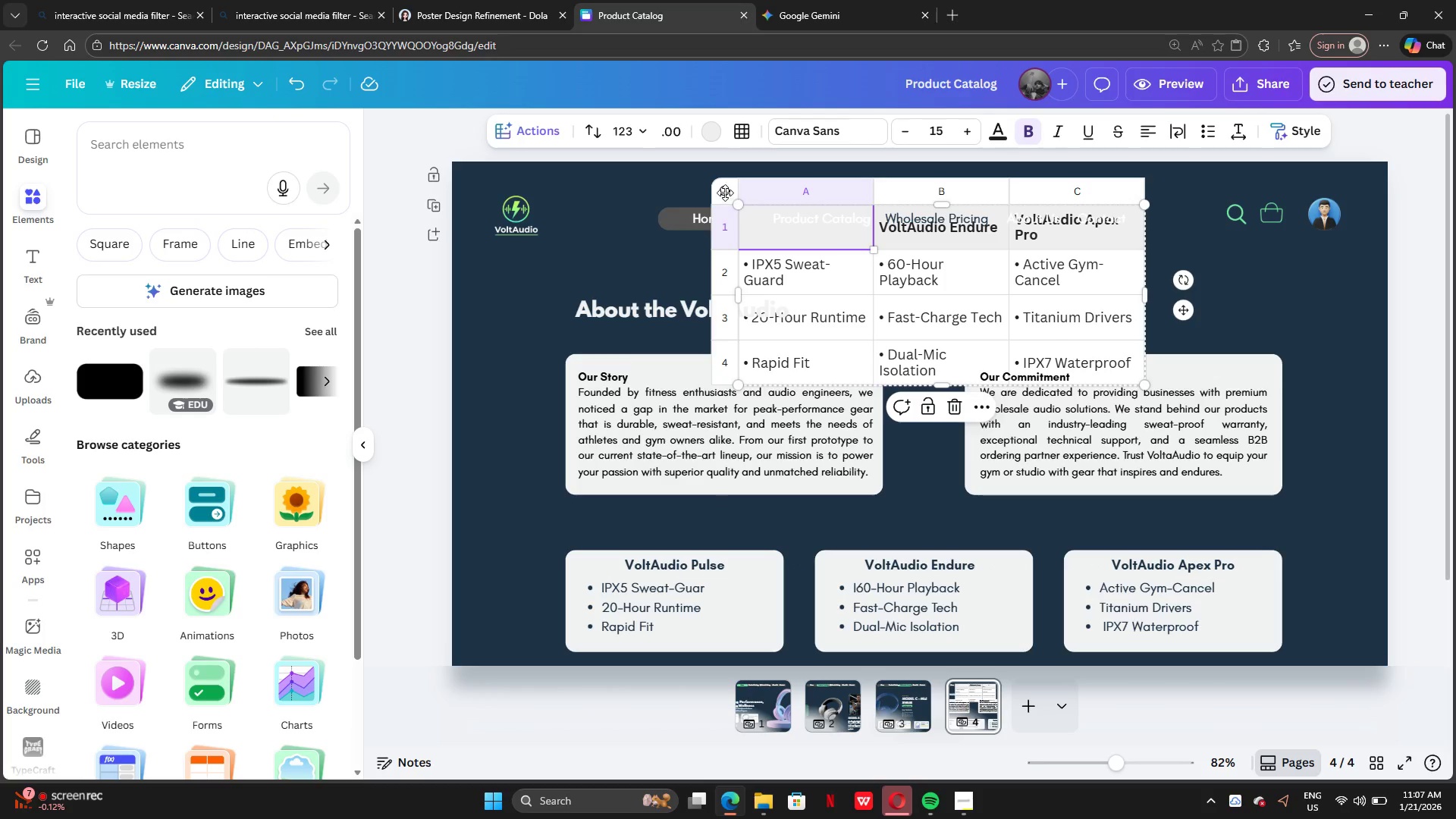 
left_click([726, 190])
 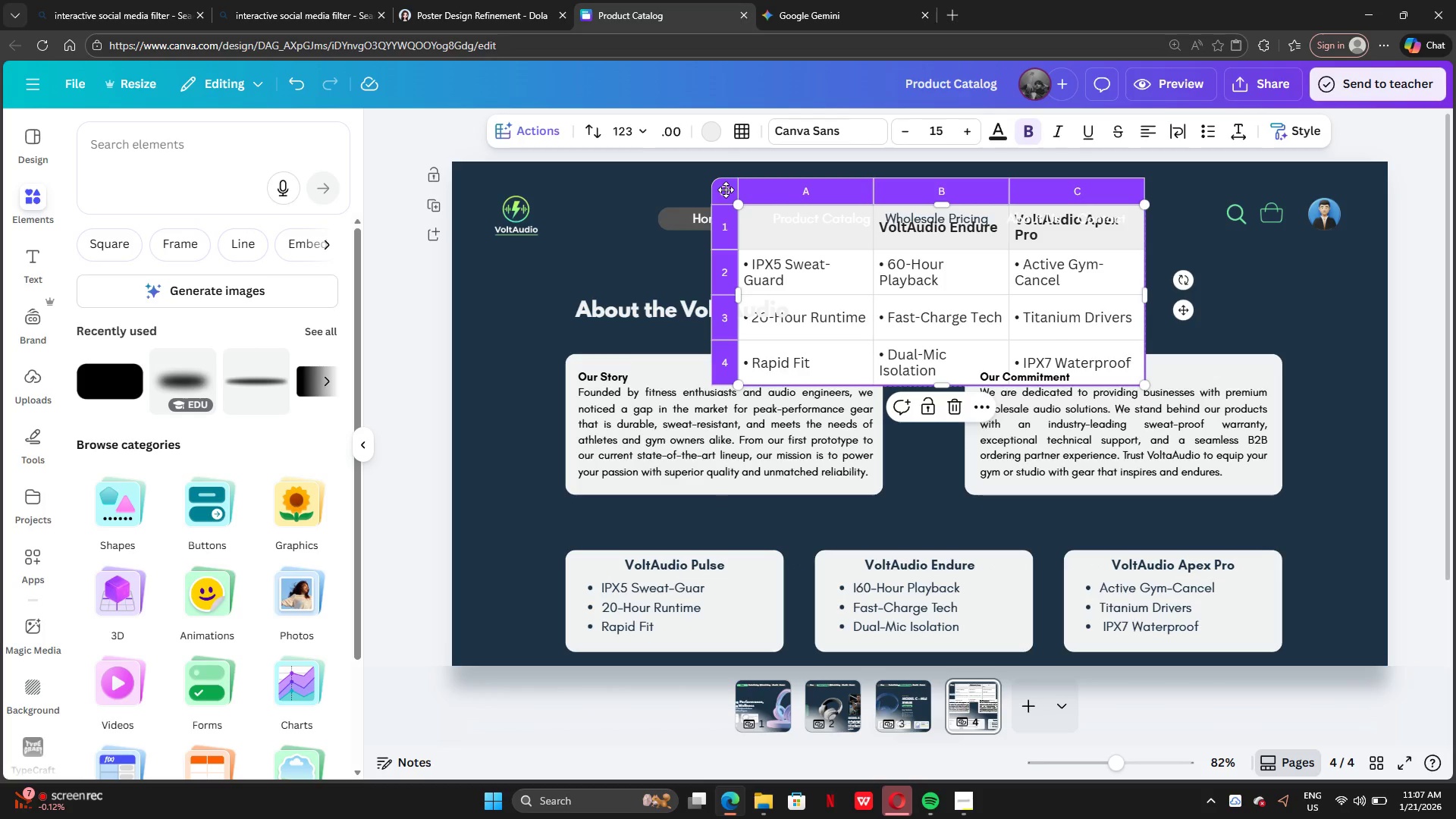 
key(Backspace)
 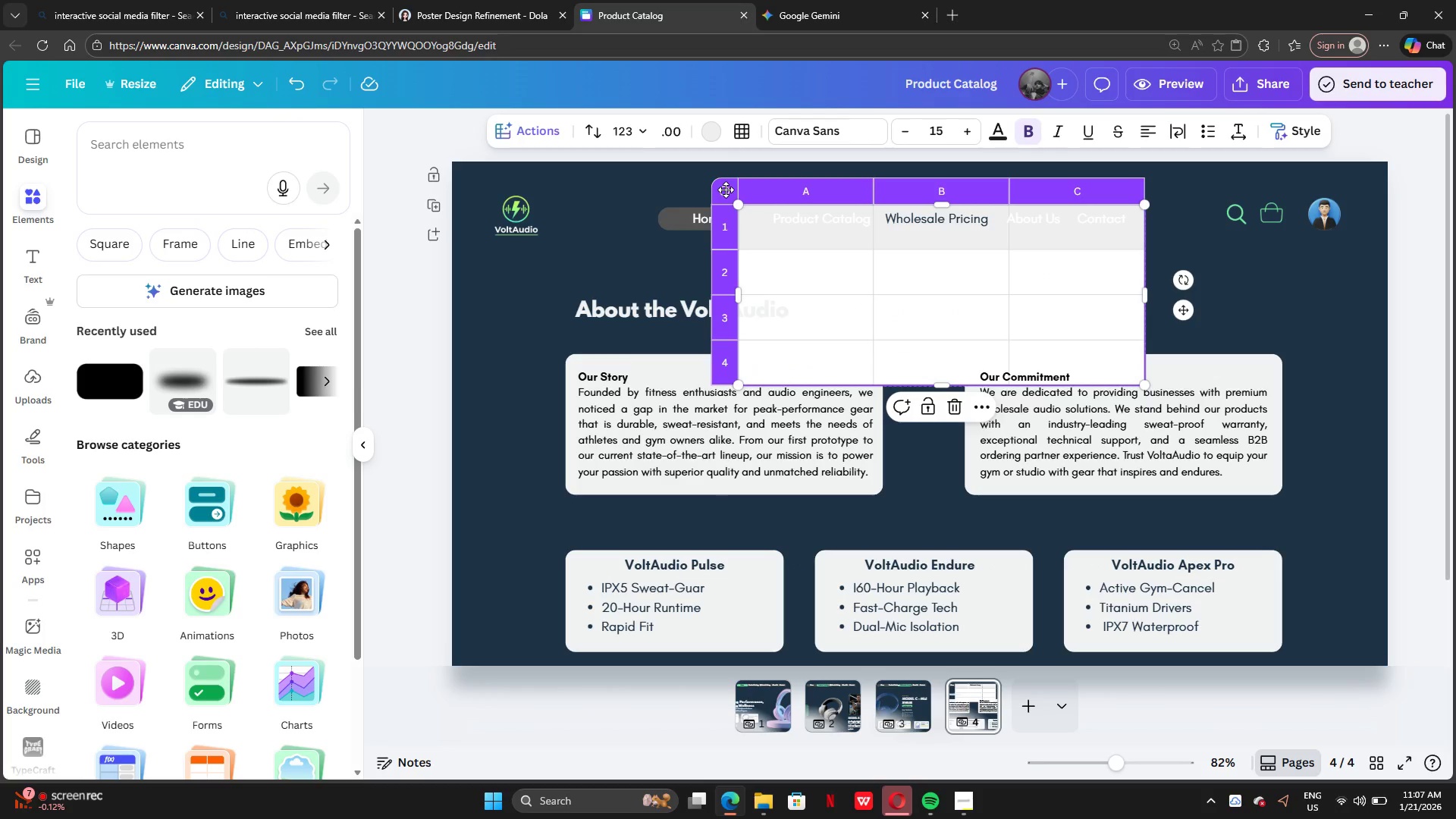 
left_click([726, 190])
 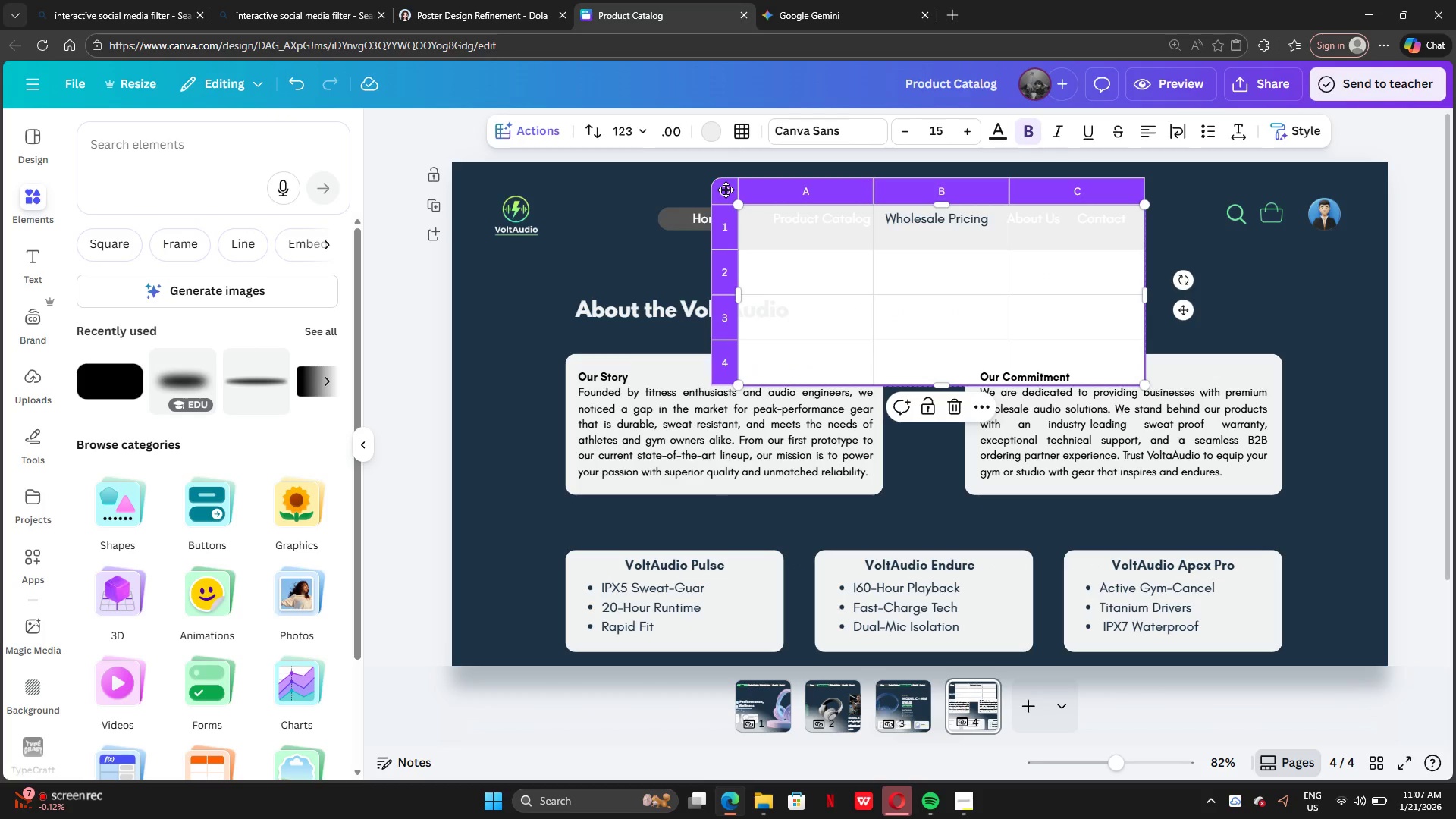 
left_click_drag(start_coordinate=[726, 190], to_coordinate=[581, 270])
 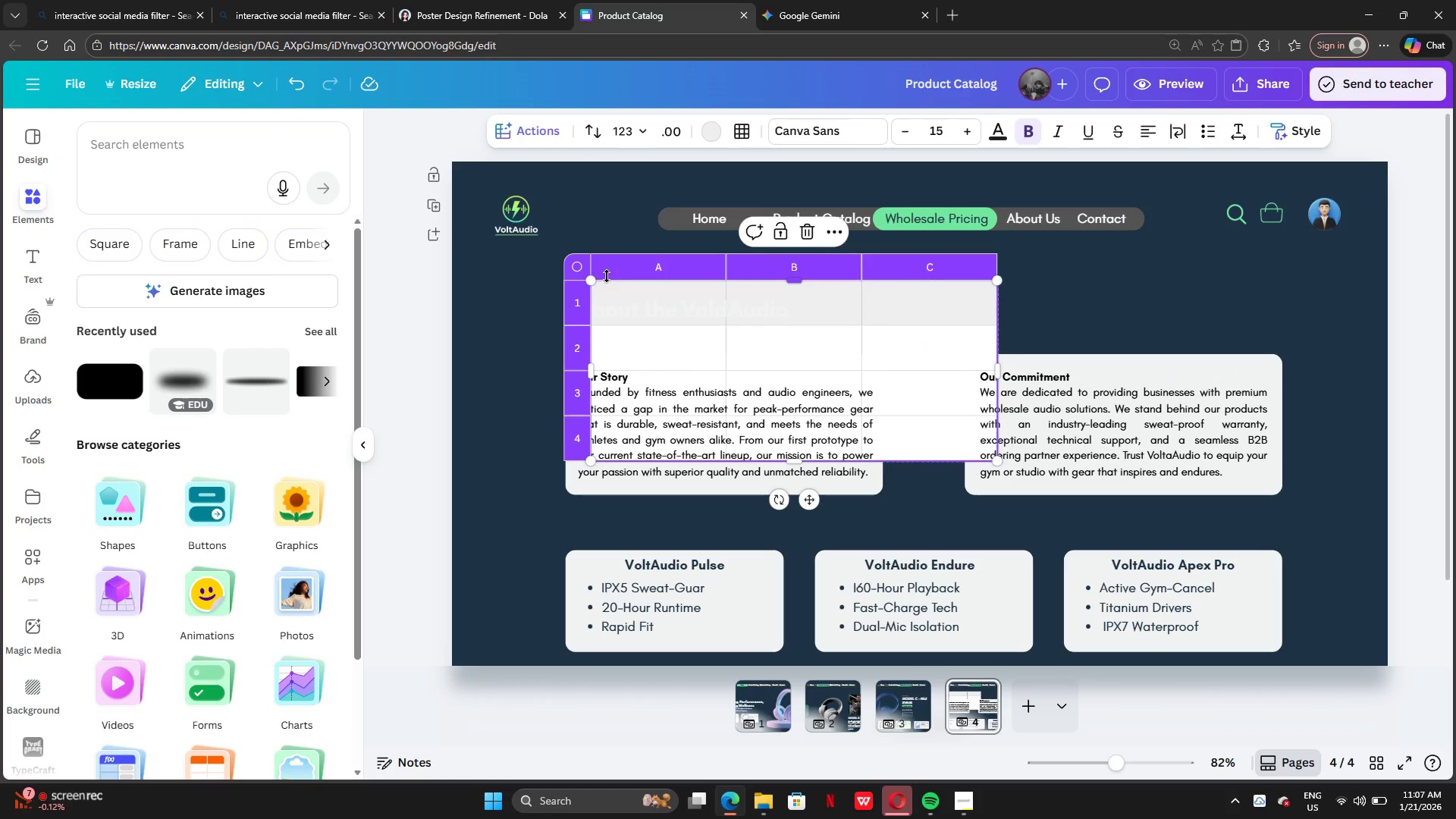 
right_click([607, 274])
 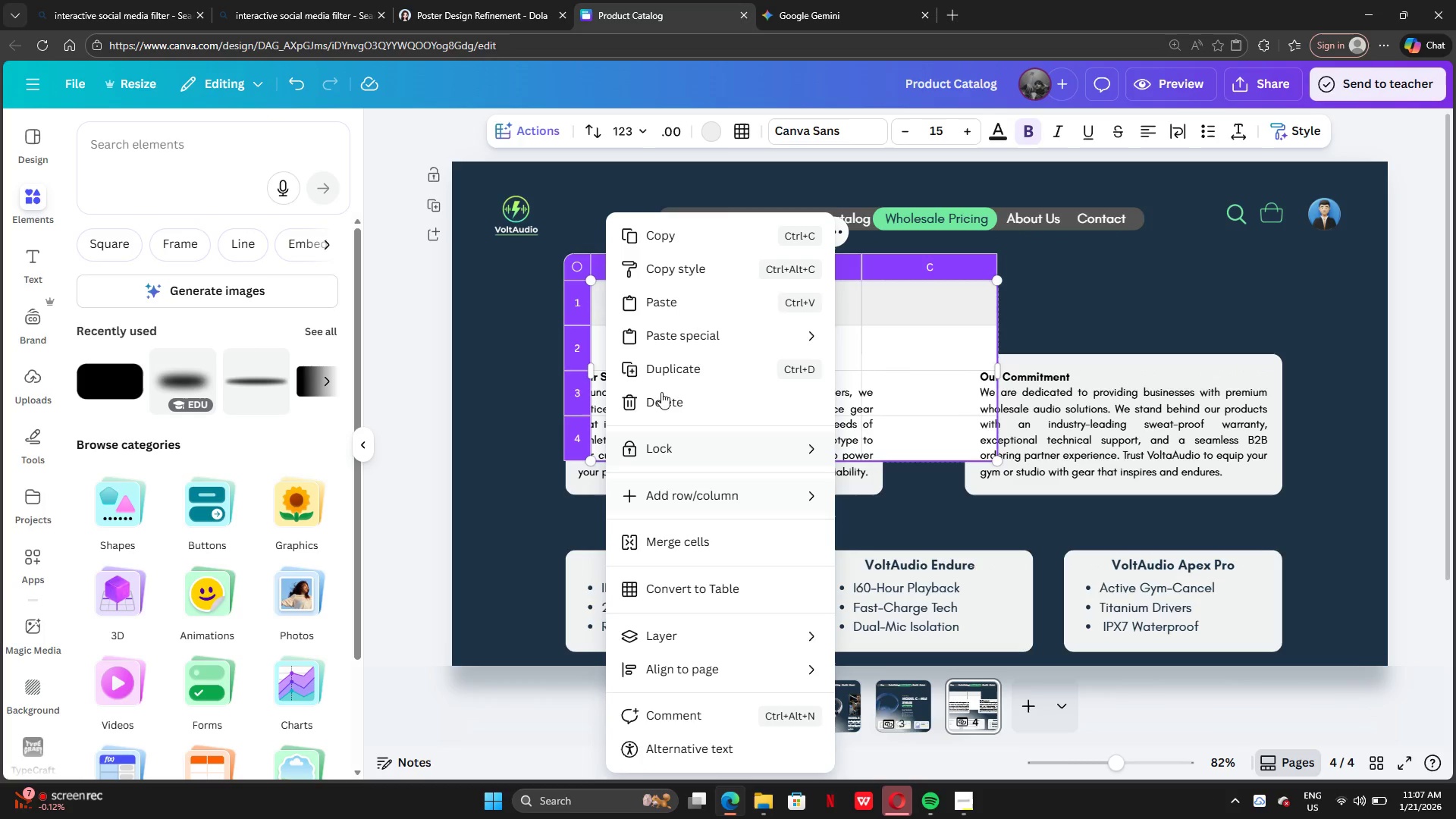 
left_click([662, 389])
 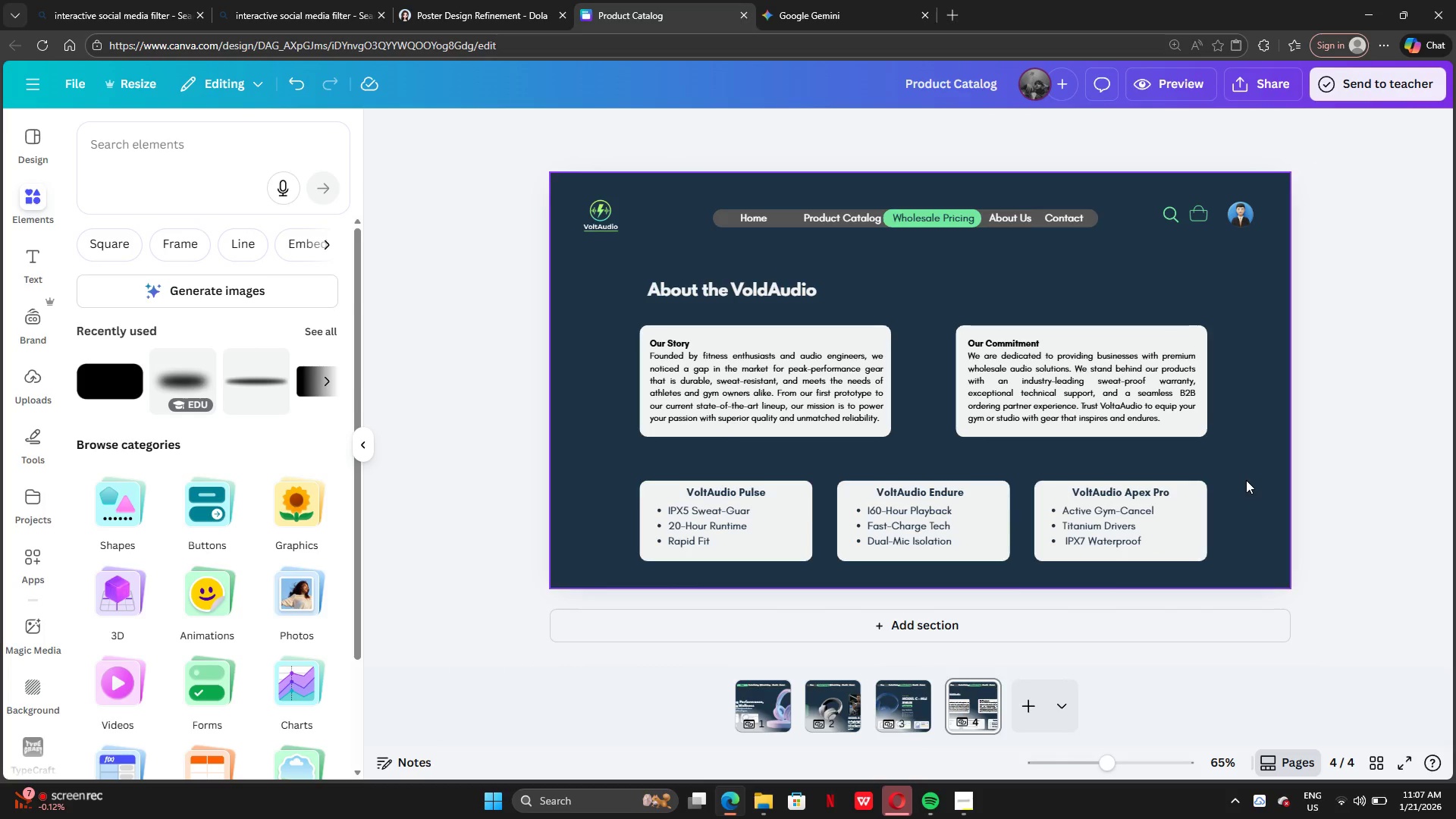 
wait(5.27)
 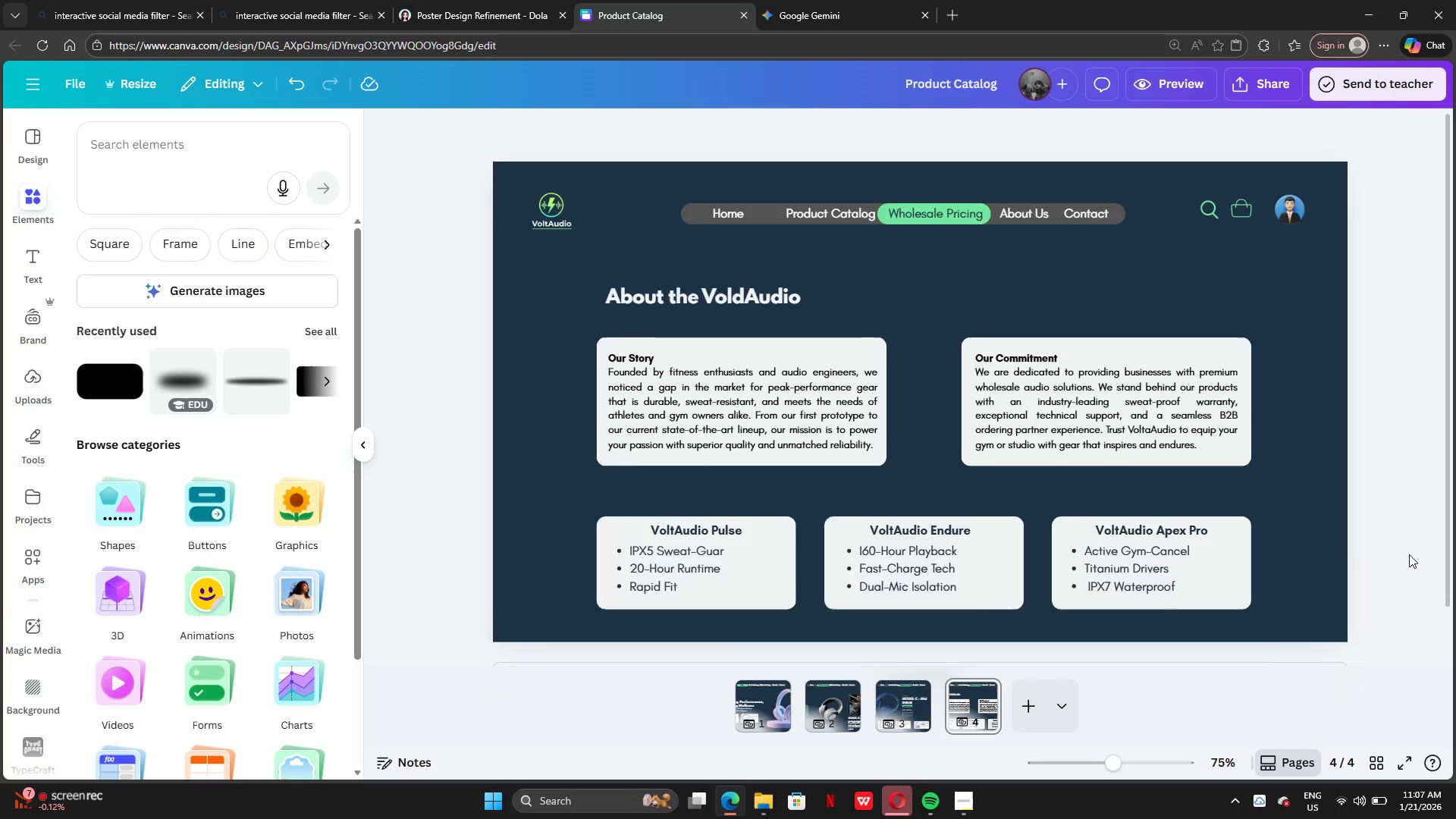 
left_click_drag(start_coordinate=[622, 472], to_coordinate=[1220, 560])
 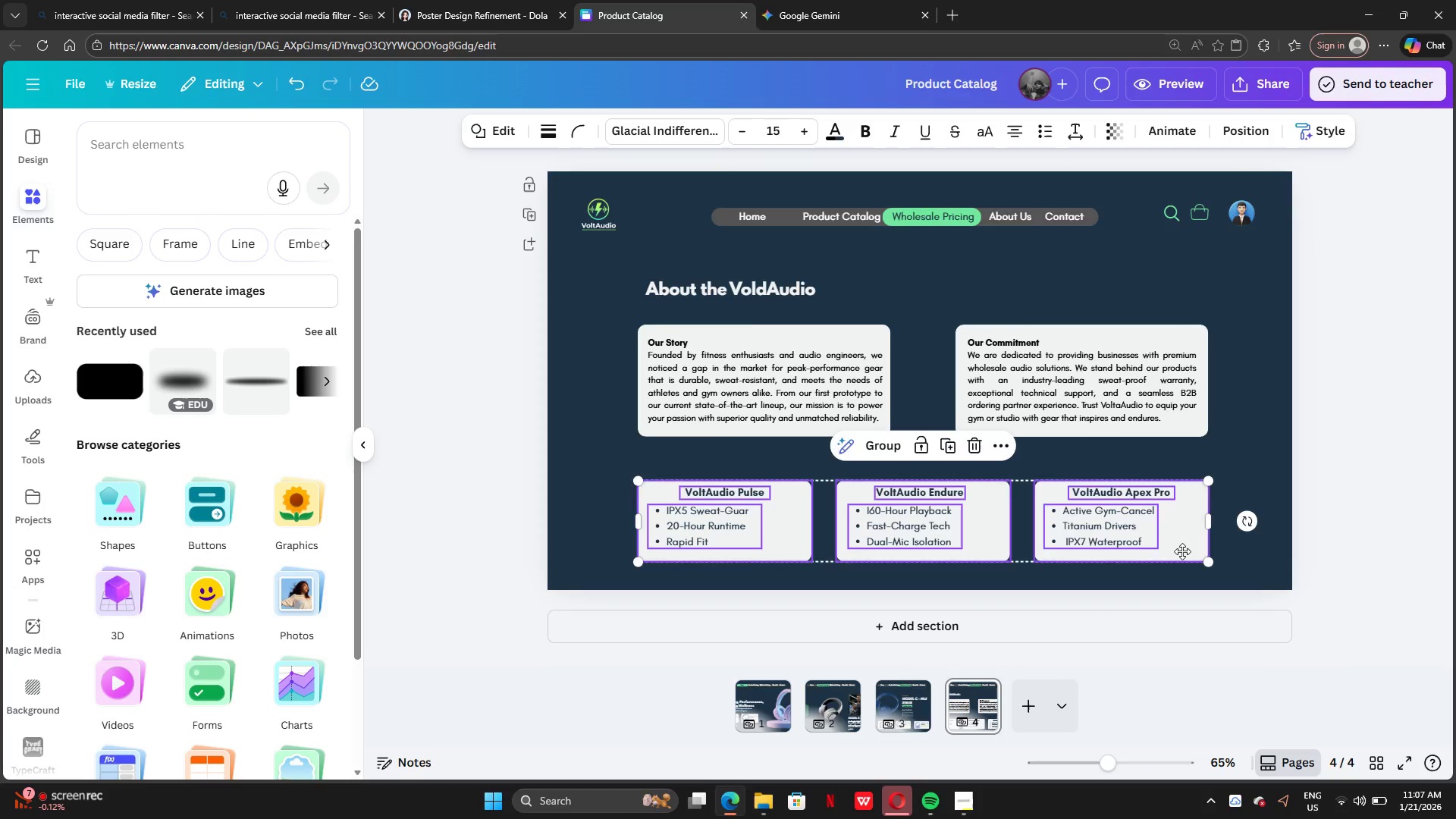 
left_click_drag(start_coordinate=[1182, 559], to_coordinate=[1182, 529])
 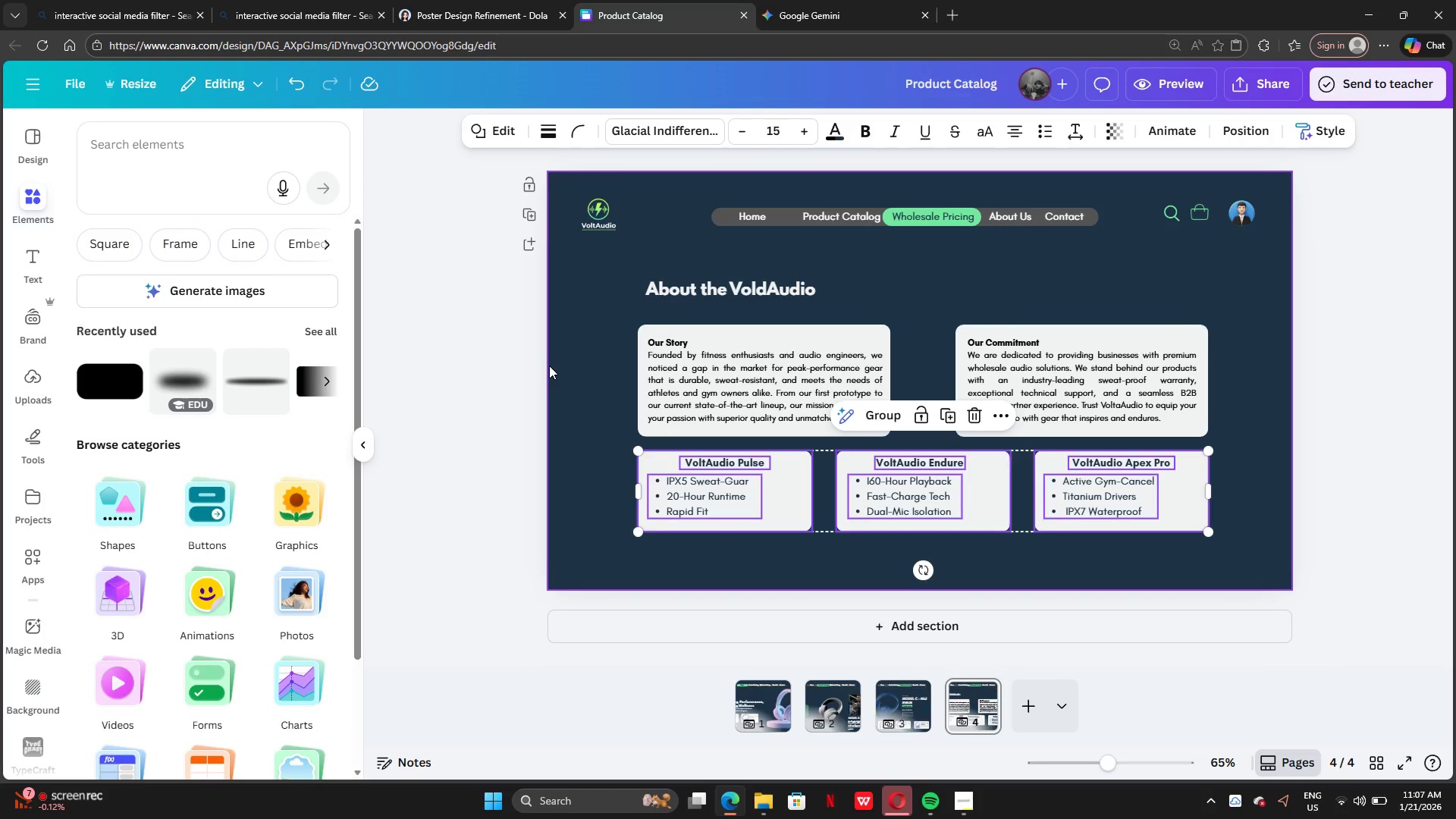 
left_click([587, 363])
 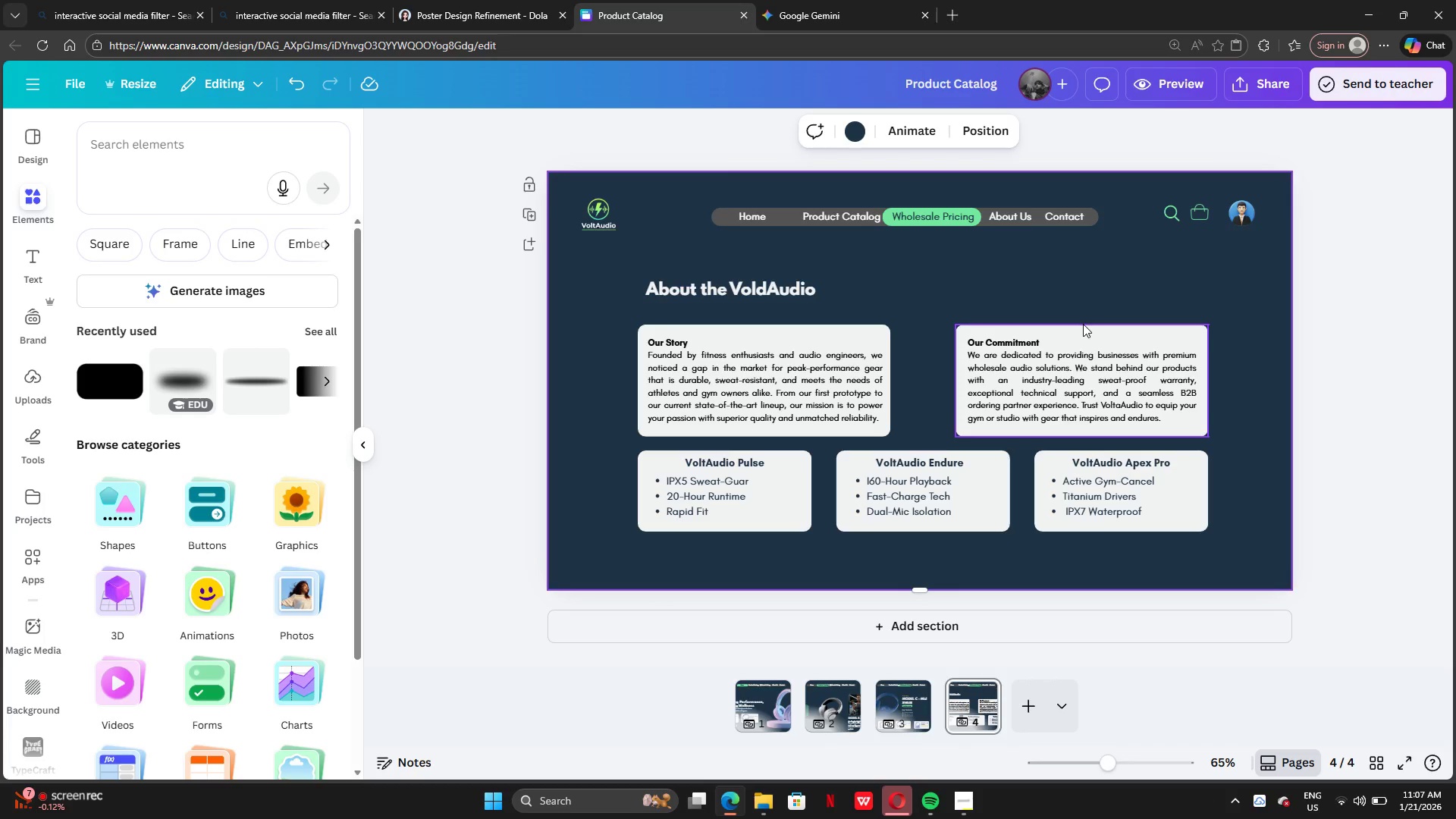 
left_click_drag(start_coordinate=[1270, 334], to_coordinate=[978, 404])
 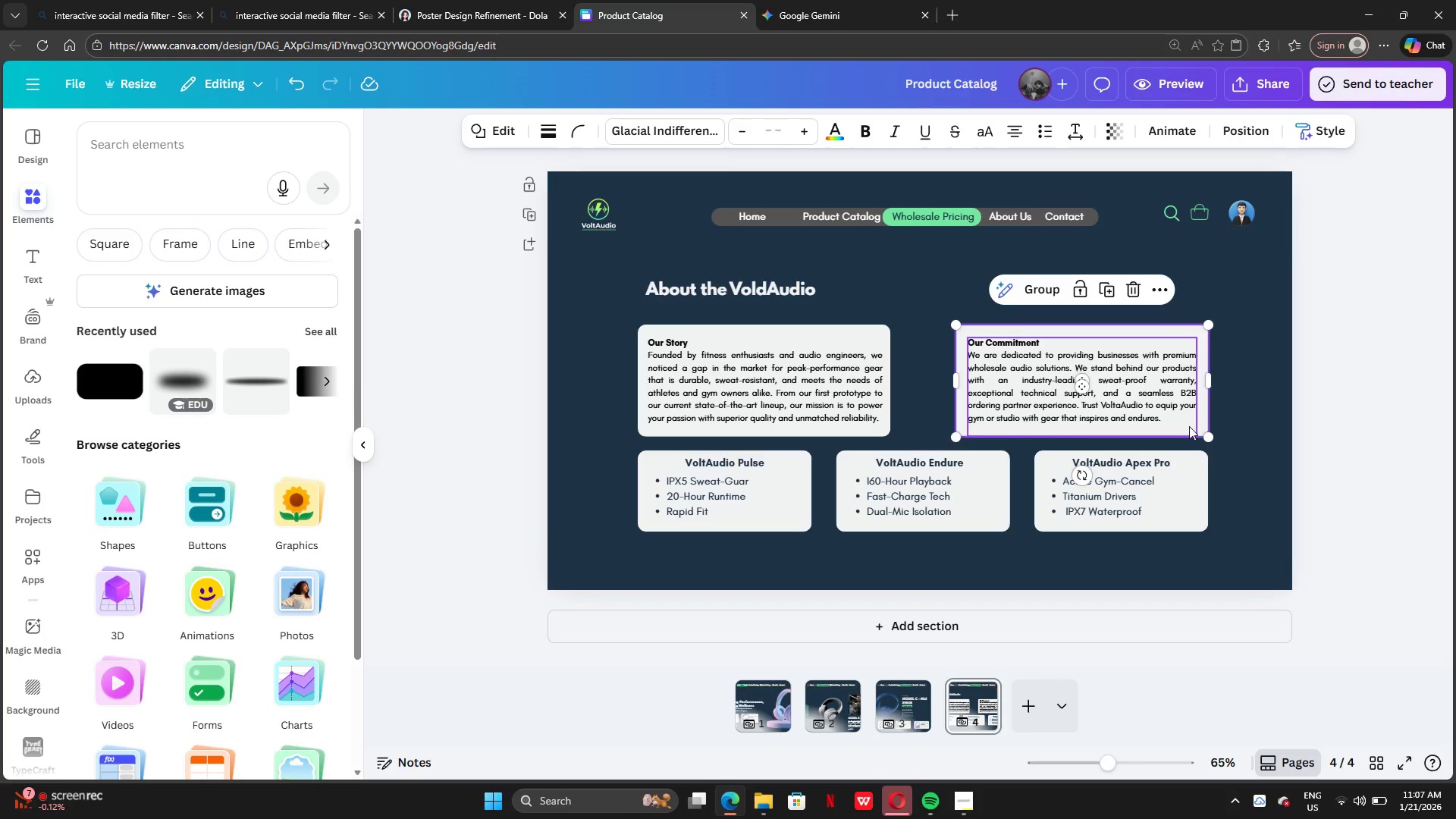 
left_click_drag(start_coordinate=[1189, 425], to_coordinate=[1159, 425])
 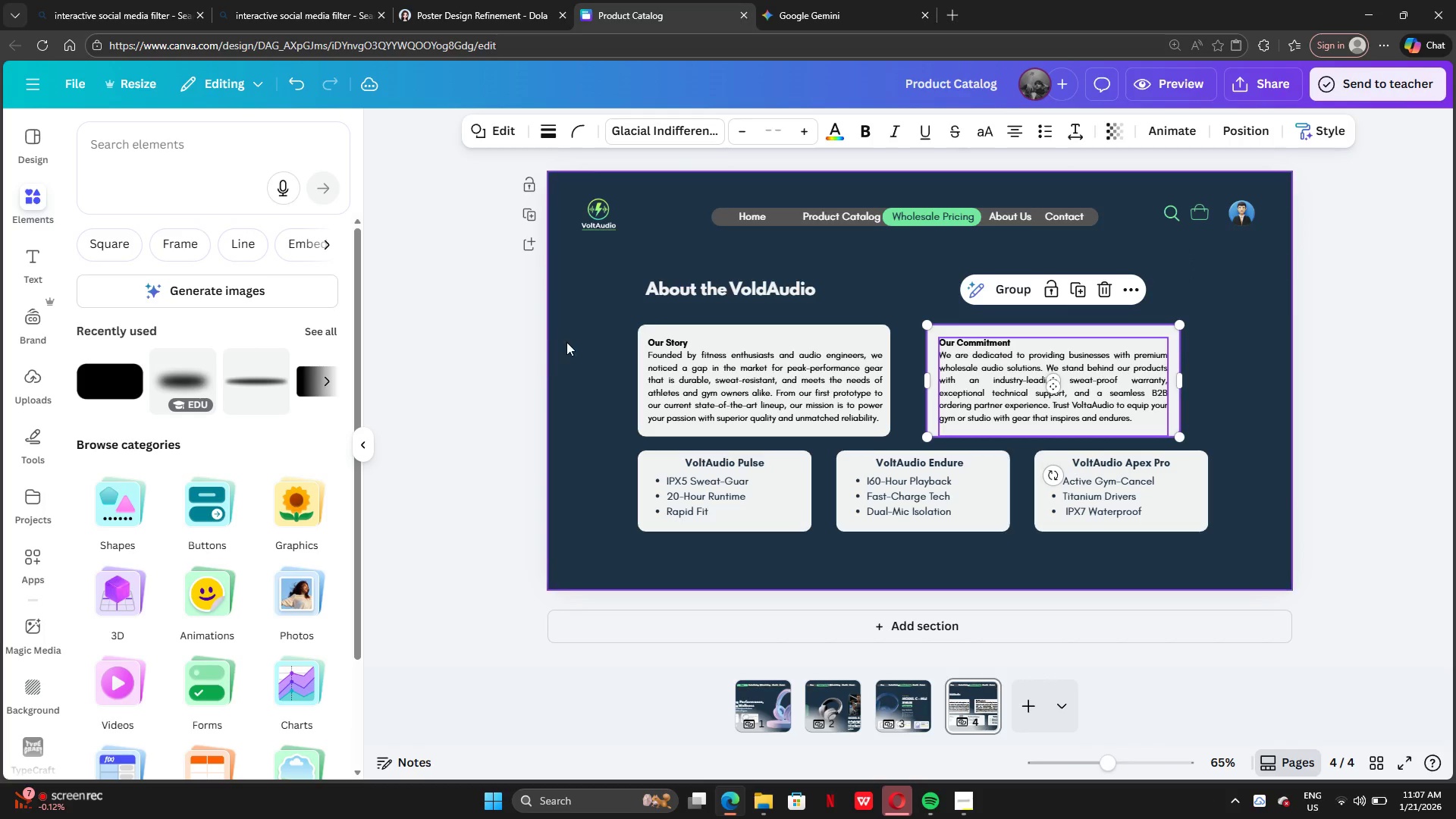 
left_click_drag(start_coordinate=[567, 337], to_coordinate=[831, 419])
 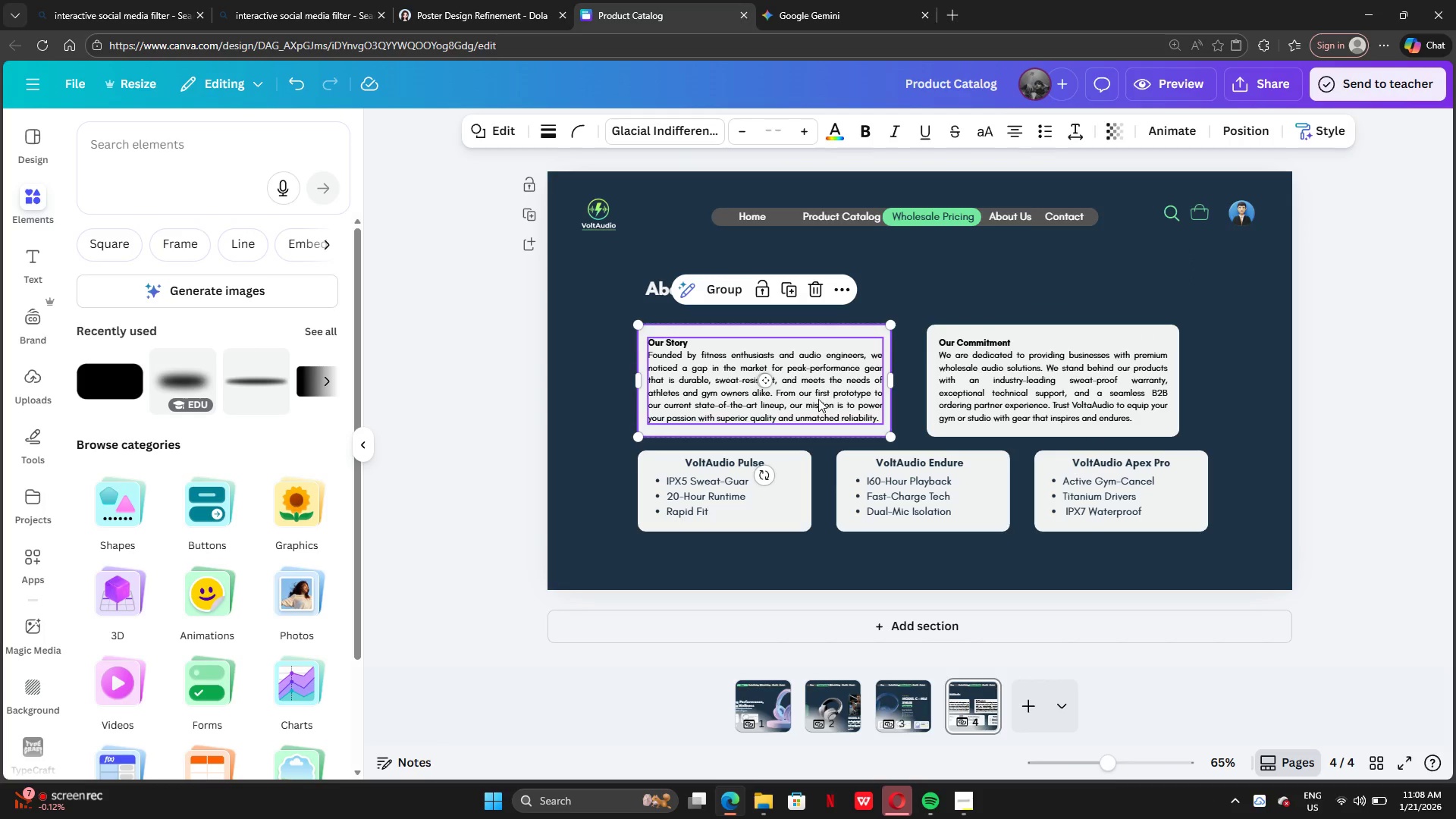 
left_click_drag(start_coordinate=[818, 399], to_coordinate=[838, 400])
 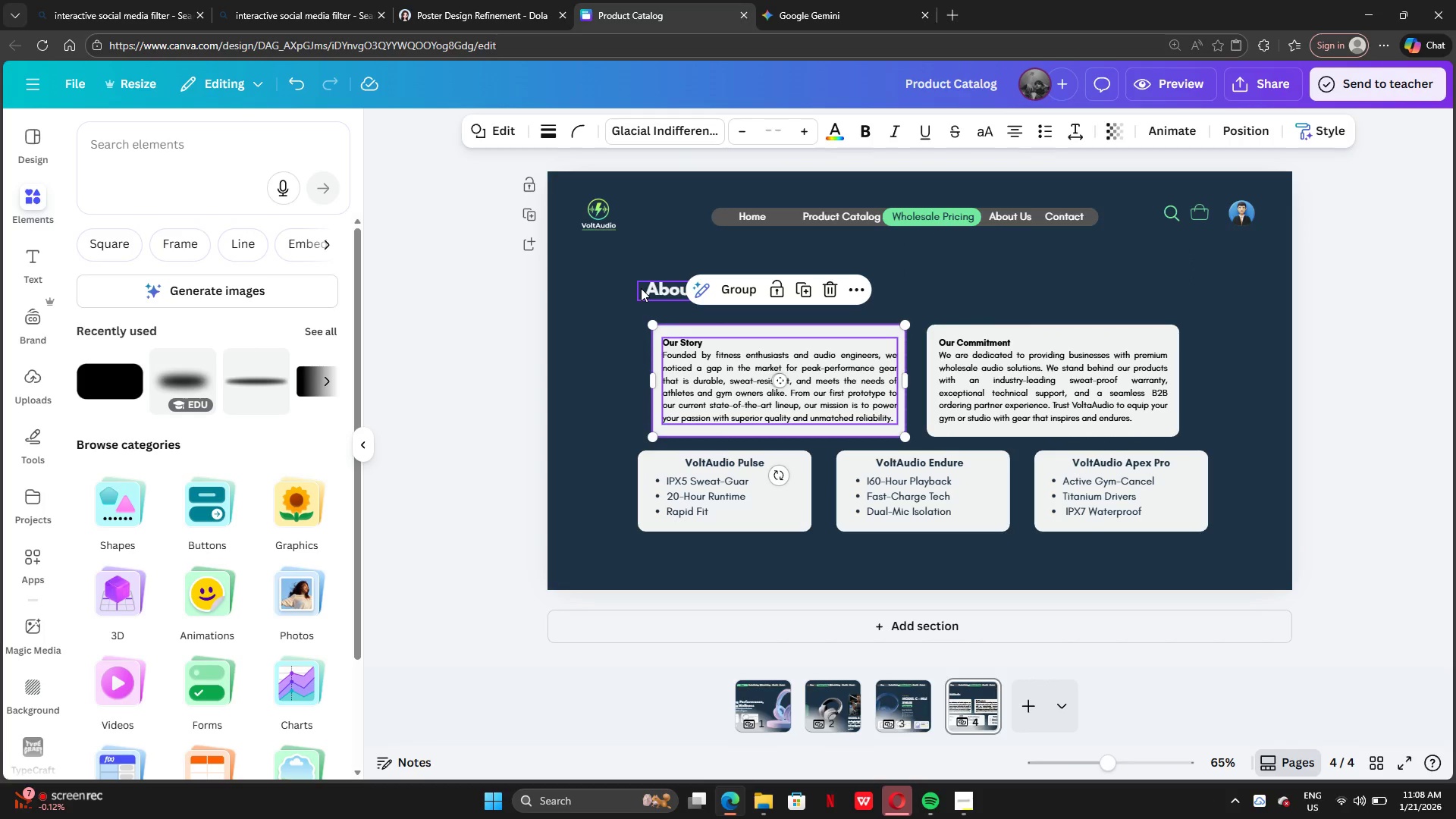 
left_click([641, 288])
 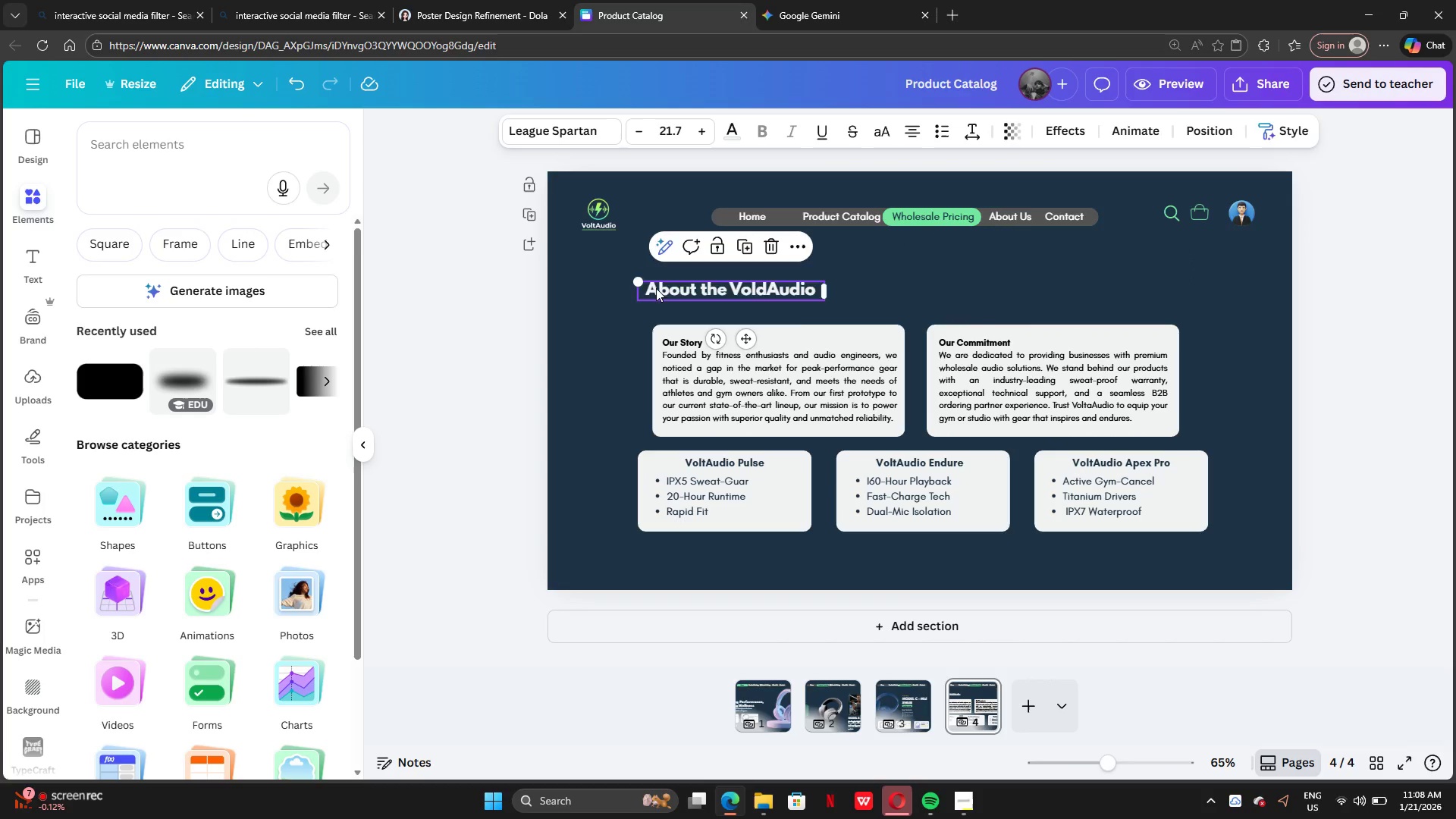 
left_click_drag(start_coordinate=[656, 288], to_coordinate=[675, 300])
 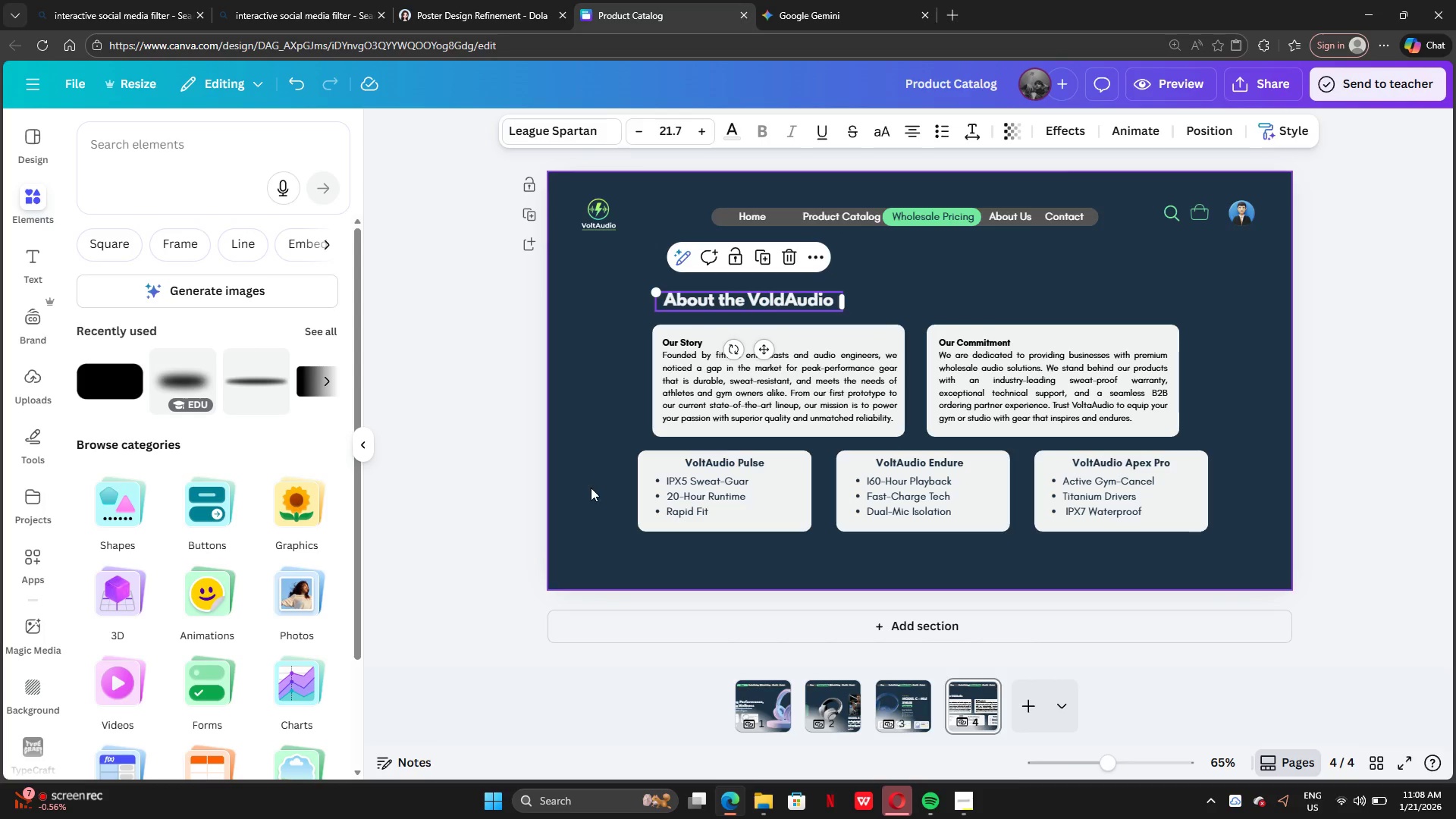 
left_click([592, 485])
 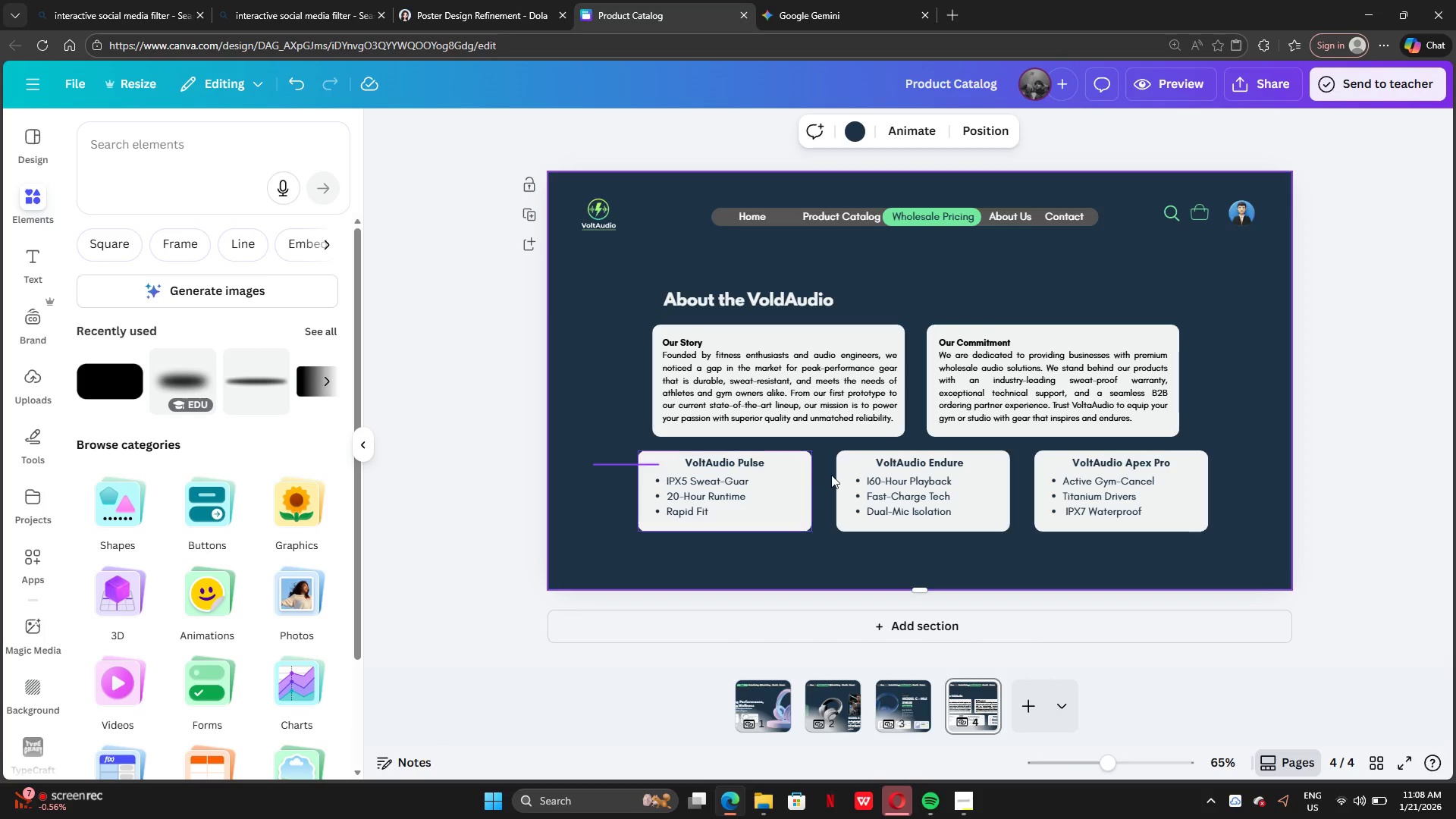 
left_click_drag(start_coordinate=[594, 465], to_coordinate=[1234, 525])
 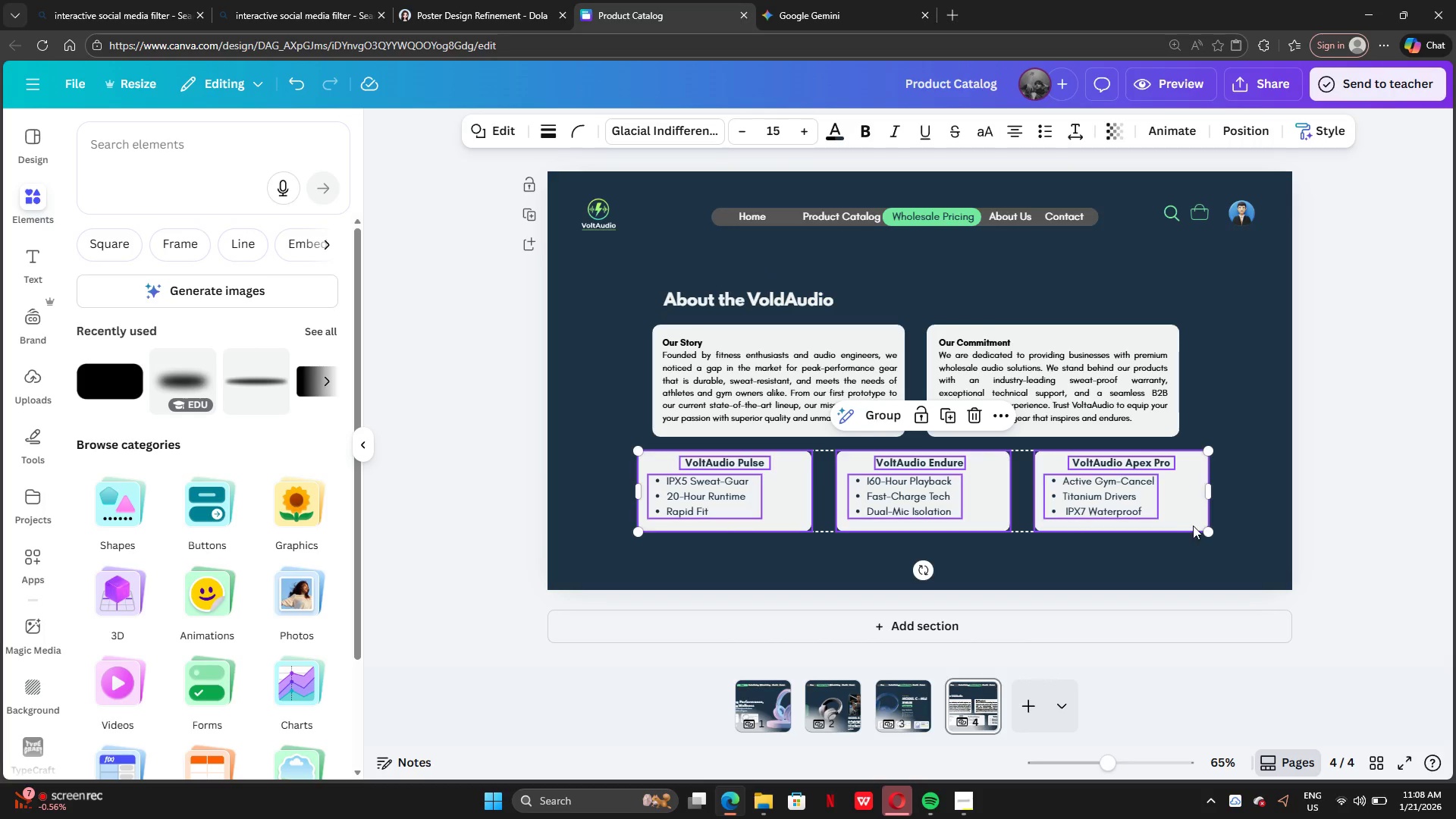 
left_click_drag(start_coordinate=[1194, 522], to_coordinate=[1208, 519])
 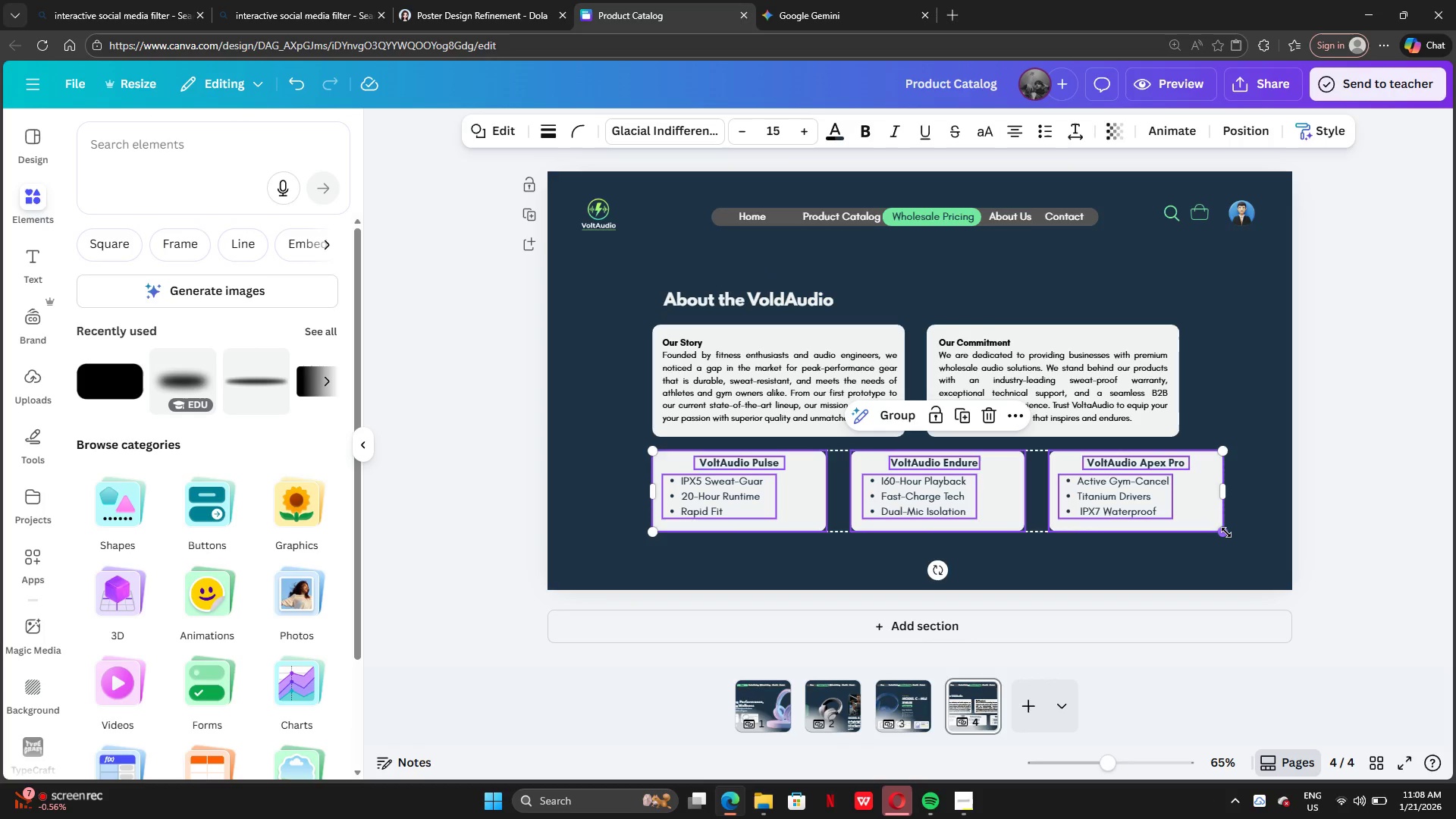 
left_click_drag(start_coordinate=[1226, 532], to_coordinate=[1185, 524])
 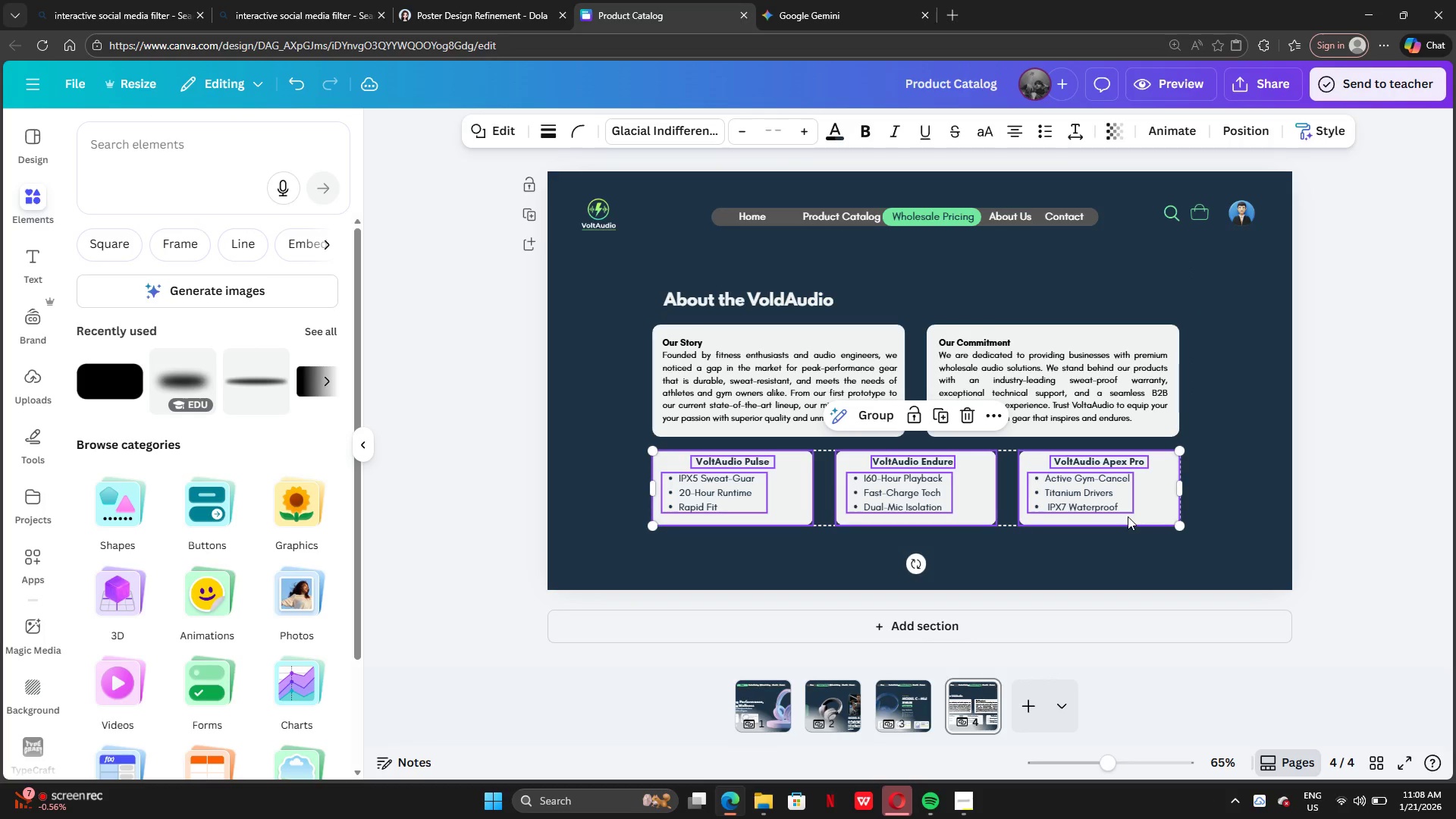 
left_click_drag(start_coordinate=[1128, 516], to_coordinate=[1128, 526])
 